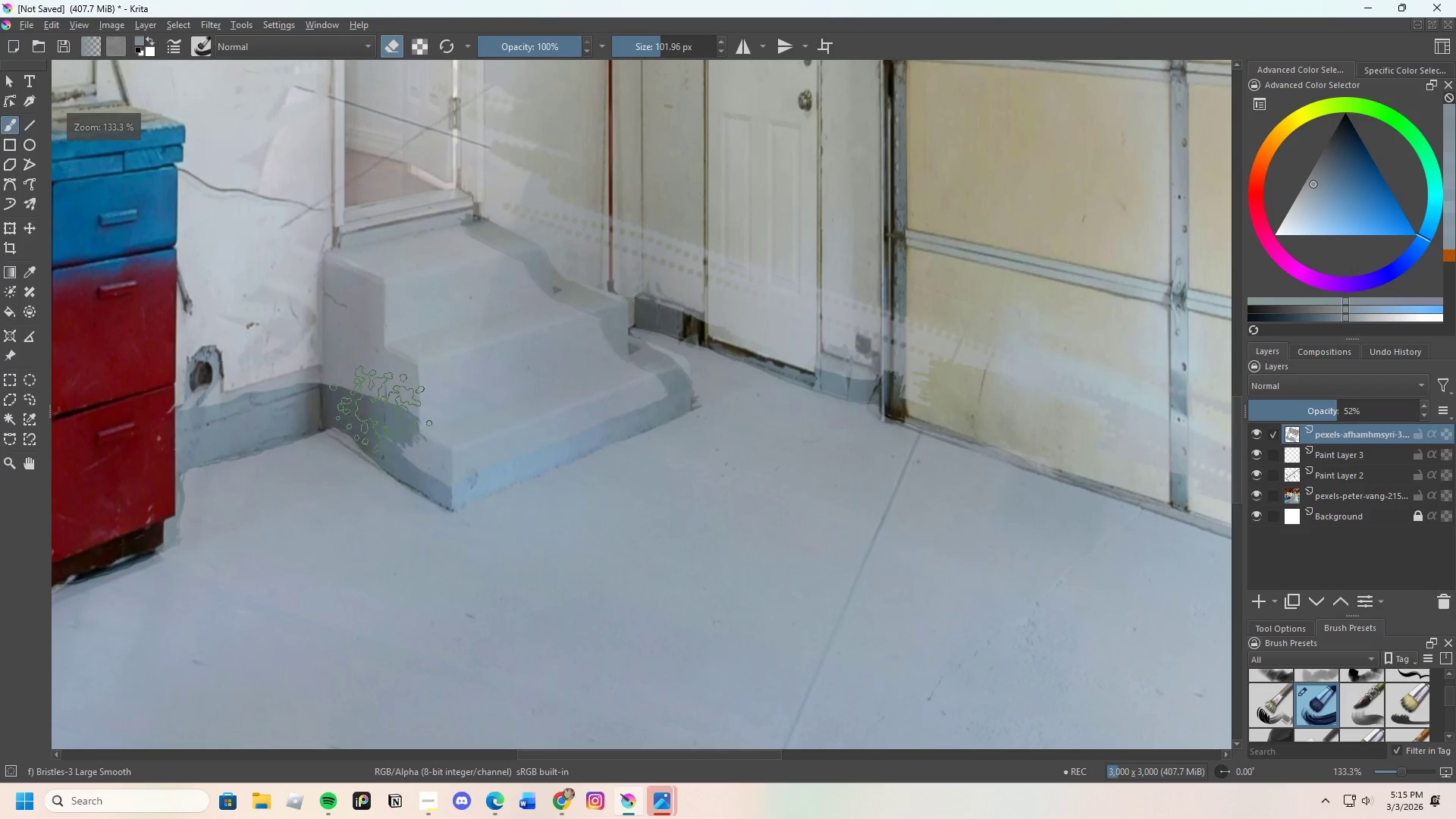 
left_click_drag(start_coordinate=[401, 426], to_coordinate=[279, 303])
 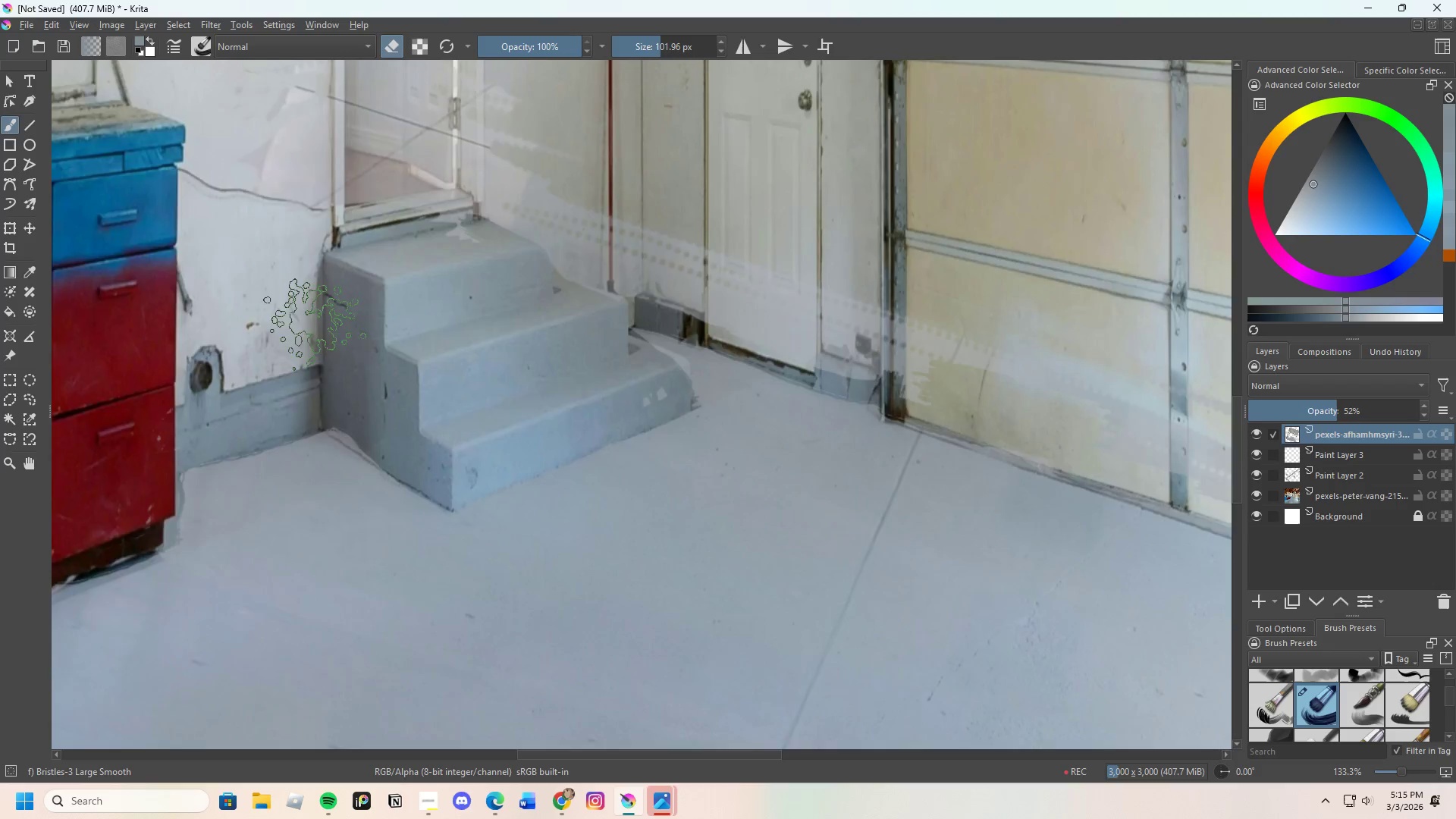 
left_click_drag(start_coordinate=[395, 311], to_coordinate=[318, 388])
 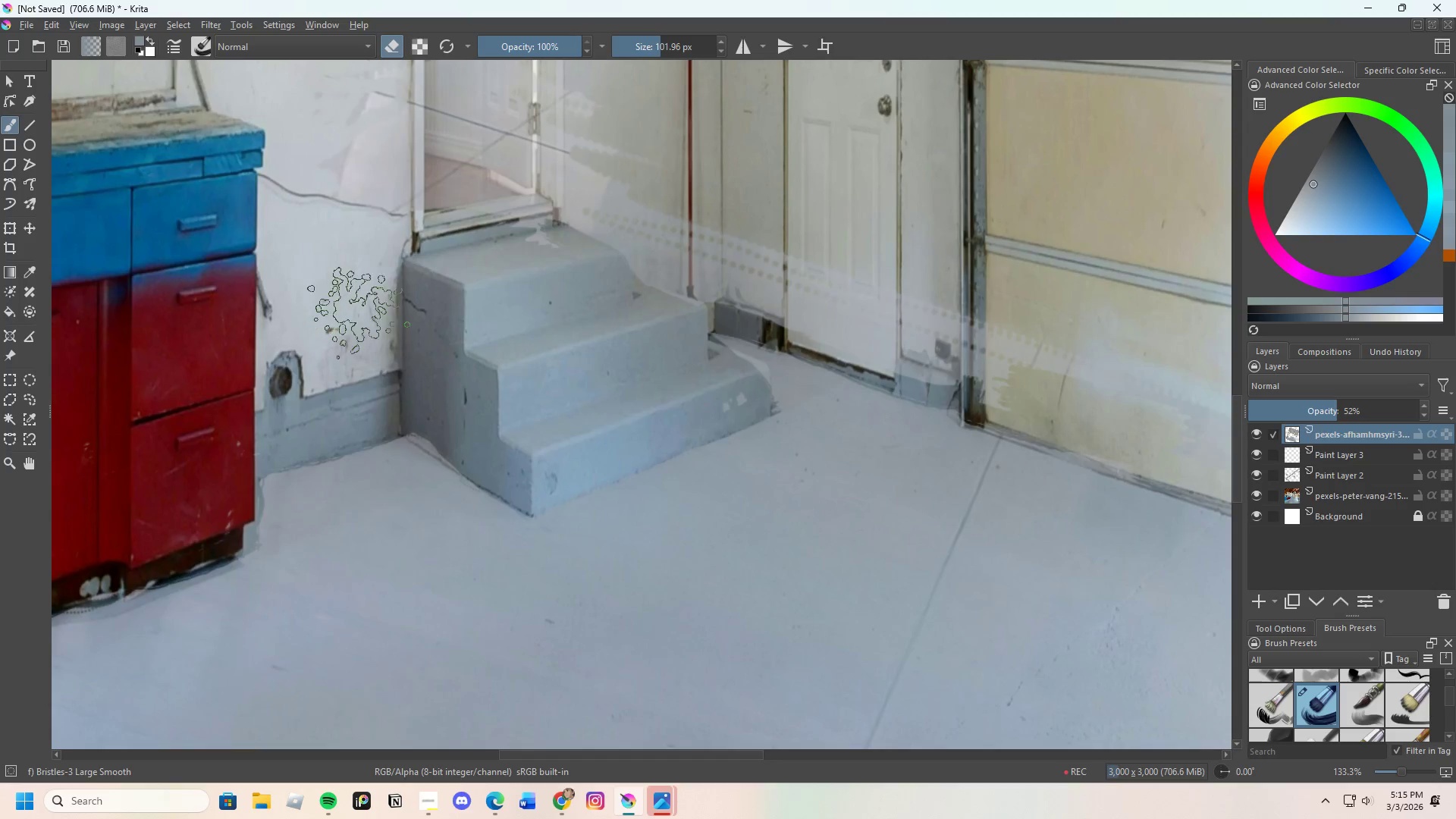 
scroll: coordinate [275, 312], scroll_direction: none, amount: 0.0
 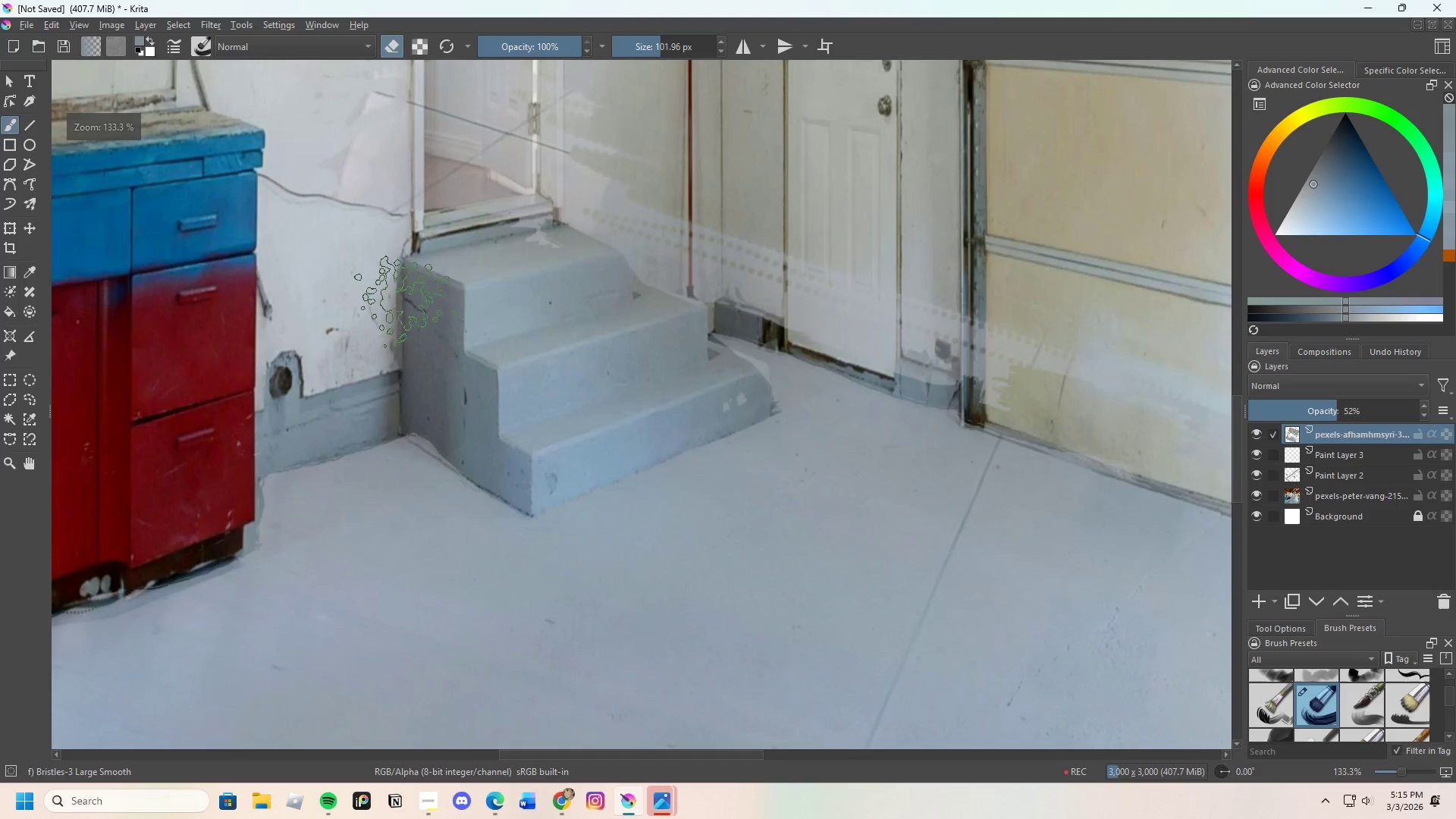 
scroll: coordinate [380, 322], scroll_direction: down, amount: 3.0
 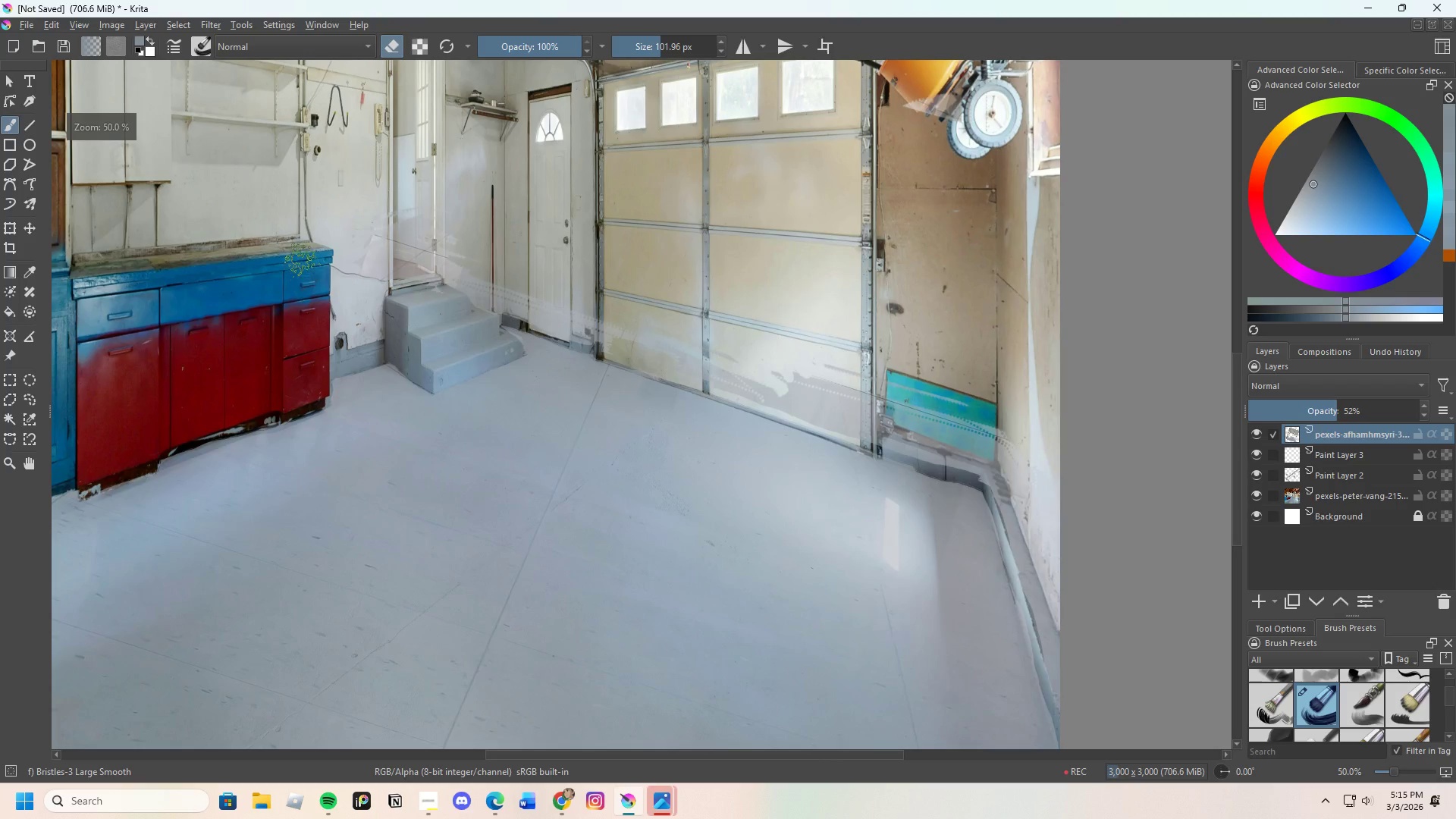 
left_click_drag(start_coordinate=[293, 268], to_coordinate=[720, 364])
 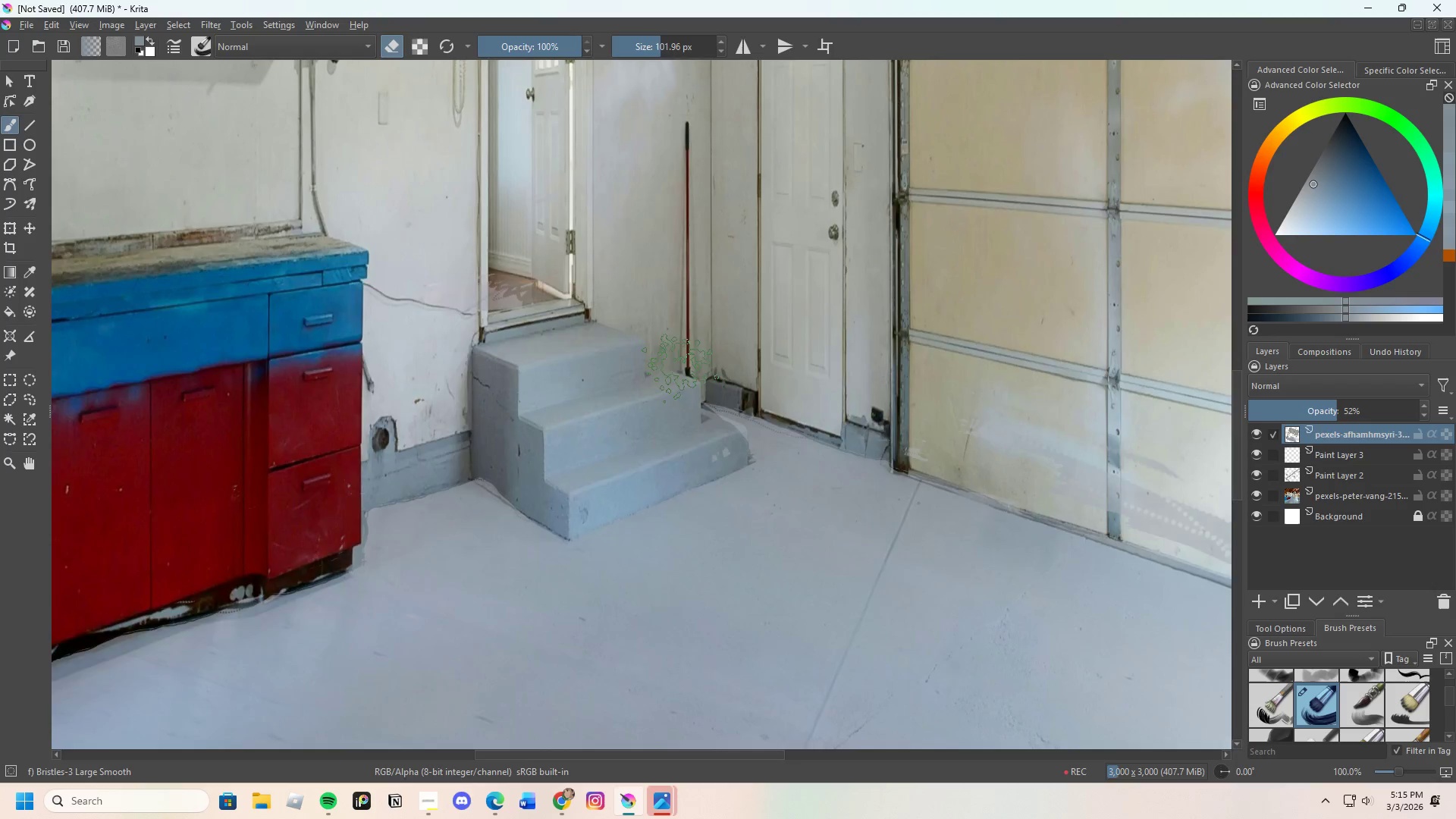 
scroll: coordinate [298, 247], scroll_direction: up, amount: 2.0
 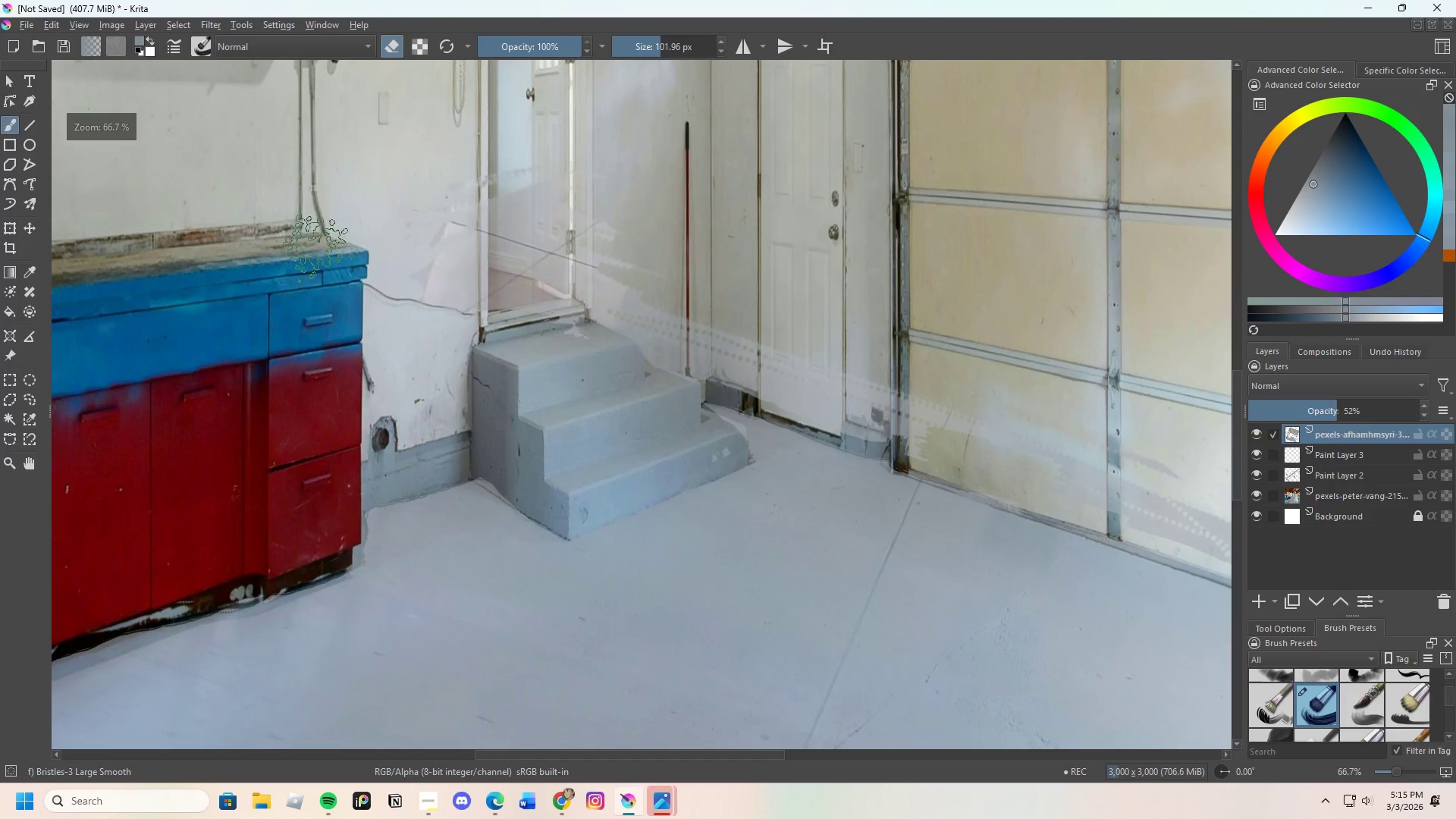 
scroll: coordinate [592, 331], scroll_direction: down, amount: 3.0
 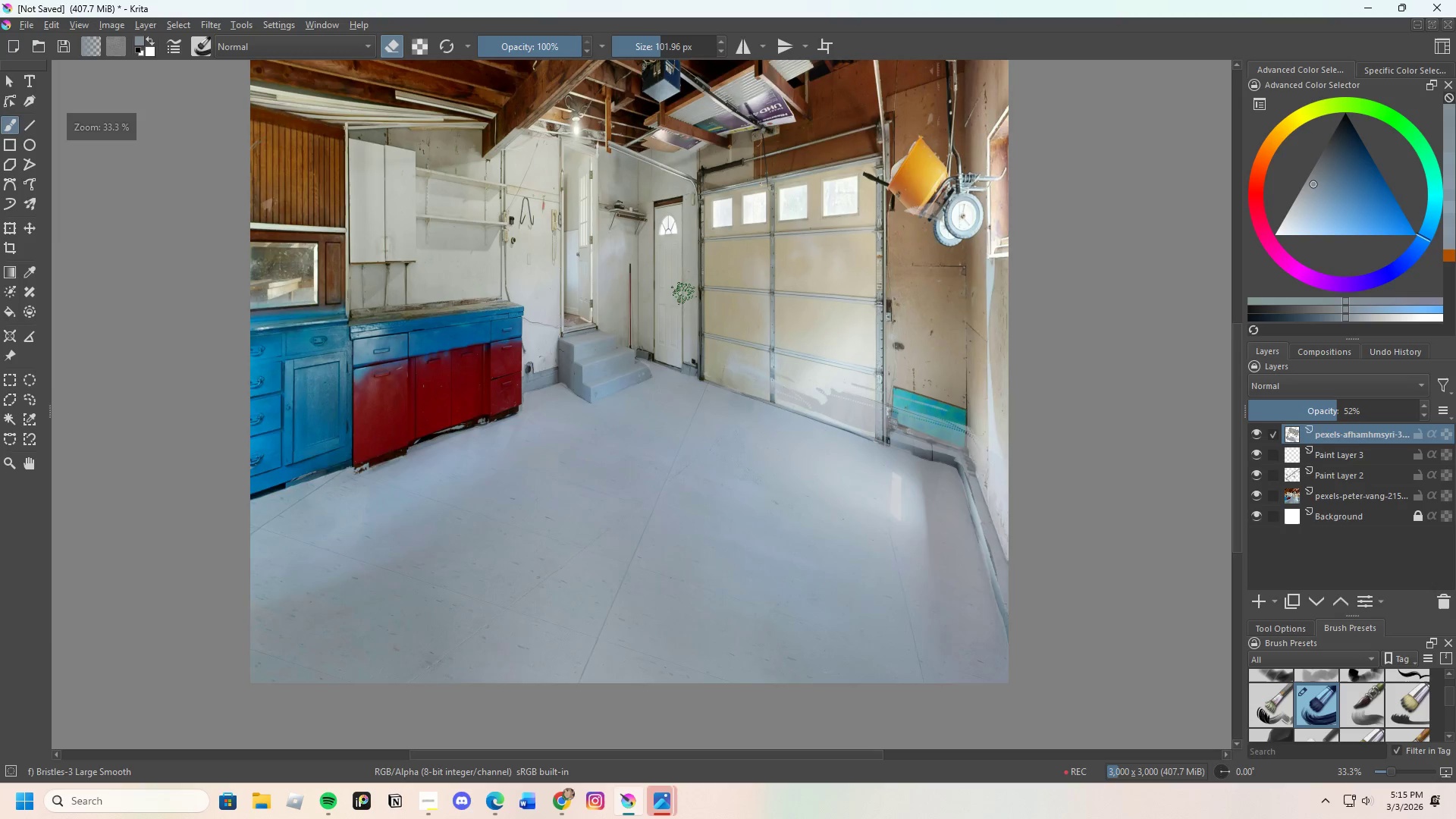 
left_click_drag(start_coordinate=[723, 322], to_coordinate=[755, 436])
 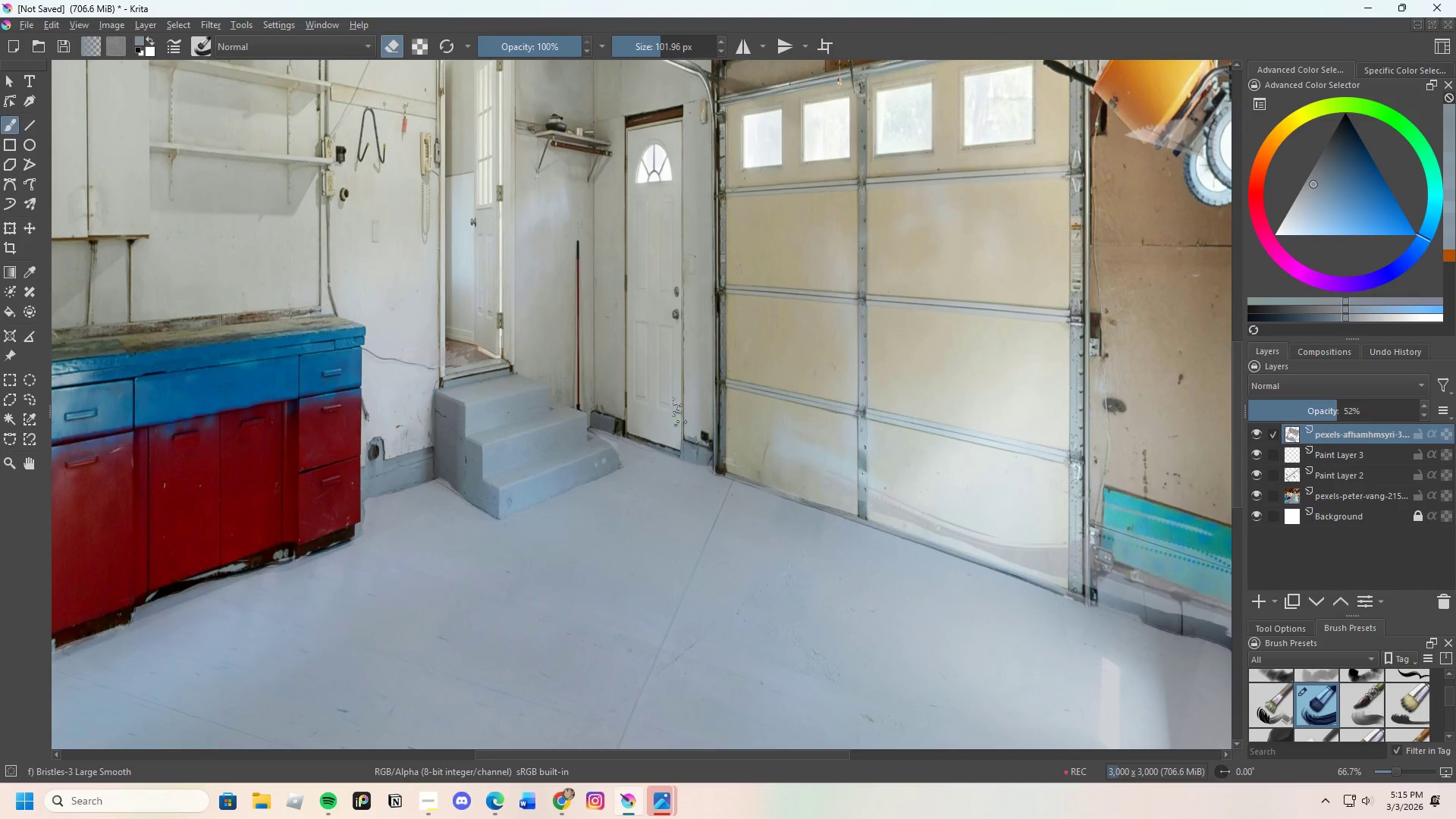 
scroll: coordinate [682, 287], scroll_direction: up, amount: 2.0
 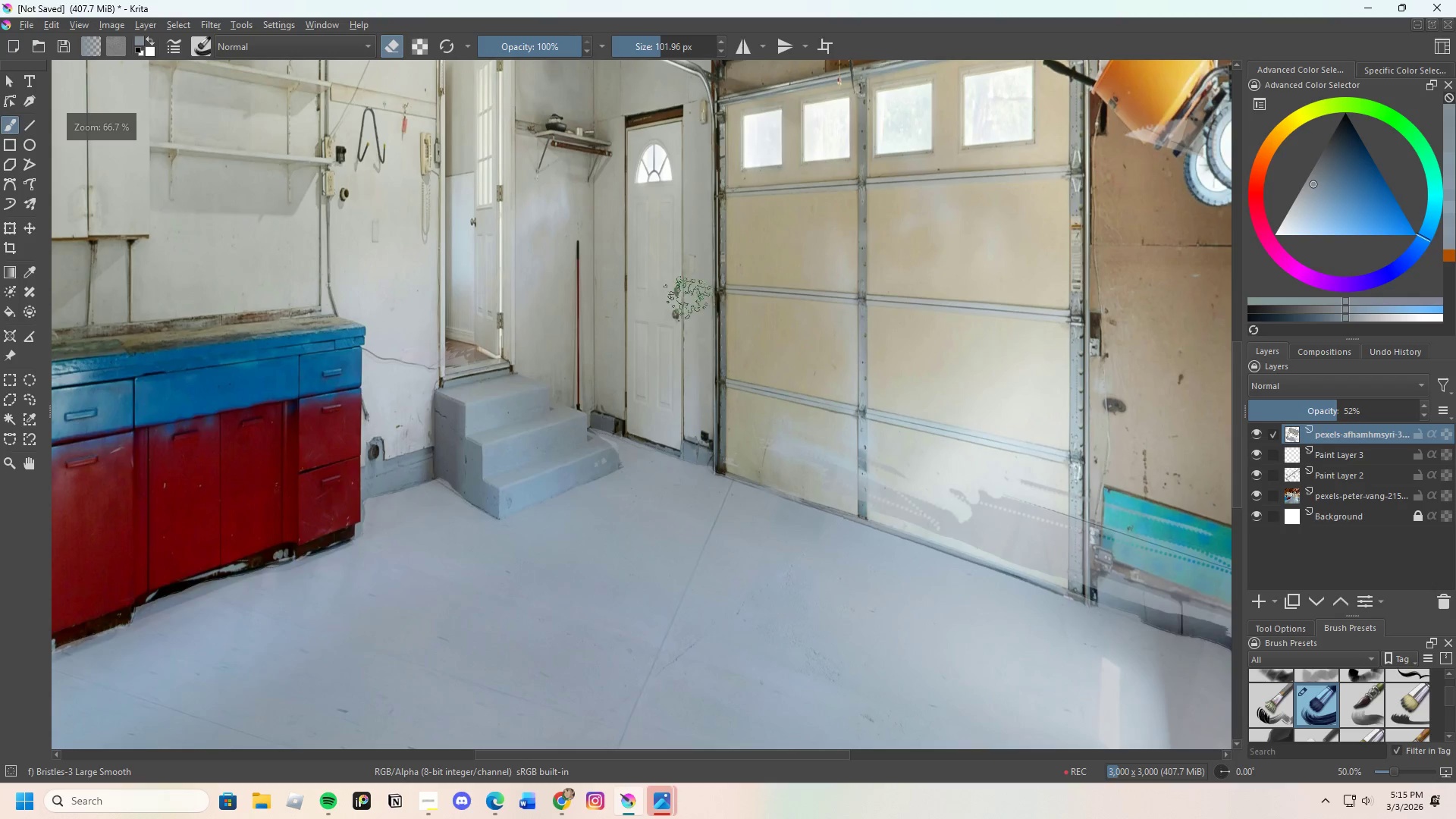 
scroll: coordinate [701, 463], scroll_direction: none, amount: 0.0
 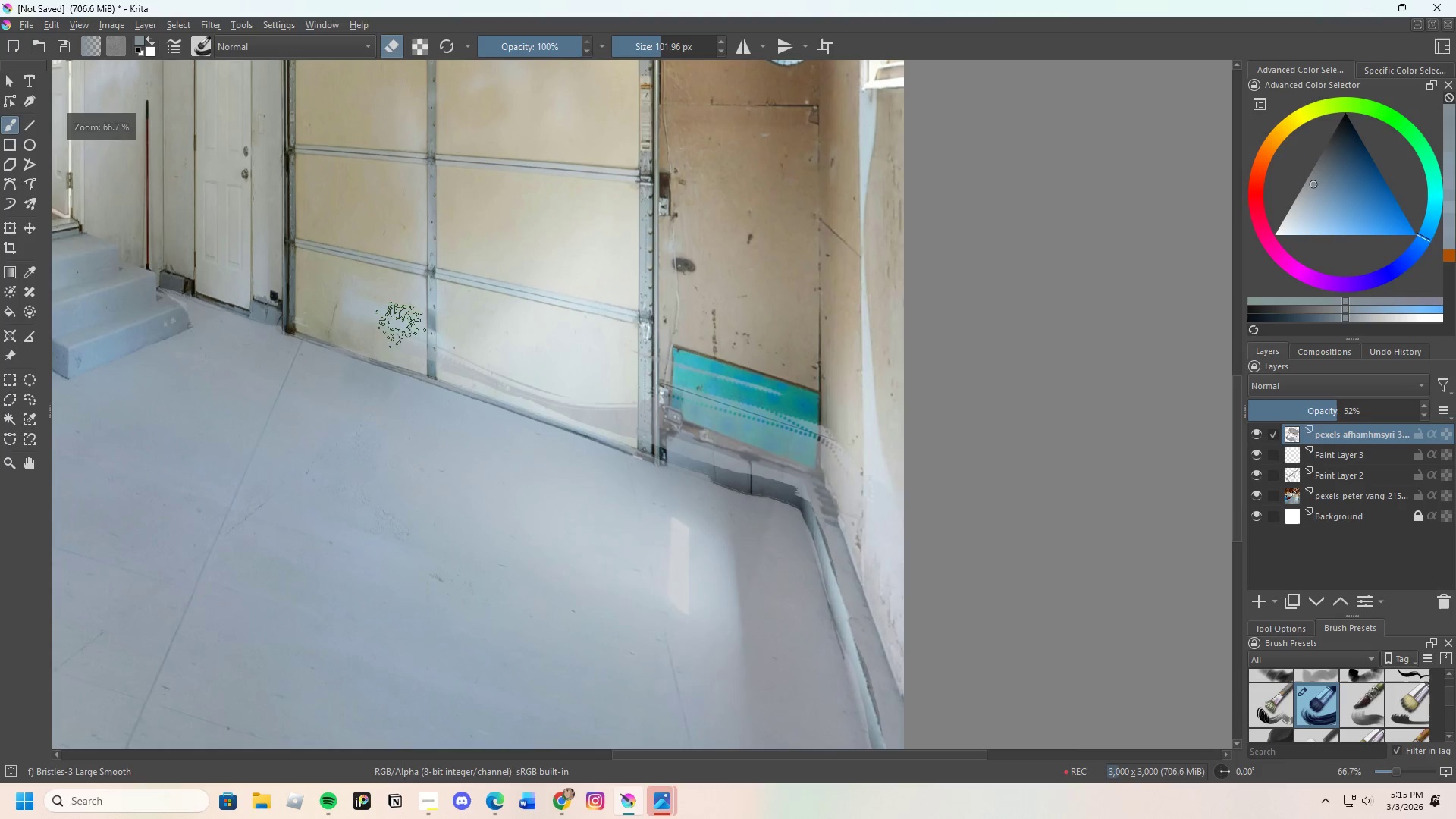 
left_click_drag(start_coordinate=[421, 334], to_coordinate=[949, 479])
 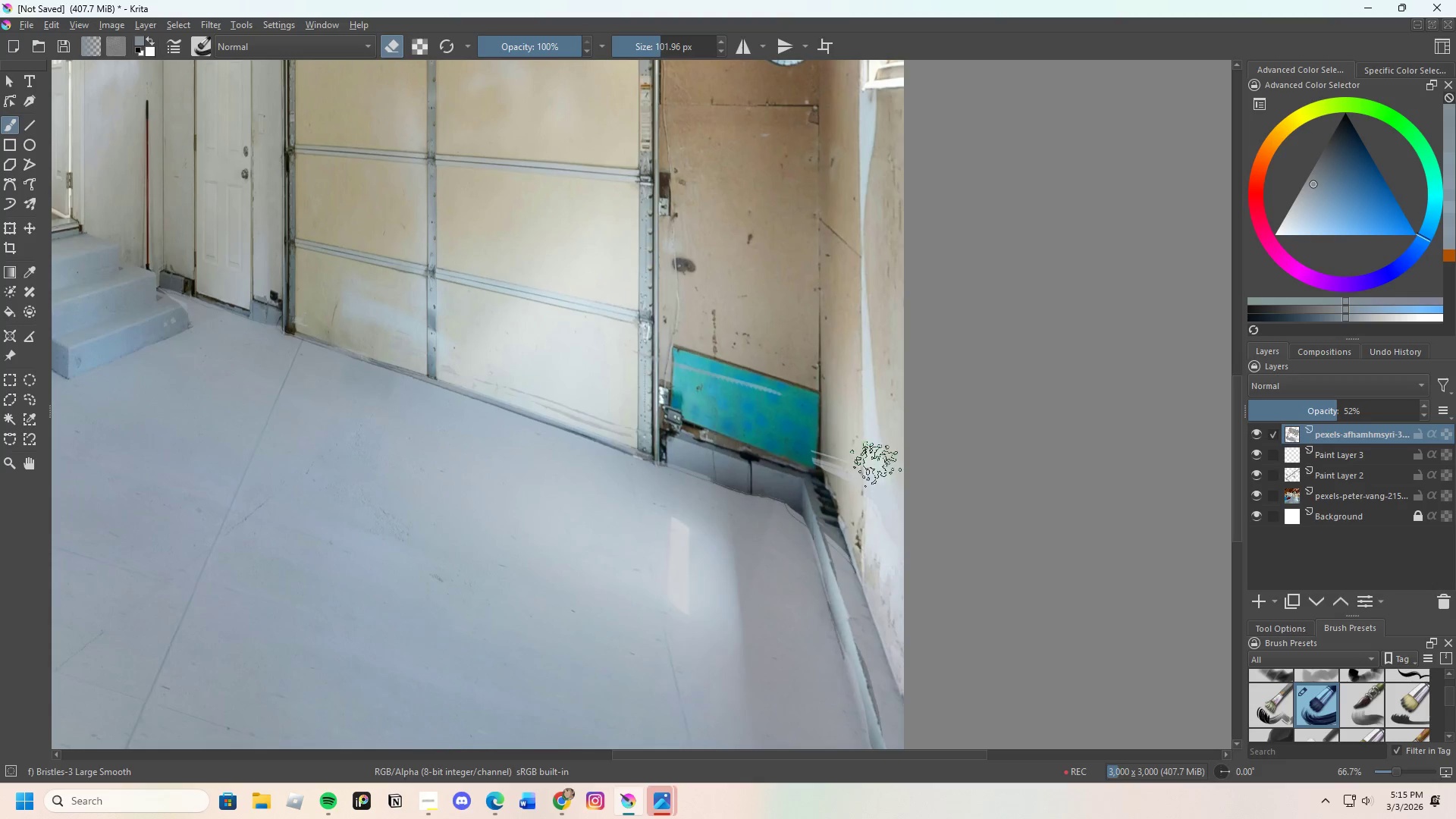 
scroll: coordinate [855, 532], scroll_direction: none, amount: 0.0
 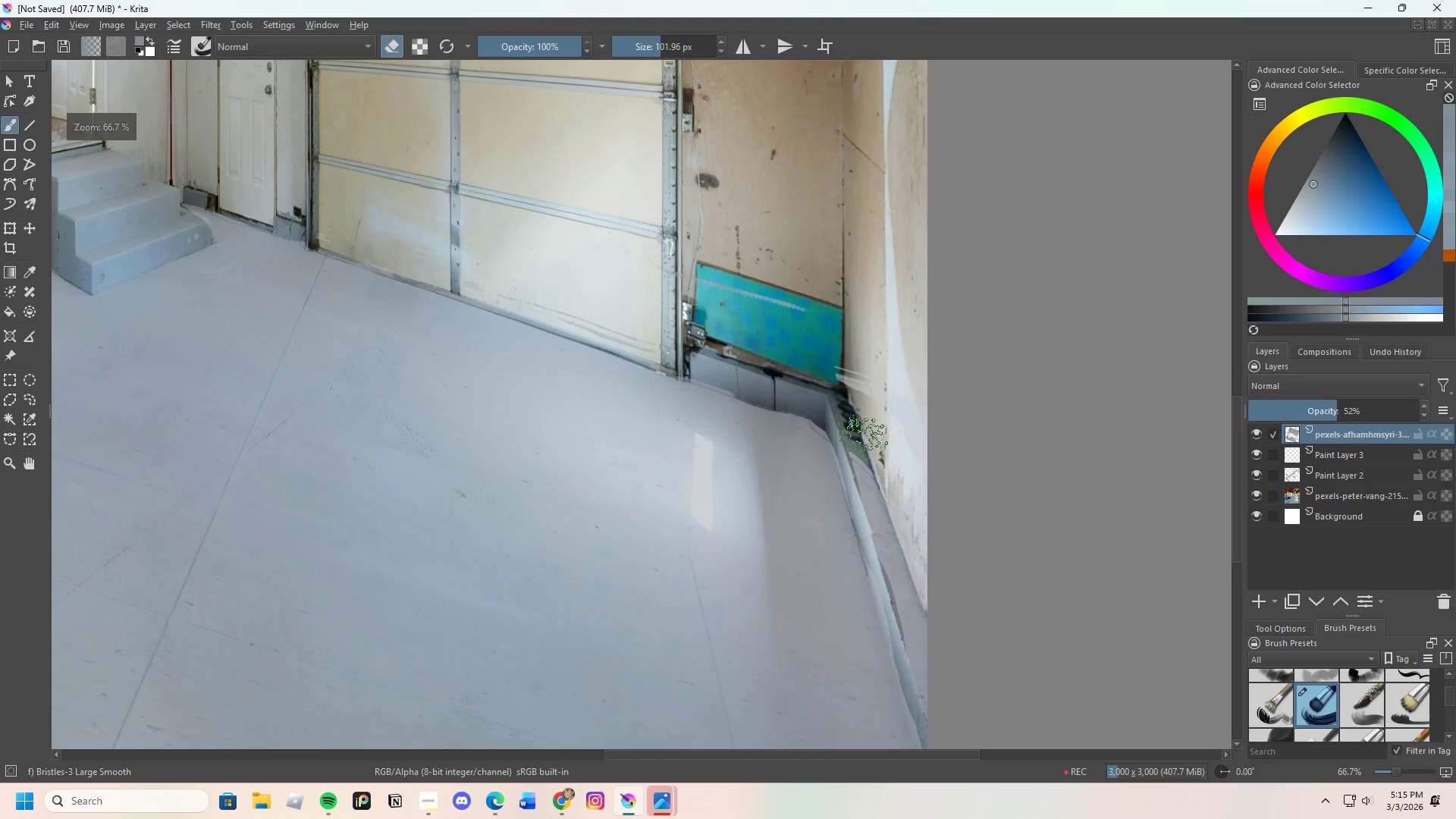 
left_click_drag(start_coordinate=[865, 447], to_coordinate=[915, 523])
 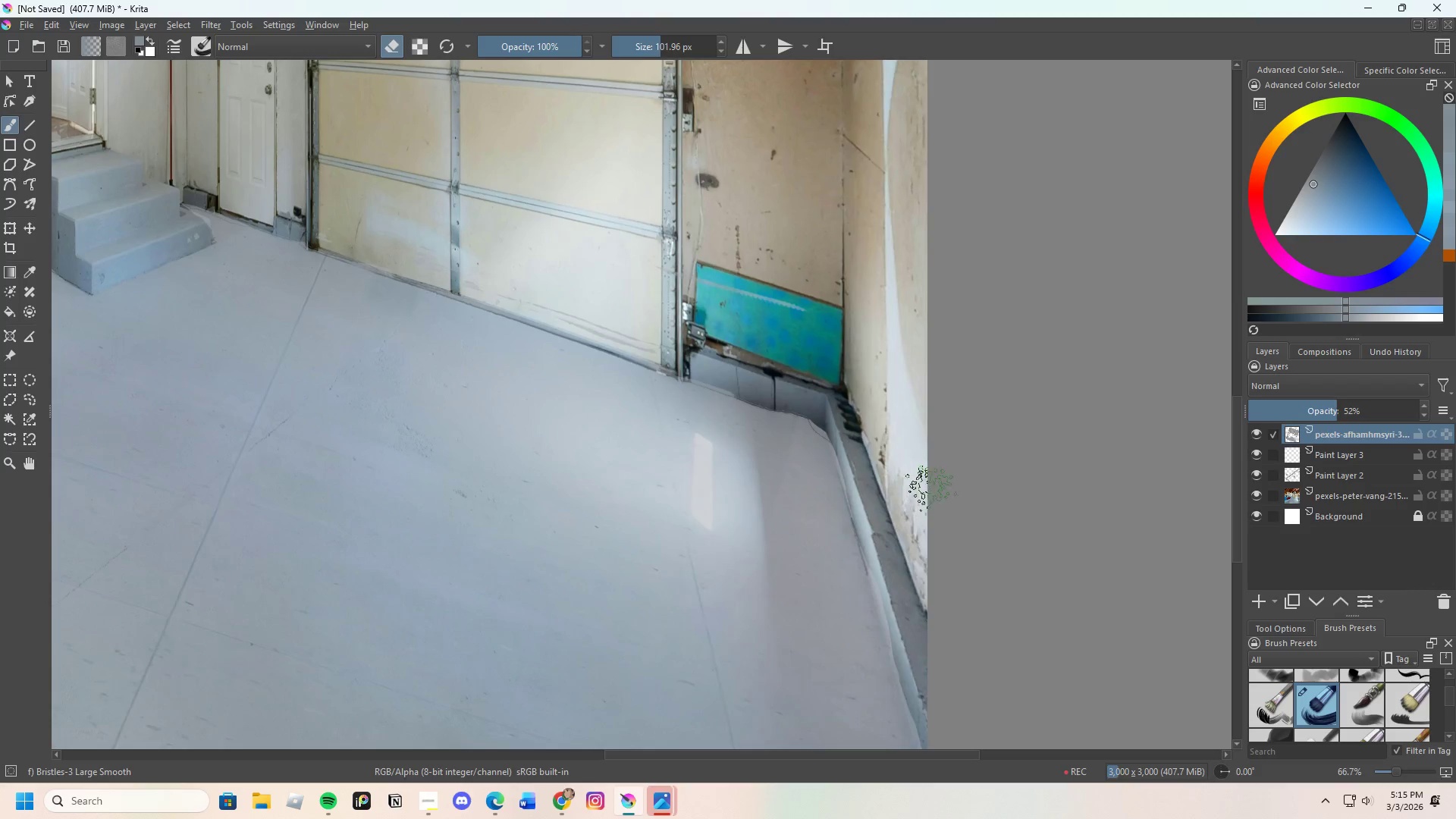 
scroll: coordinate [874, 356], scroll_direction: down, amount: 1.0
 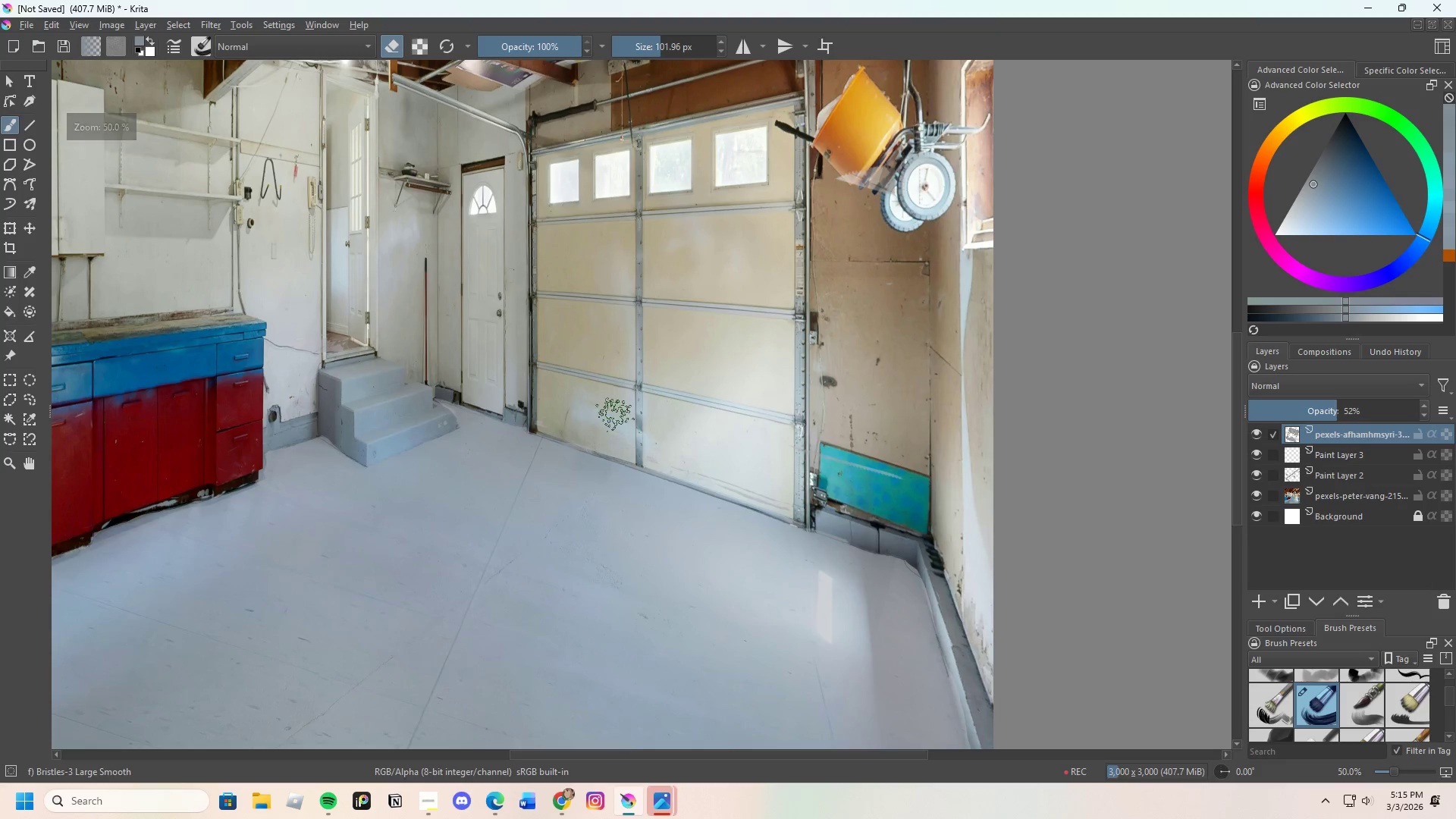 
left_click_drag(start_coordinate=[609, 410], to_coordinate=[744, 256])
 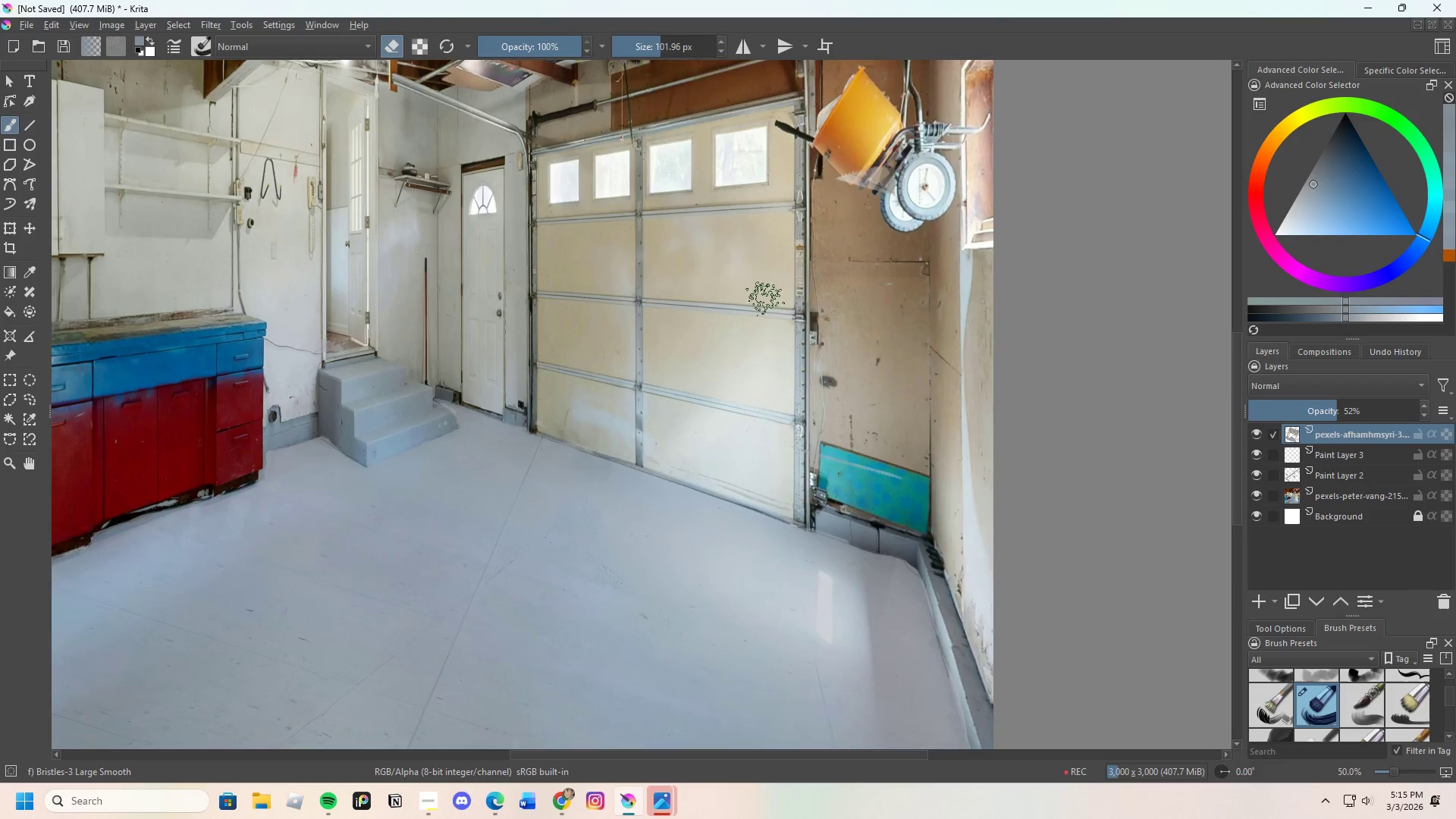 
left_click_drag(start_coordinate=[764, 321], to_coordinate=[700, 452])
 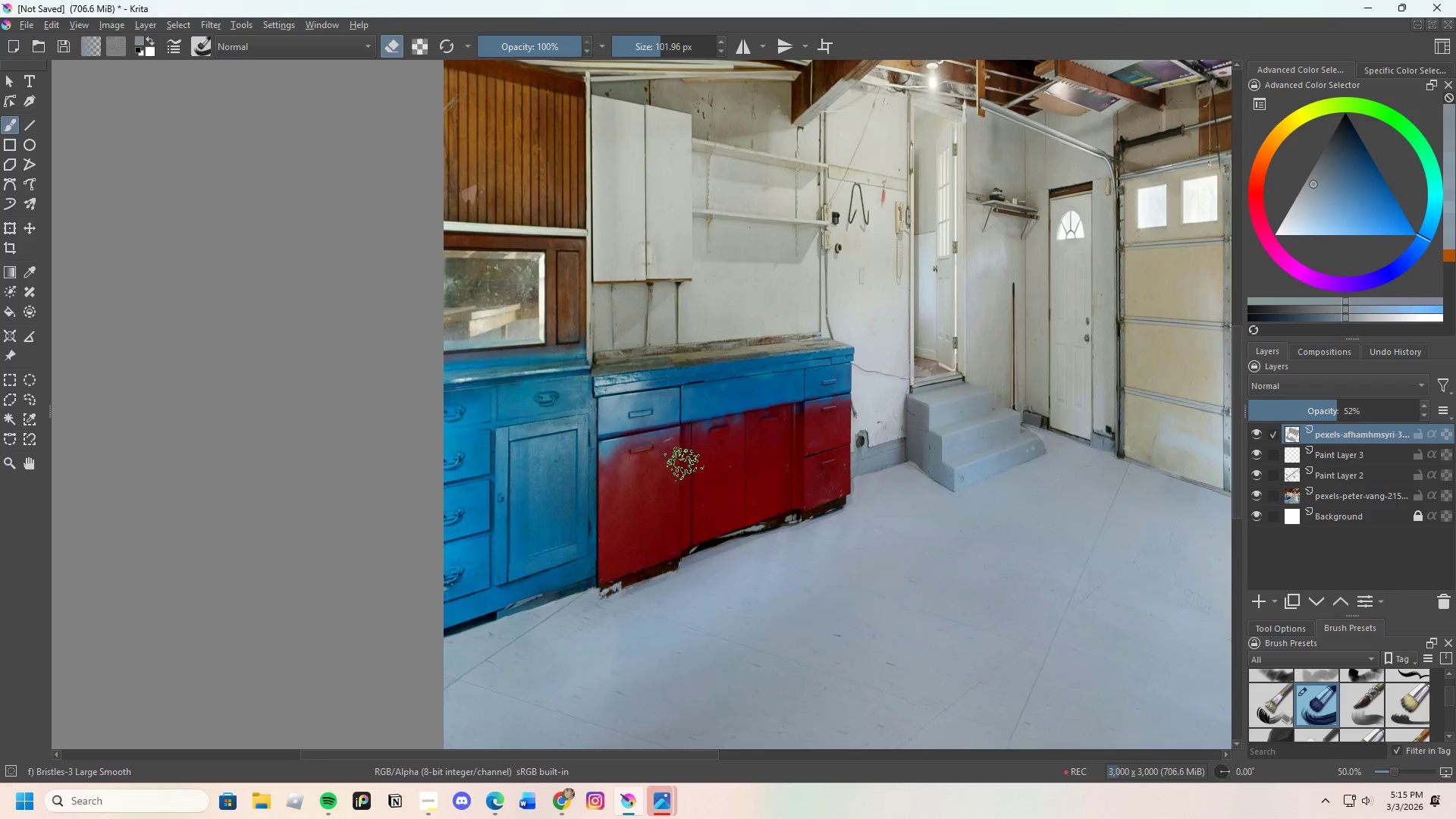 
scroll: coordinate [676, 255], scroll_direction: none, amount: 0.0
 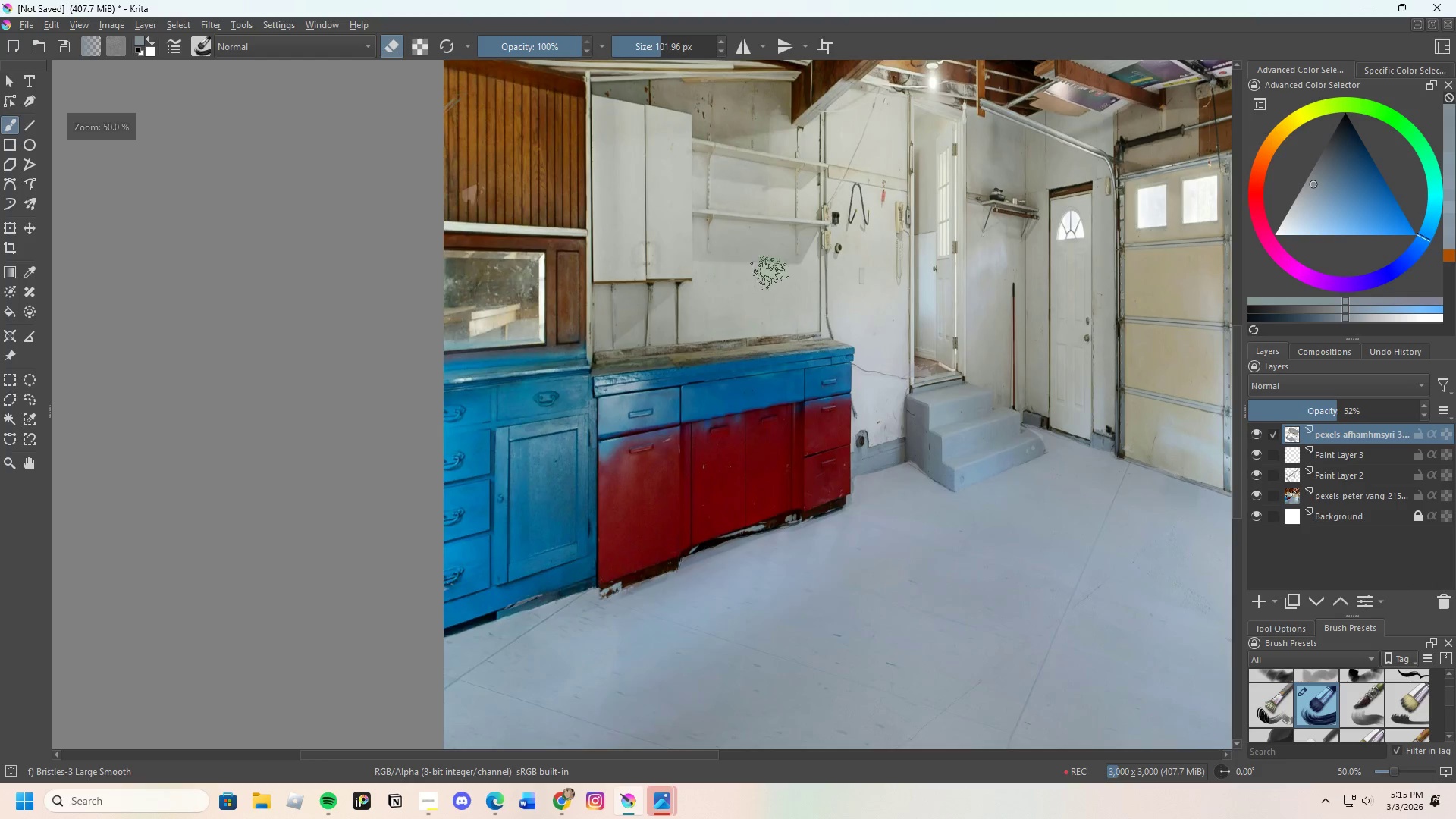 
scroll: coordinate [686, 464], scroll_direction: up, amount: 1.0
 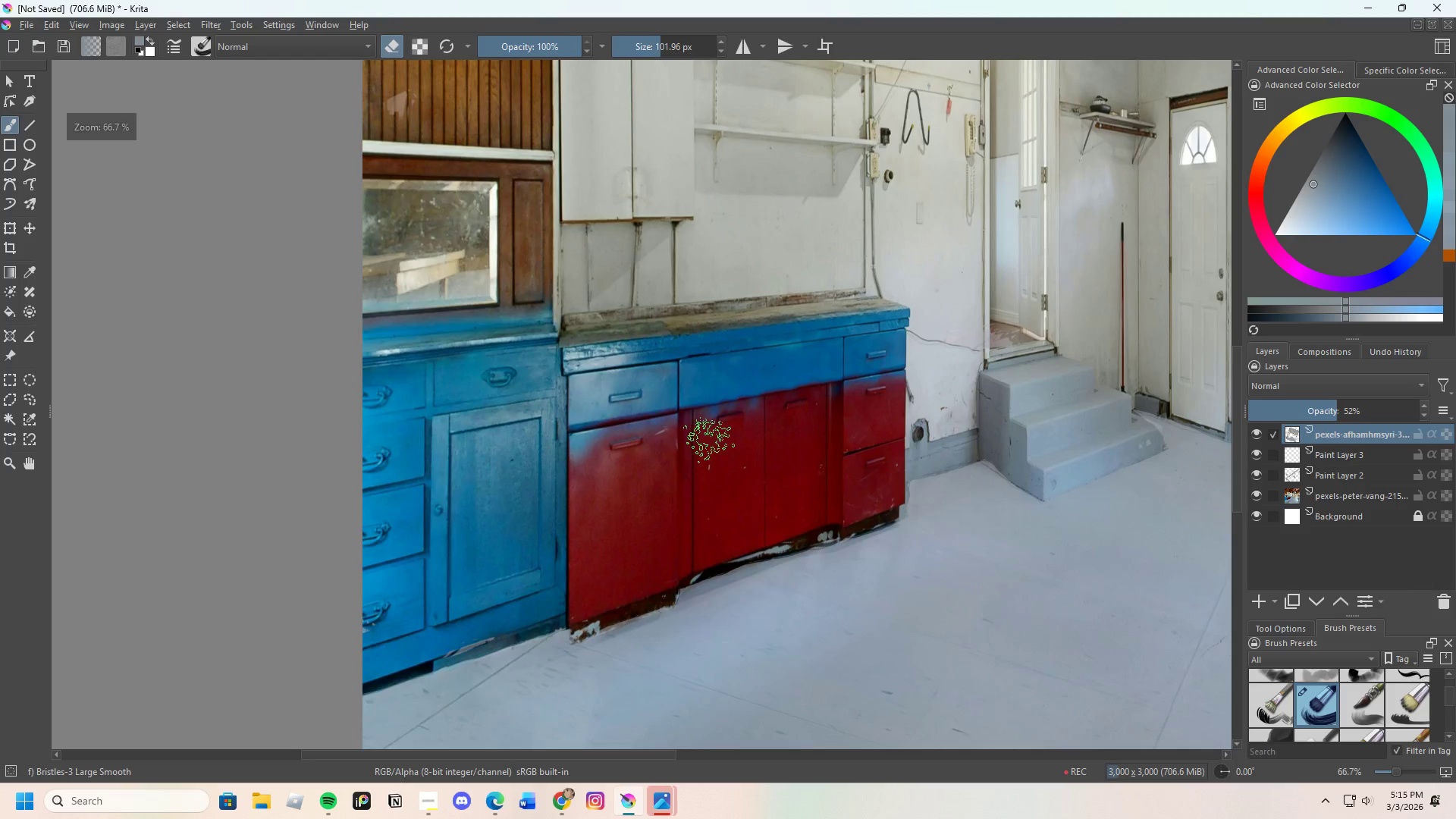 
scroll: coordinate [621, 414], scroll_direction: down, amount: 3.0
 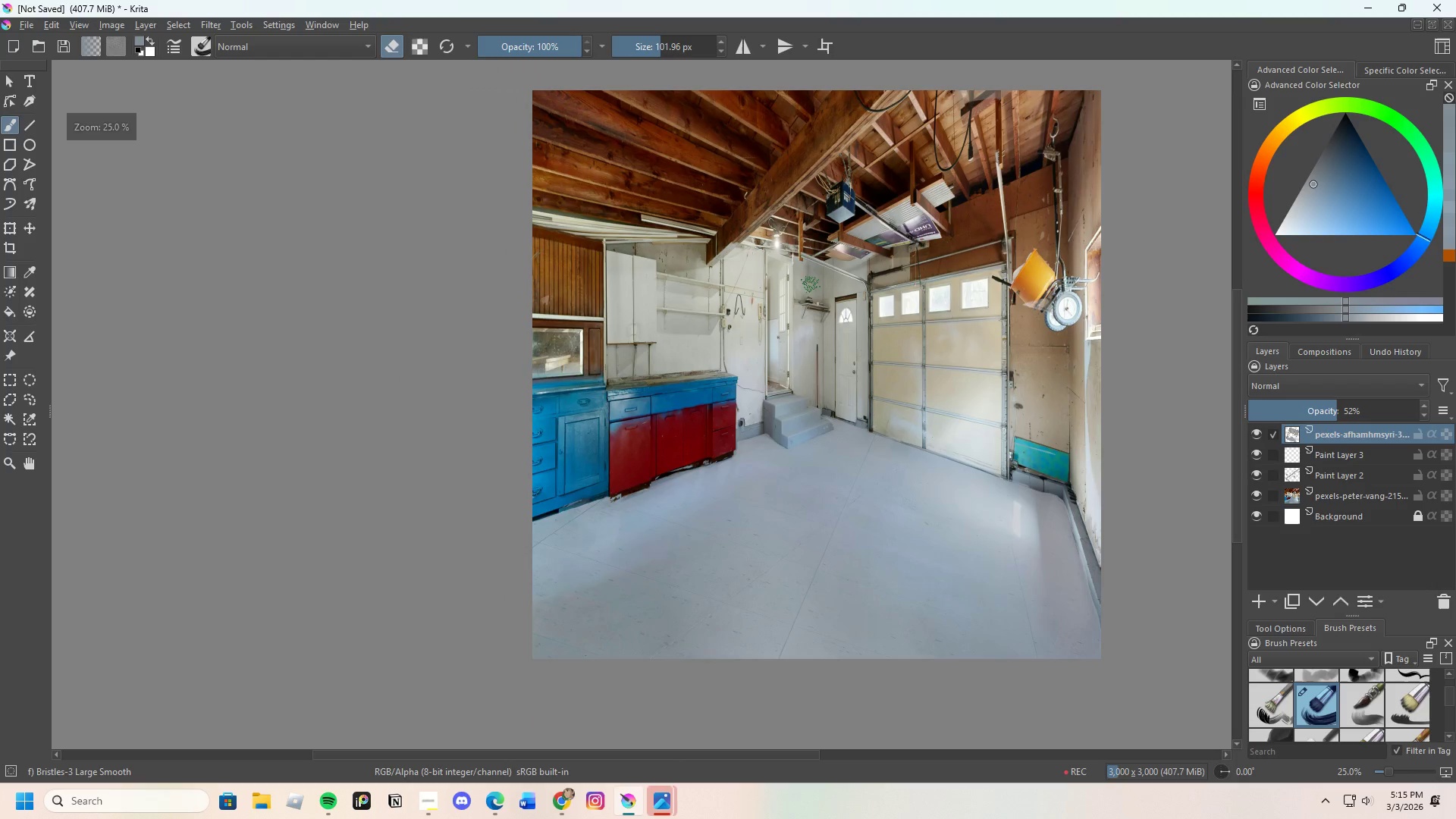 
left_click_drag(start_coordinate=[689, 225], to_coordinate=[770, 213])
 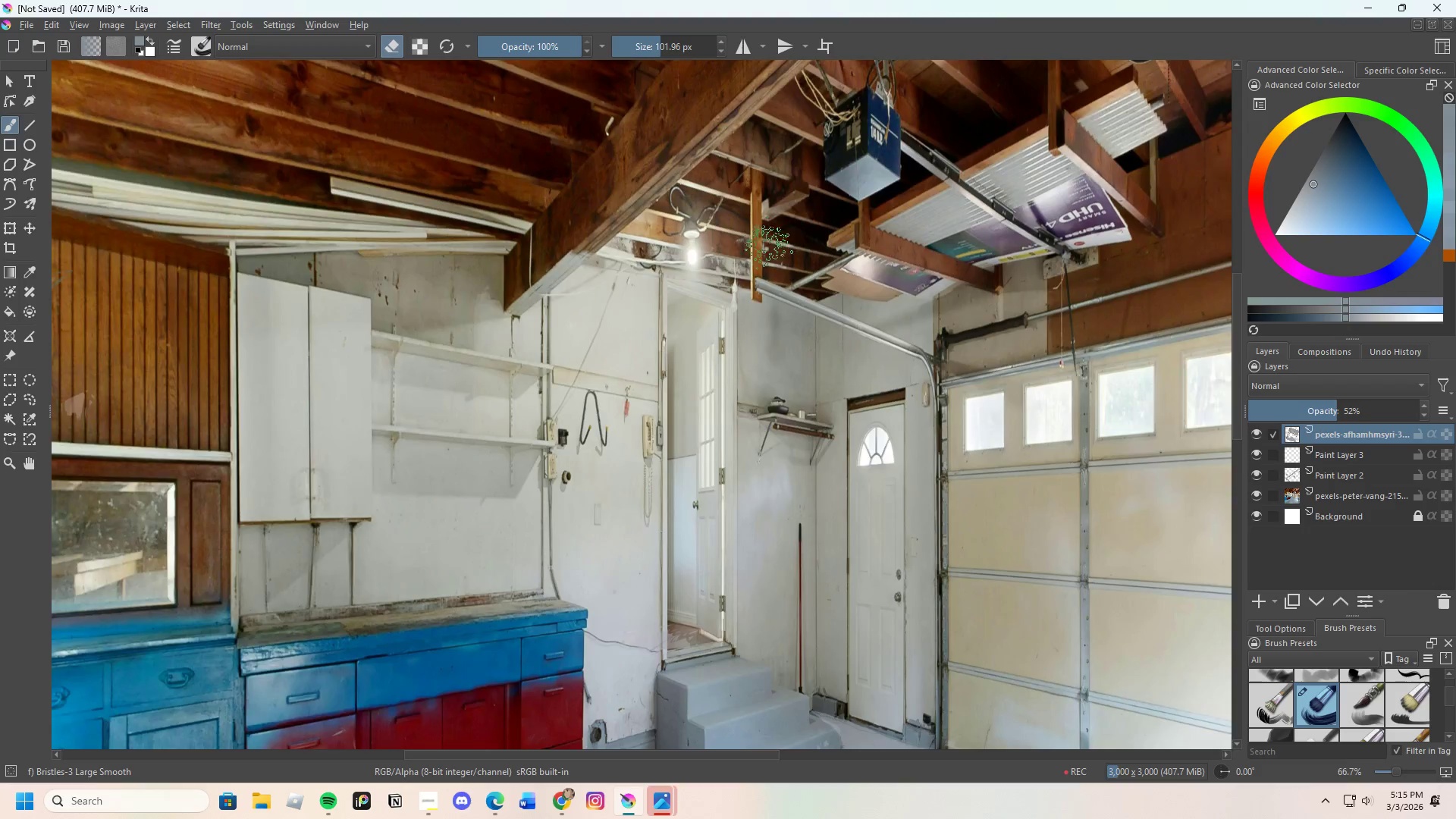 
scroll: coordinate [829, 237], scroll_direction: up, amount: 3.0
 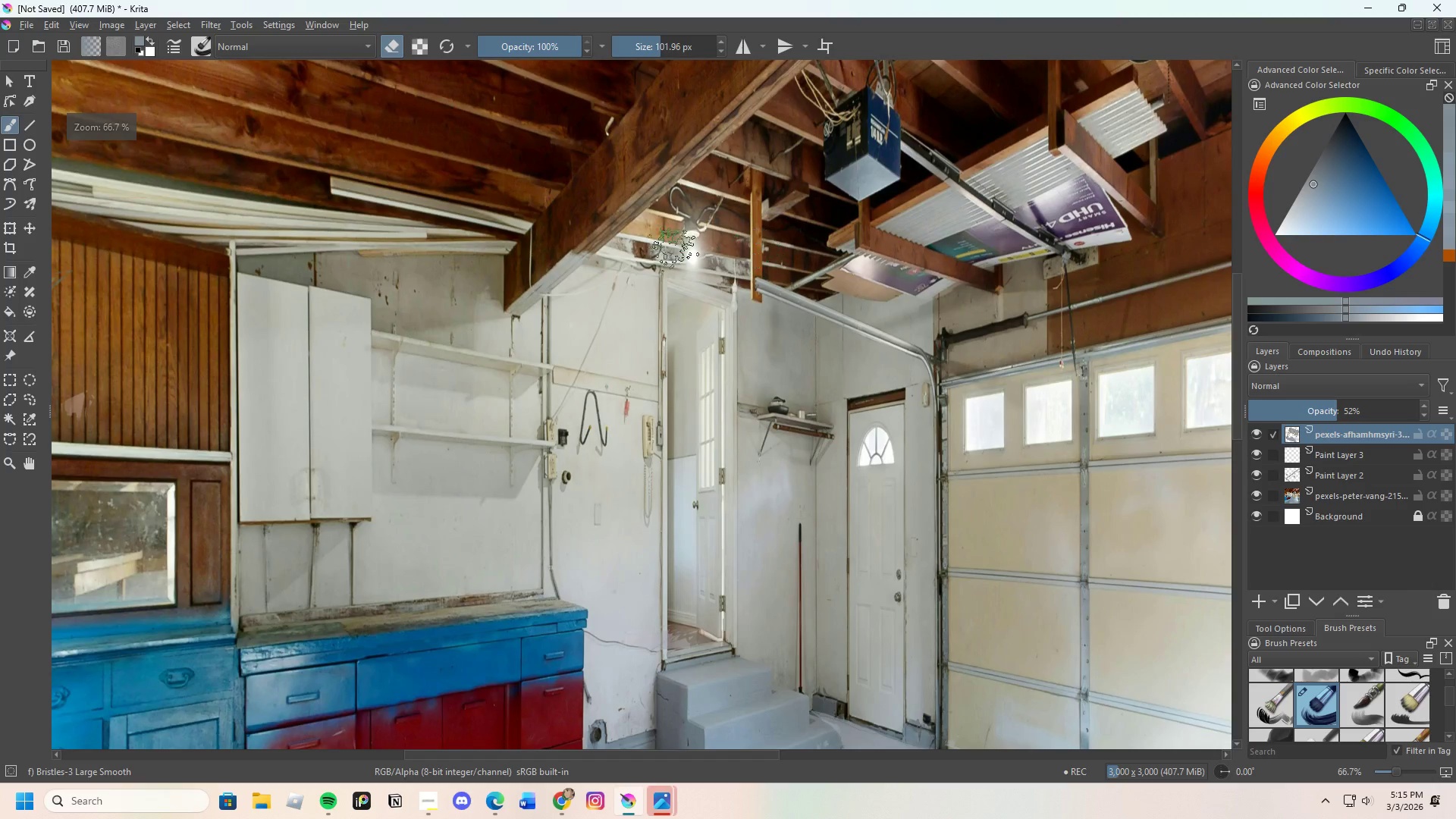 
left_click_drag(start_coordinate=[794, 199], to_coordinate=[907, 349])
 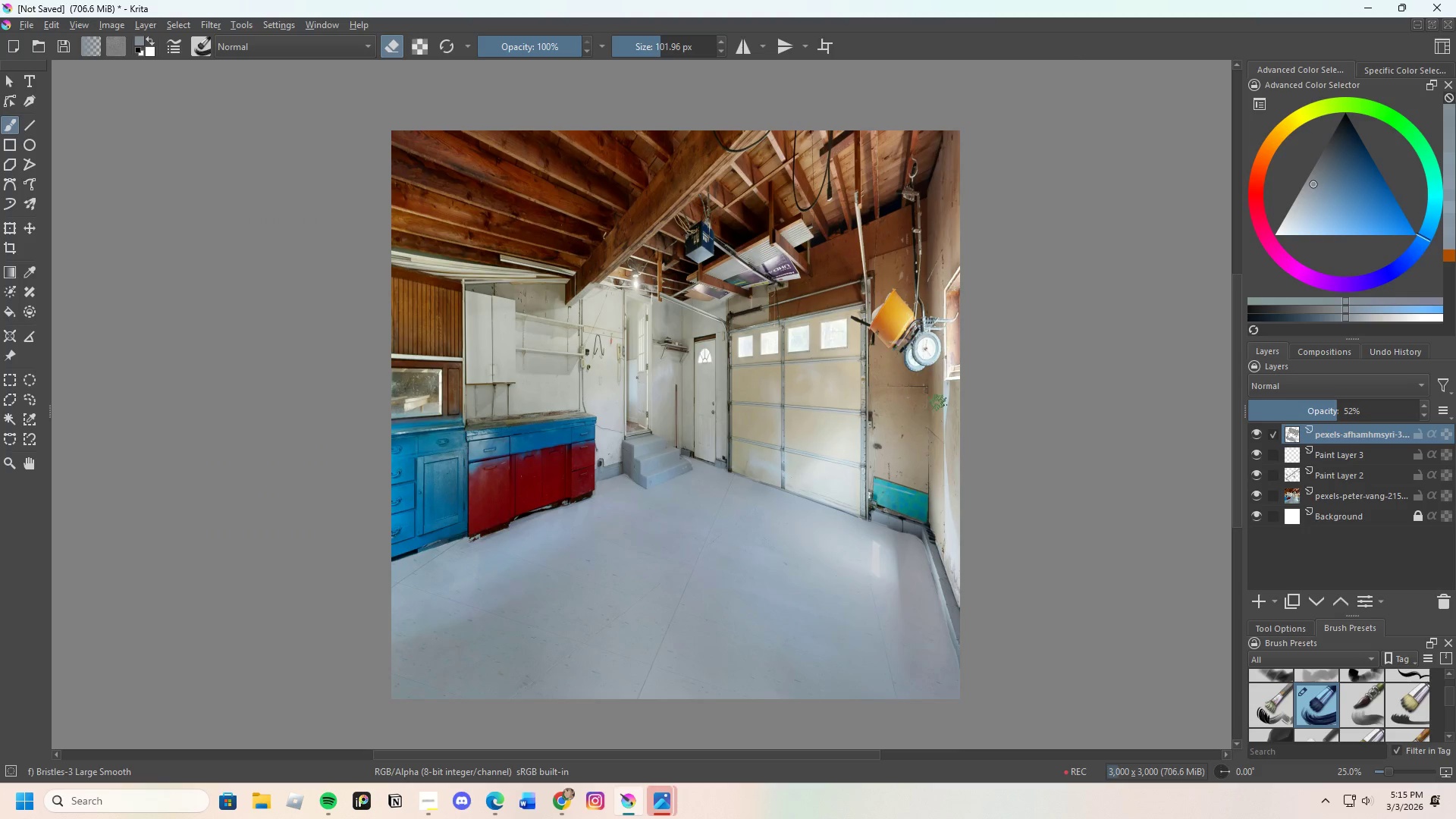 
scroll: coordinate [598, 303], scroll_direction: down, amount: 3.0
 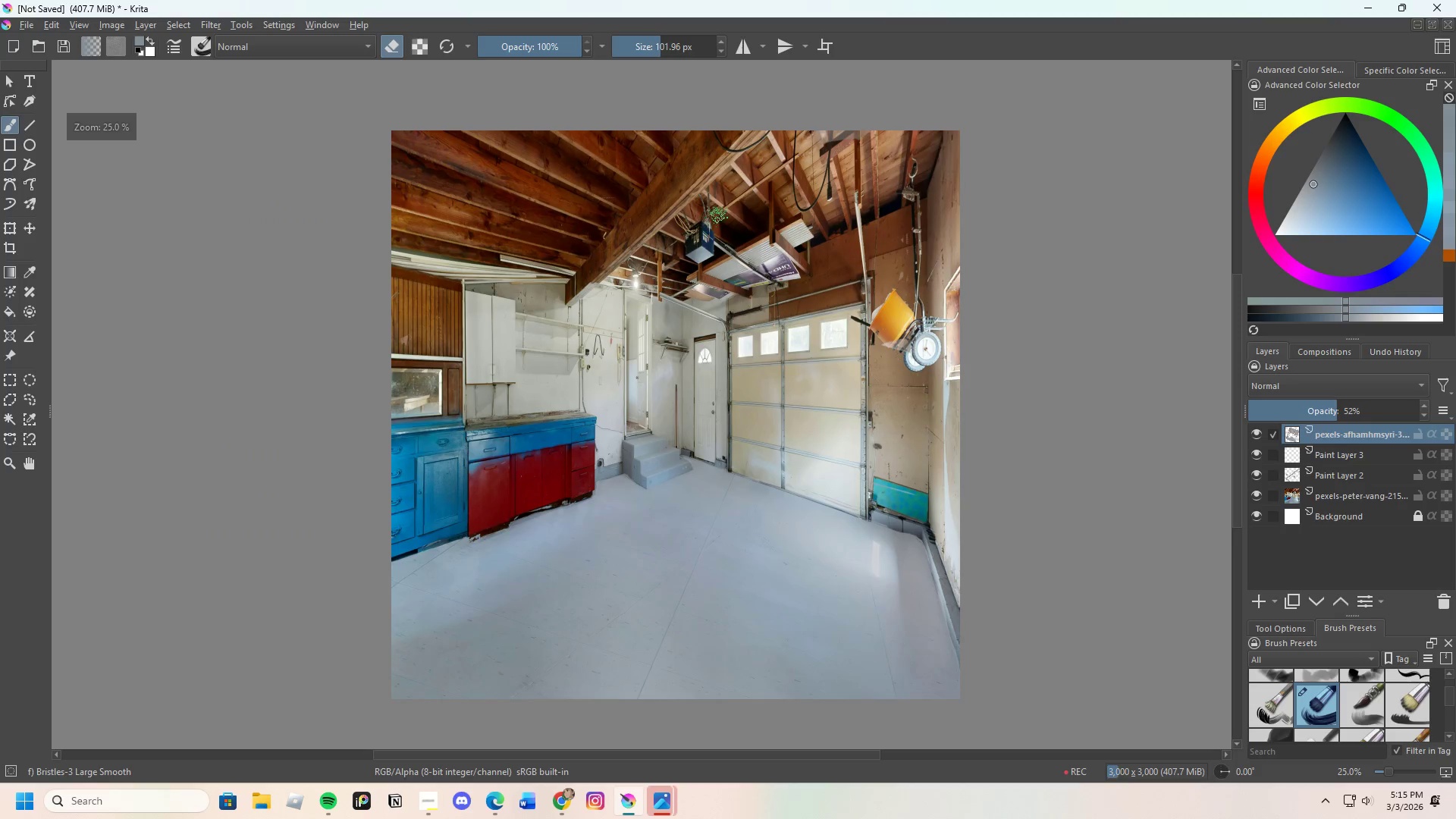 
left_click_drag(start_coordinate=[971, 431], to_coordinate=[858, 438])
 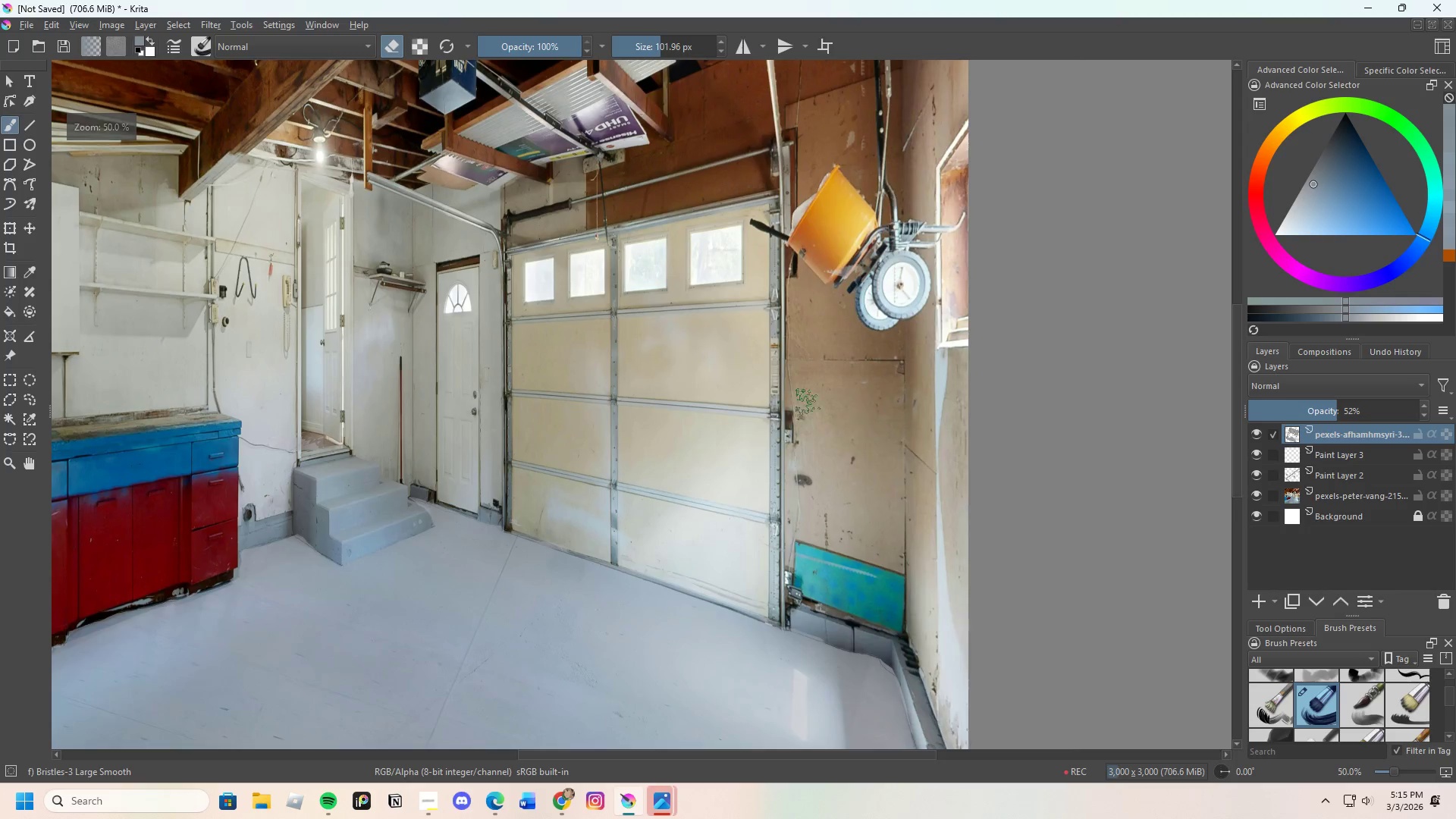 
scroll: coordinate [651, 485], scroll_direction: up, amount: 4.0
 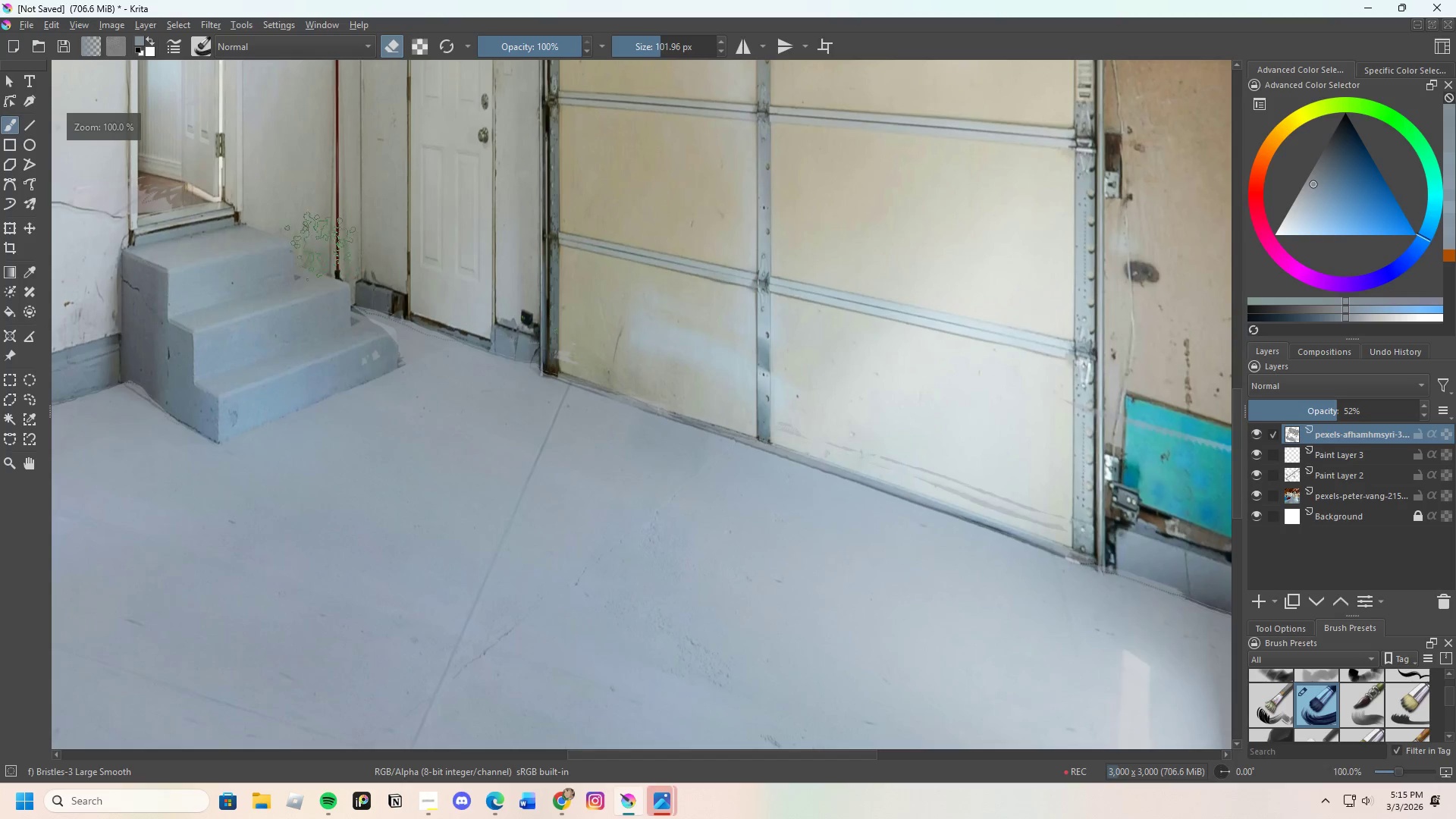 
scroll: coordinate [286, 278], scroll_direction: none, amount: 0.0
 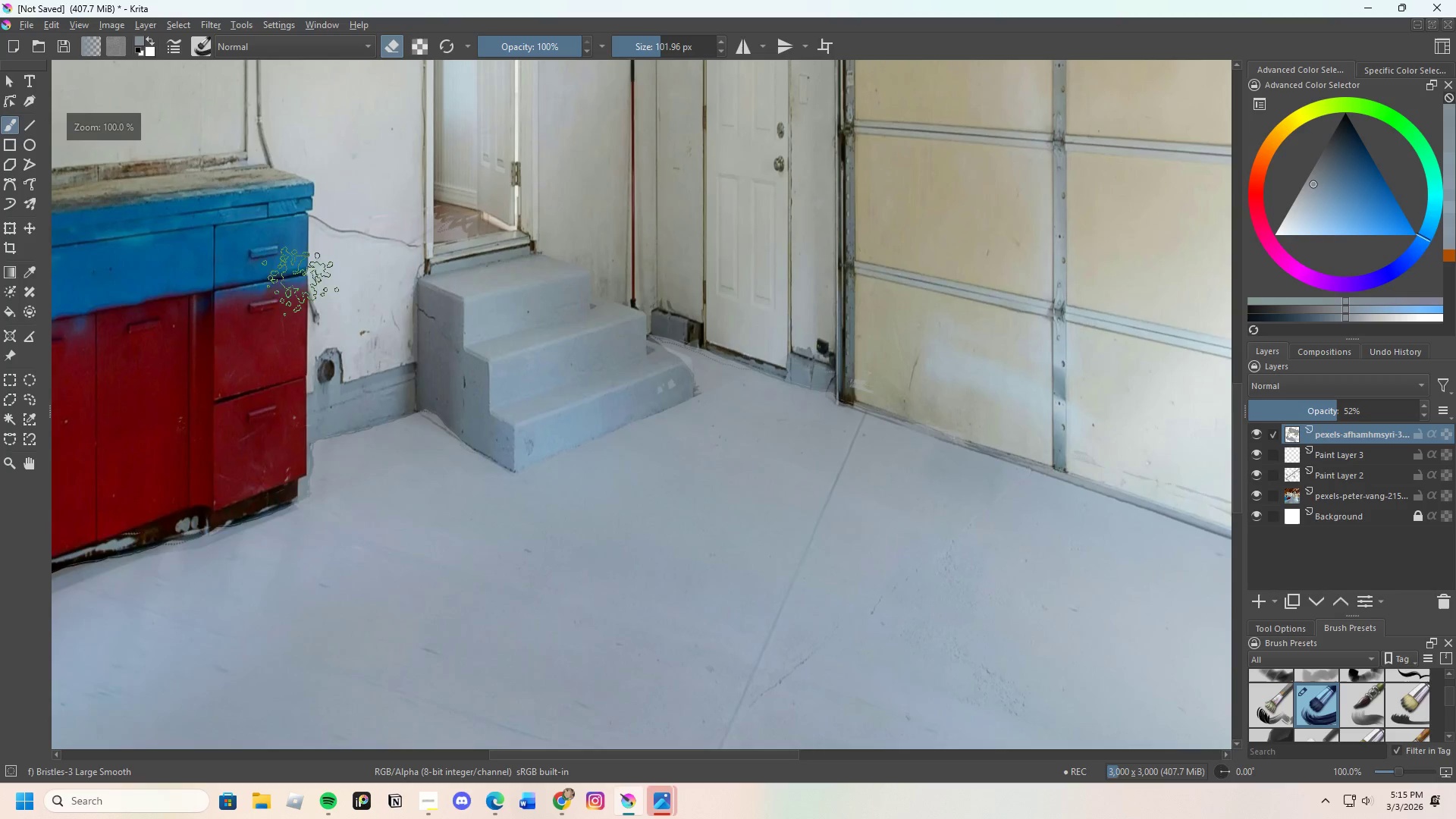 
left_click_drag(start_coordinate=[284, 346], to_coordinate=[410, 230])
 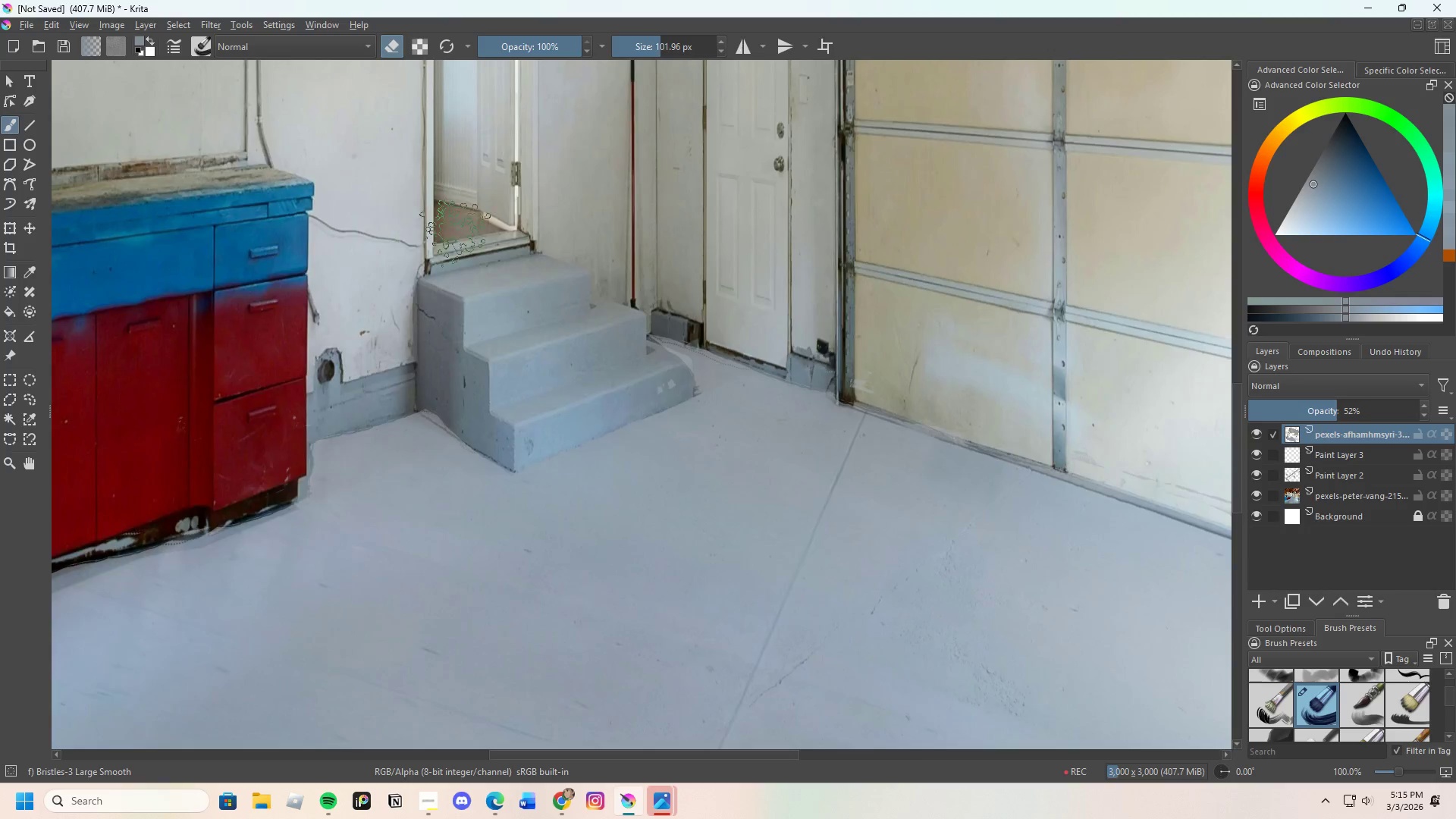 
left_click_drag(start_coordinate=[318, 403], to_coordinate=[347, 367])
 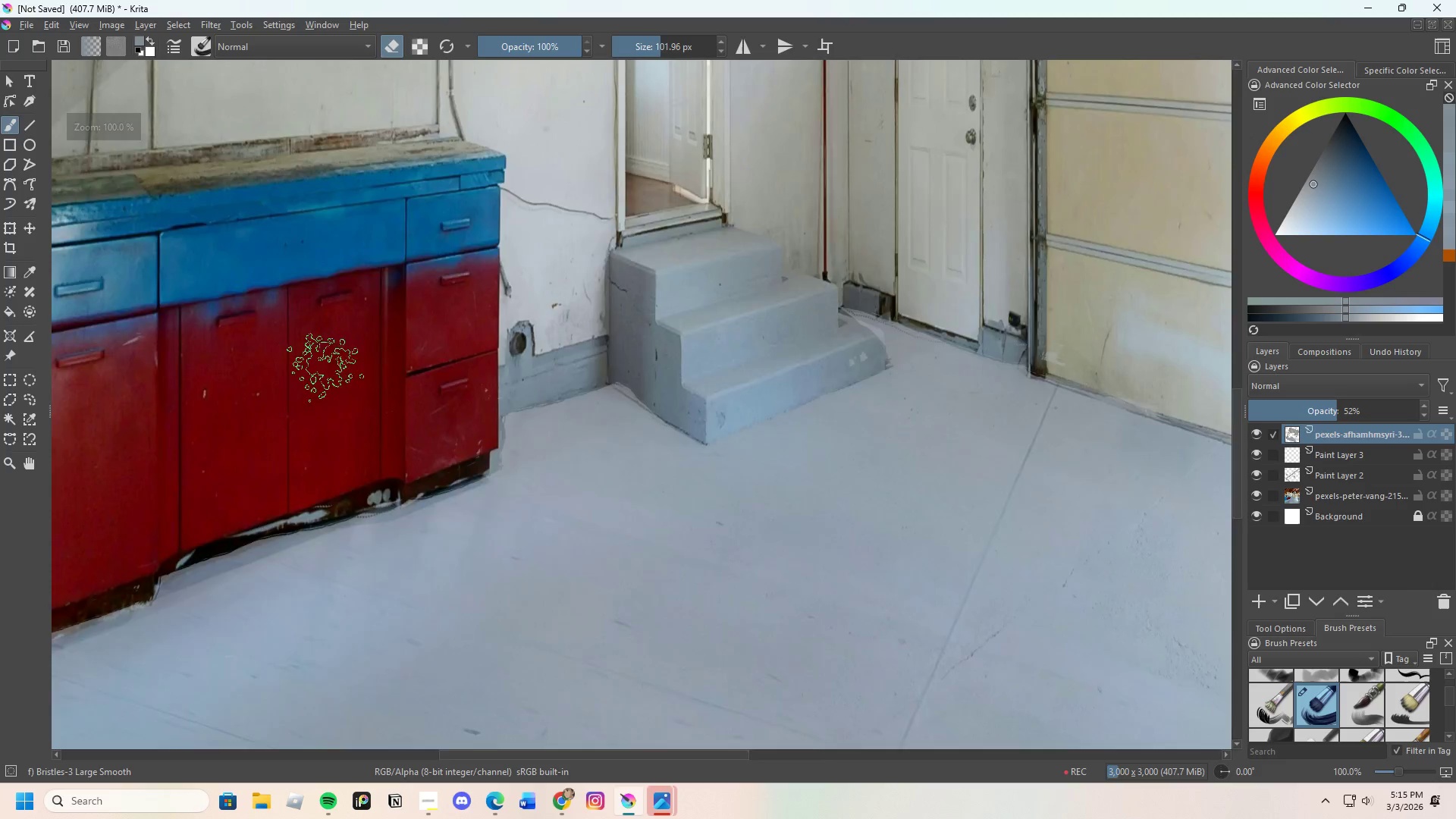 
scroll: coordinate [306, 264], scroll_direction: none, amount: 0.0
 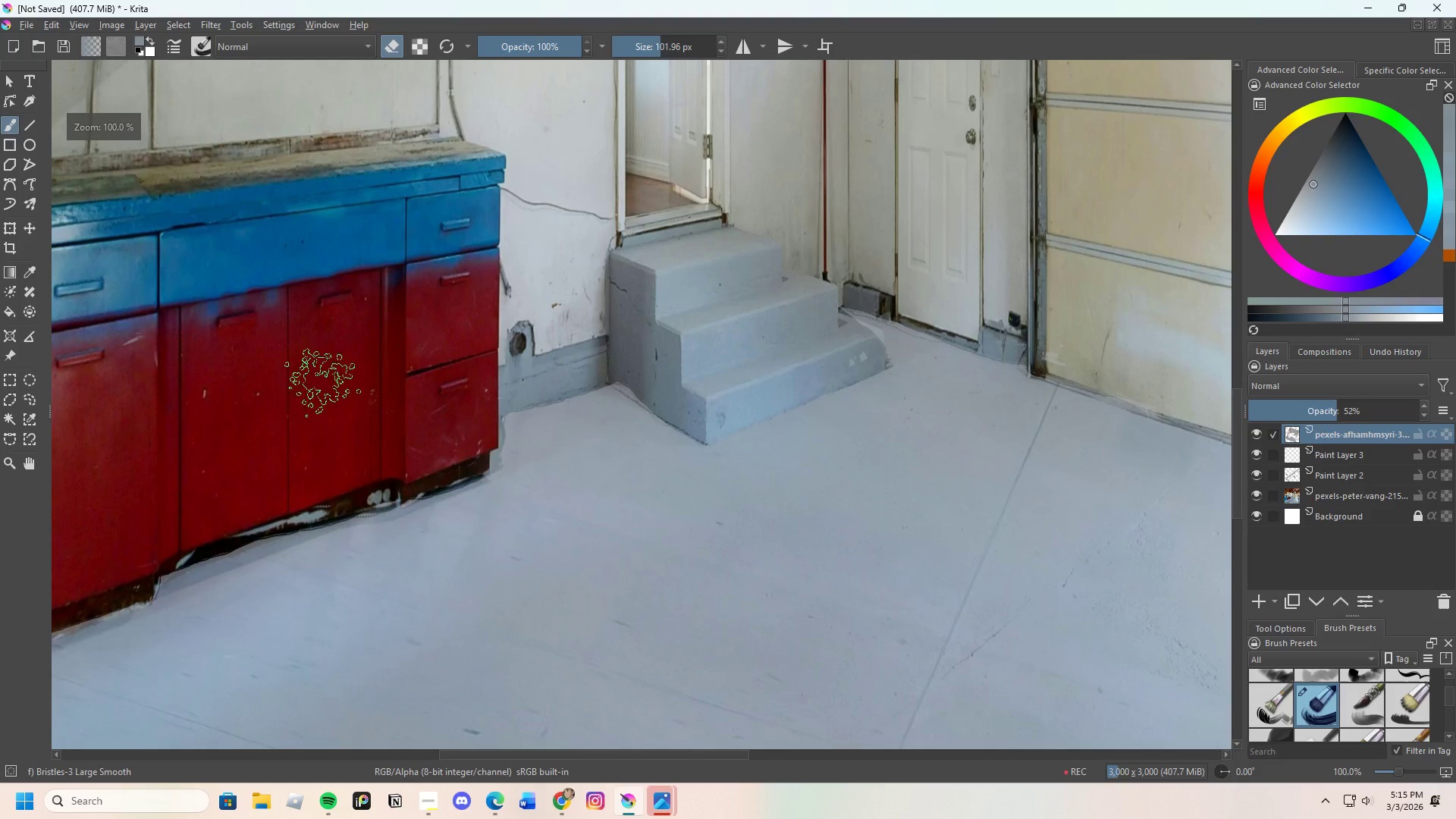 
scroll: coordinate [319, 374], scroll_direction: down, amount: 1.0
 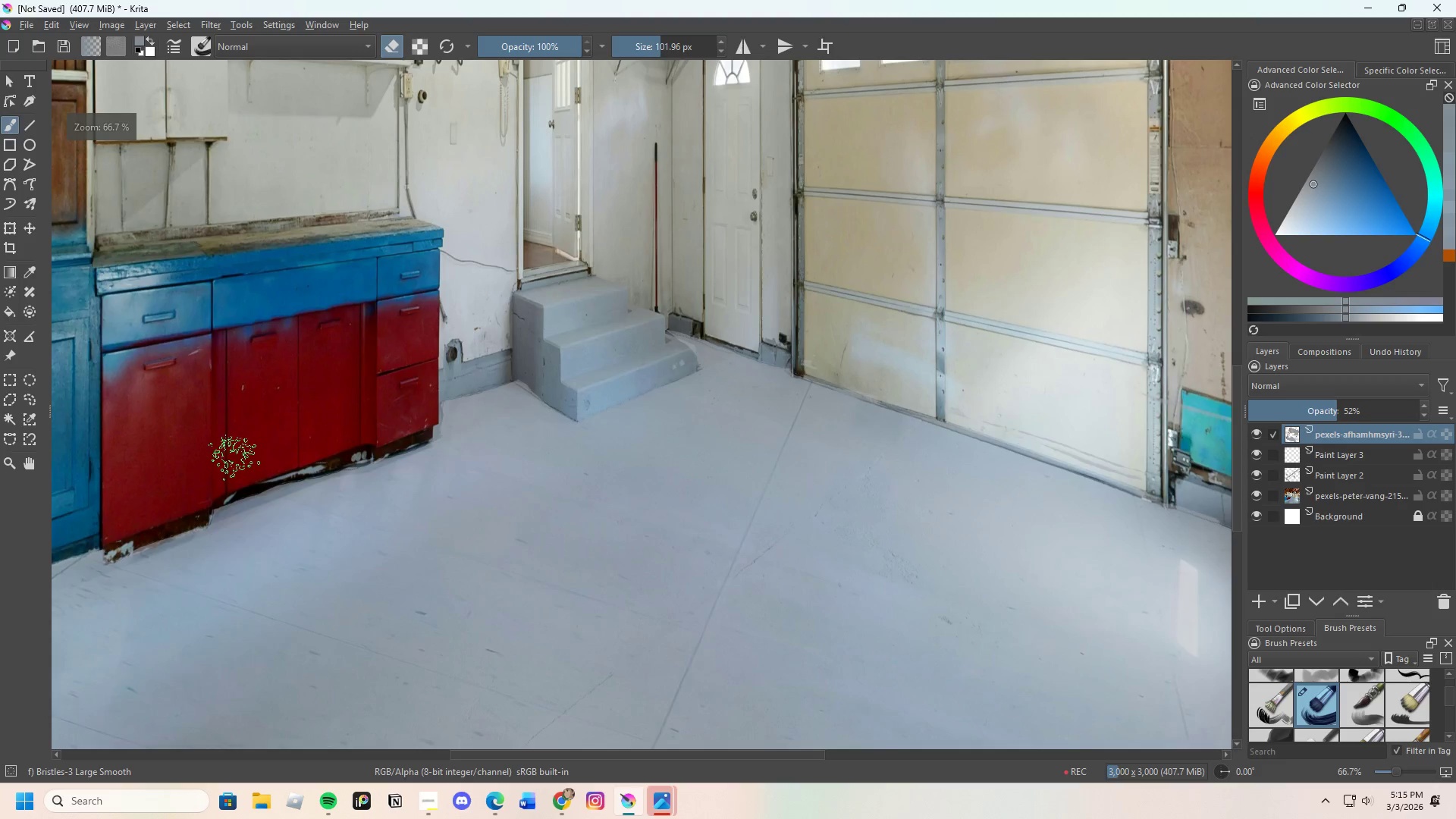 
left_click_drag(start_coordinate=[242, 456], to_coordinate=[184, 493])
 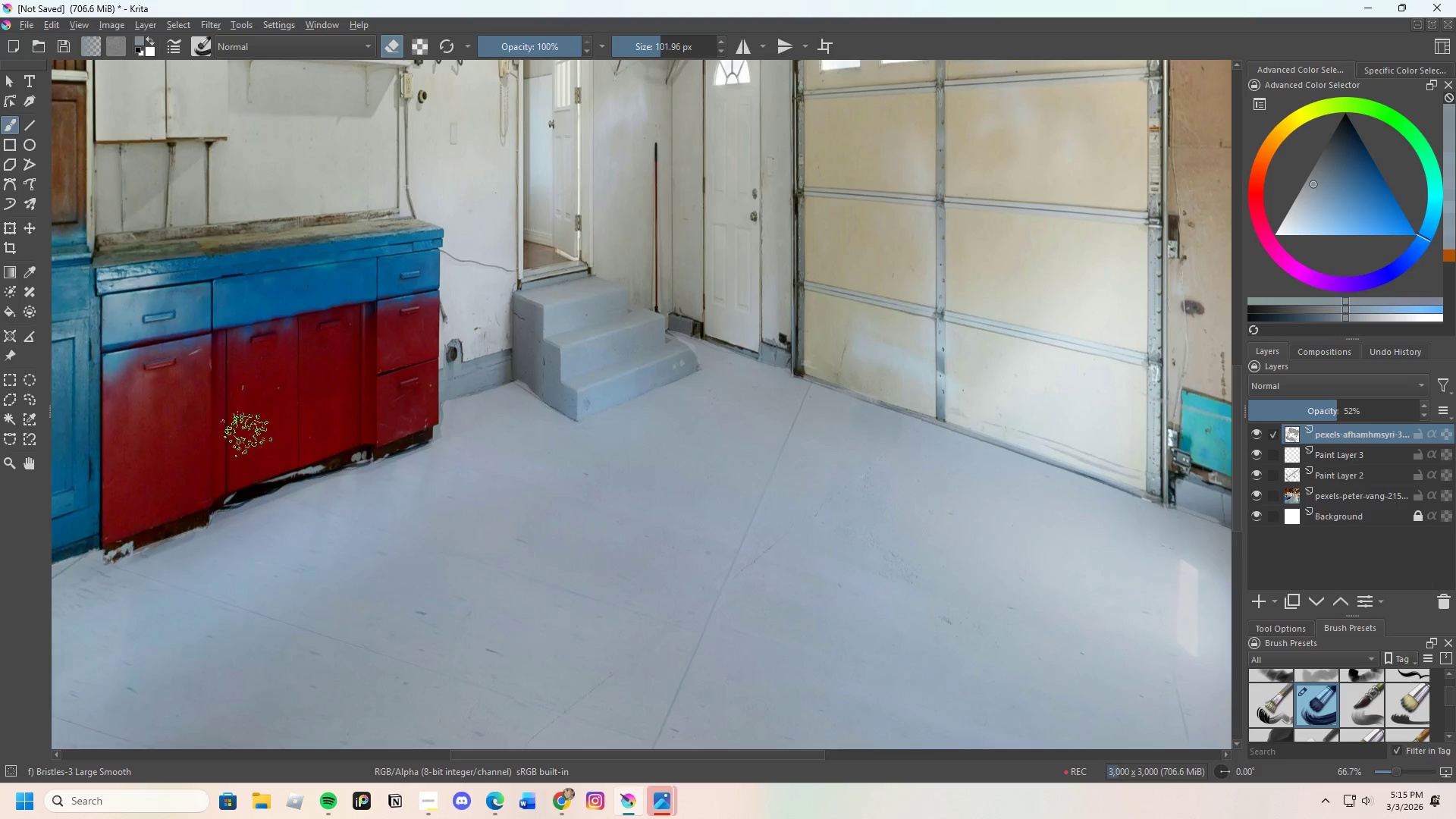 
scroll: coordinate [346, 363], scroll_direction: down, amount: 3.0
 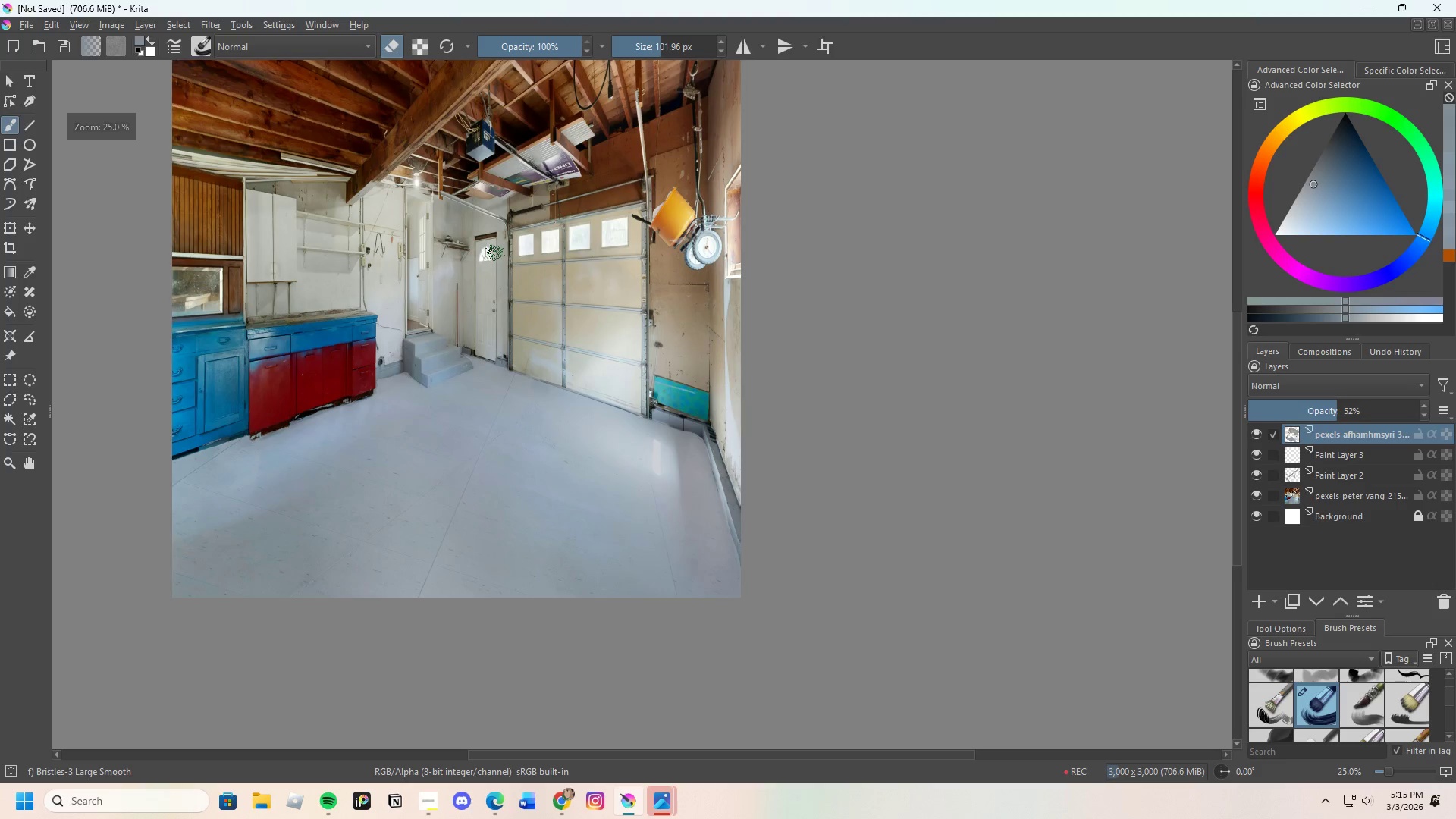 
scroll: coordinate [594, 218], scroll_direction: up, amount: 3.0
 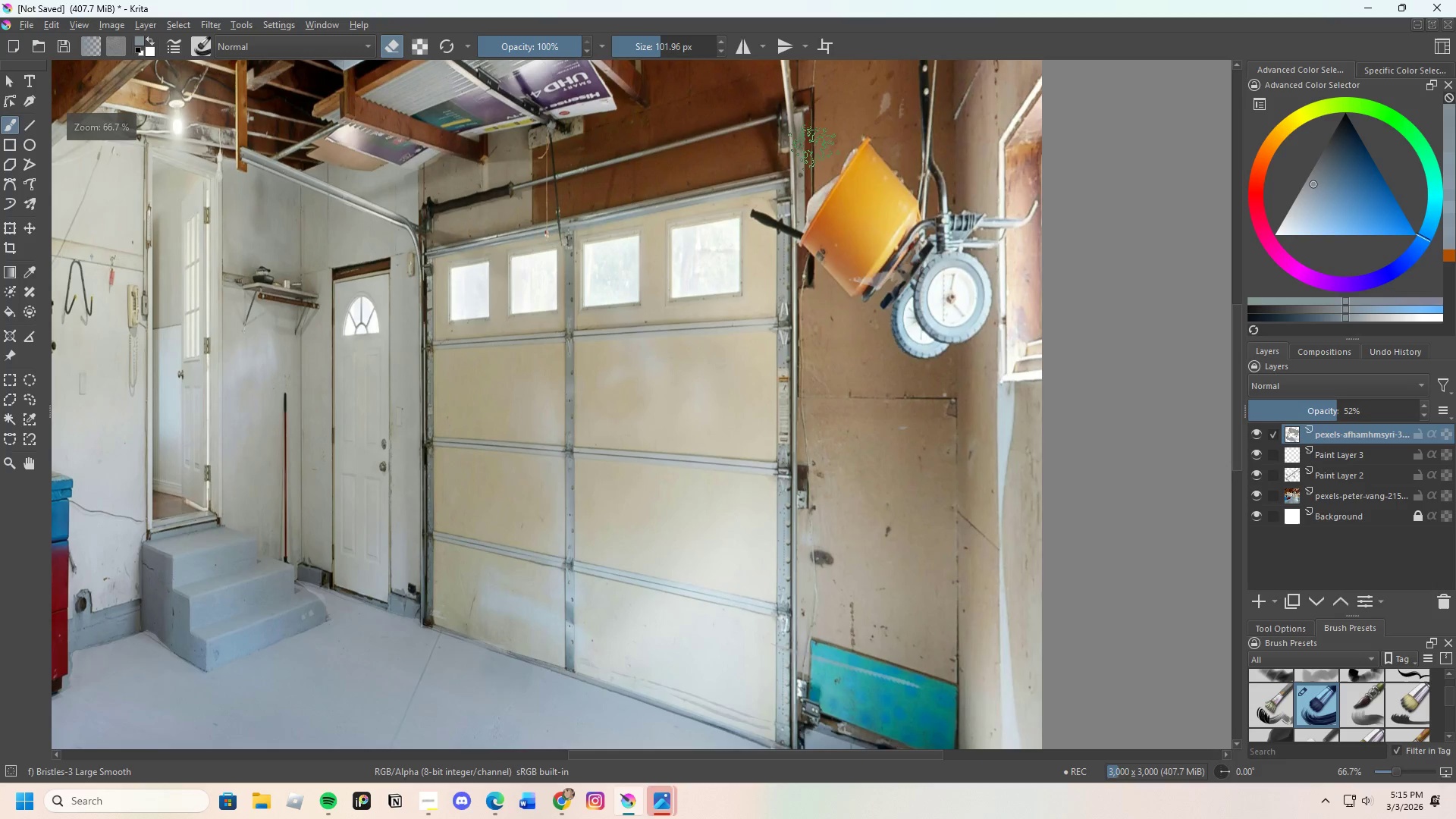 
scroll: coordinate [745, 281], scroll_direction: down, amount: 3.0
 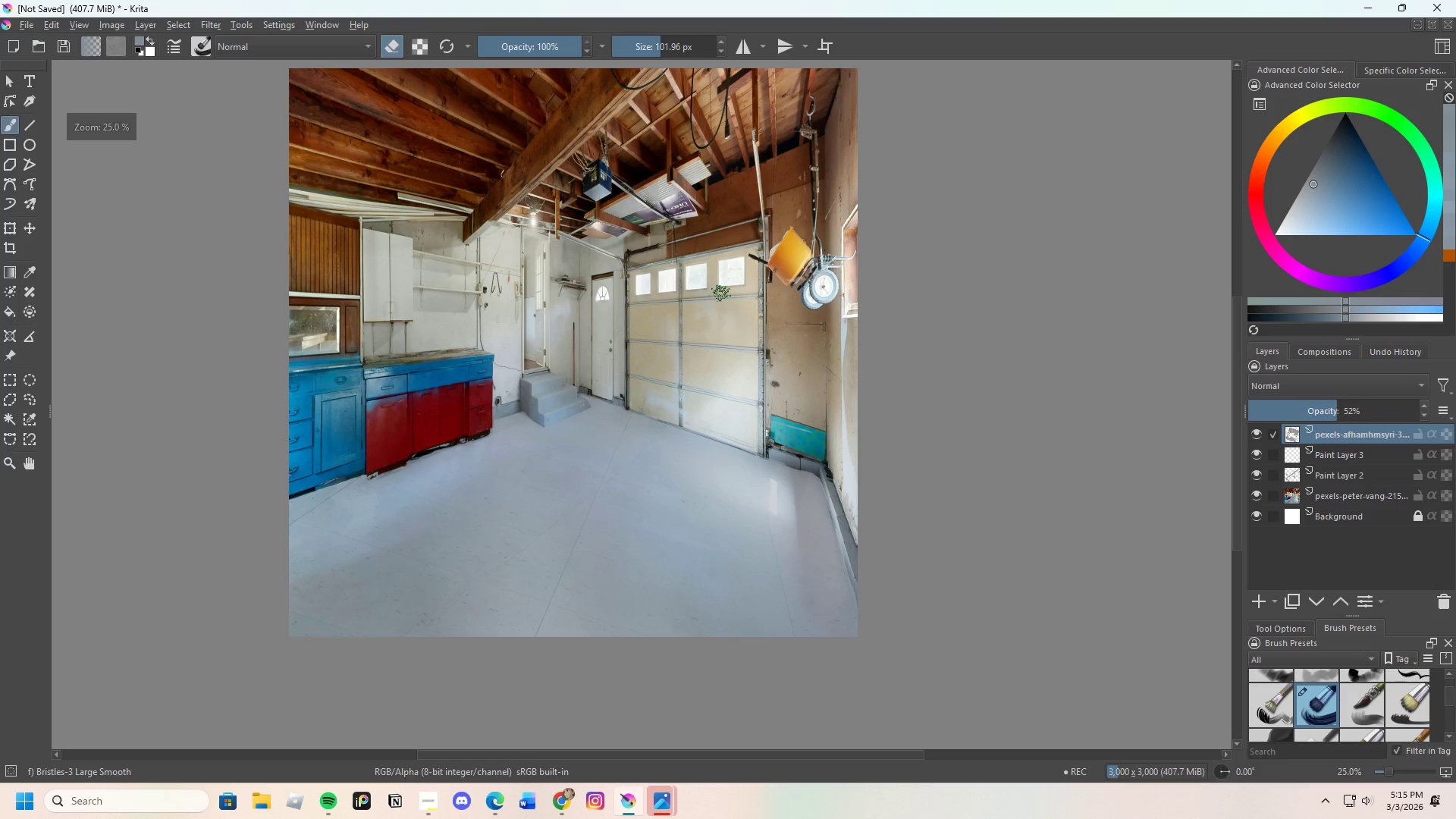 
scroll: coordinate [609, 268], scroll_direction: up, amount: 2.0
 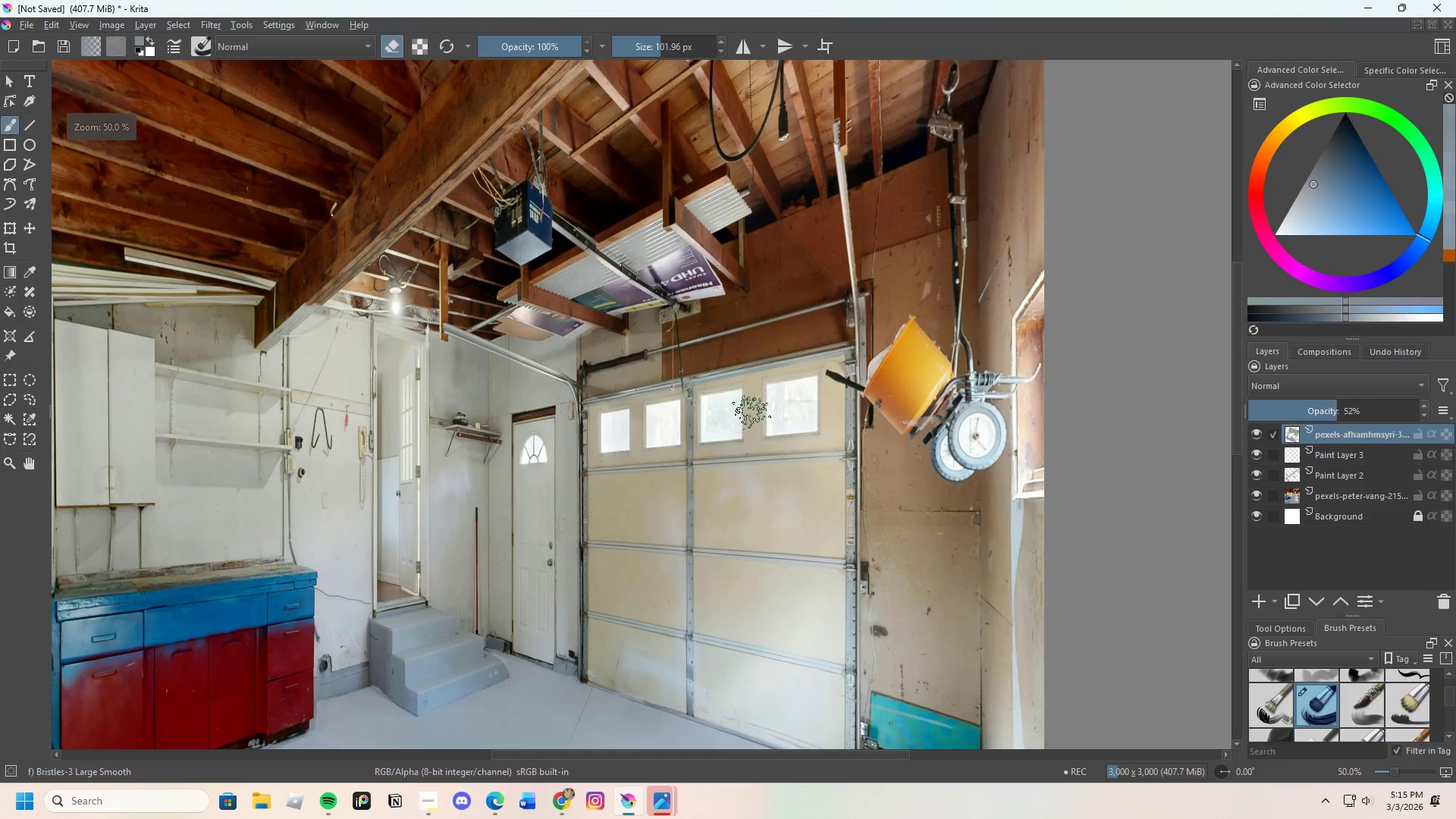 
scroll: coordinate [726, 349], scroll_direction: down, amount: 1.0
 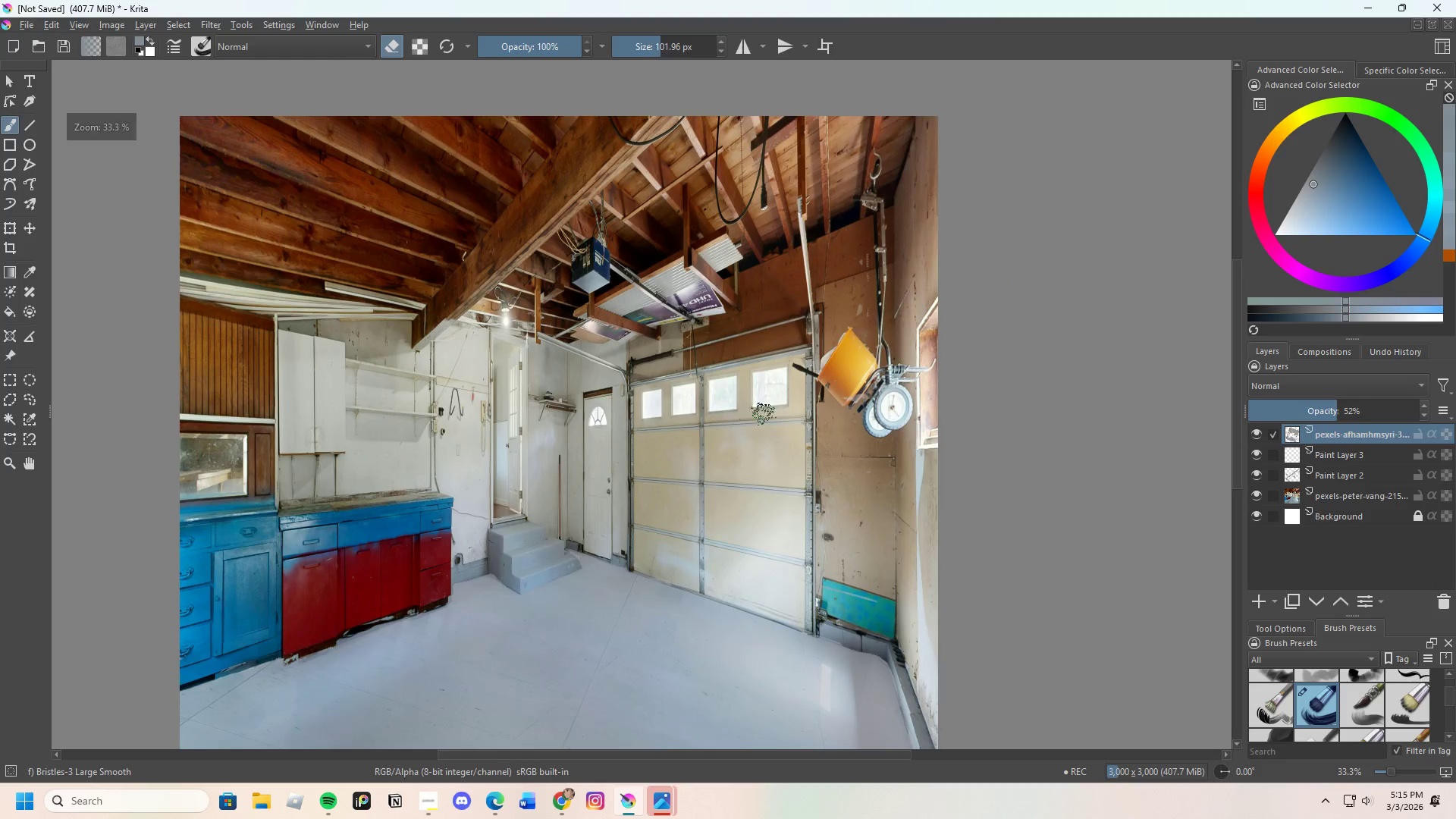 
scroll: coordinate [715, 385], scroll_direction: up, amount: 1.0
 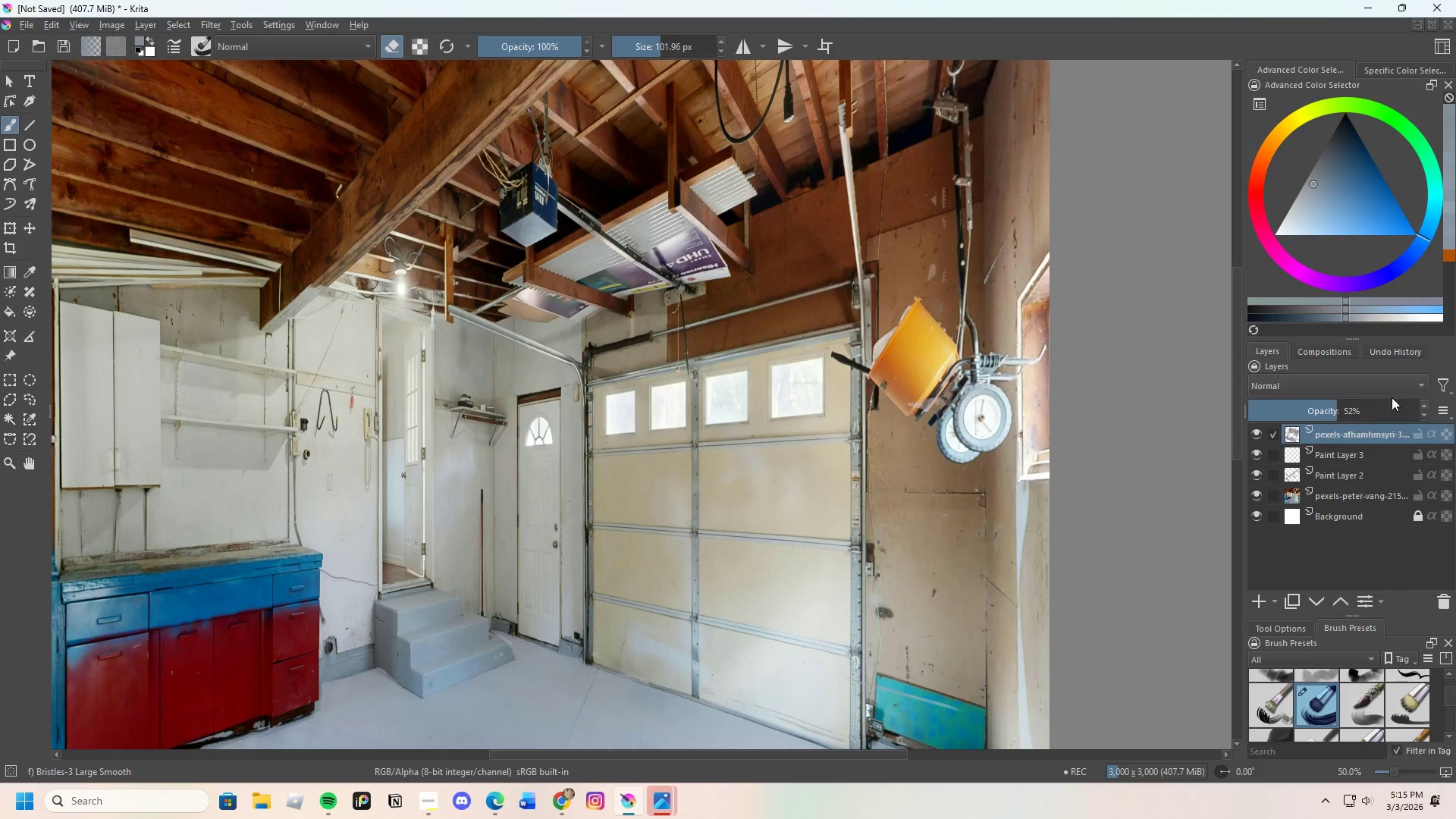 
left_click_drag(start_coordinate=[1341, 410], to_coordinate=[1429, 421])
 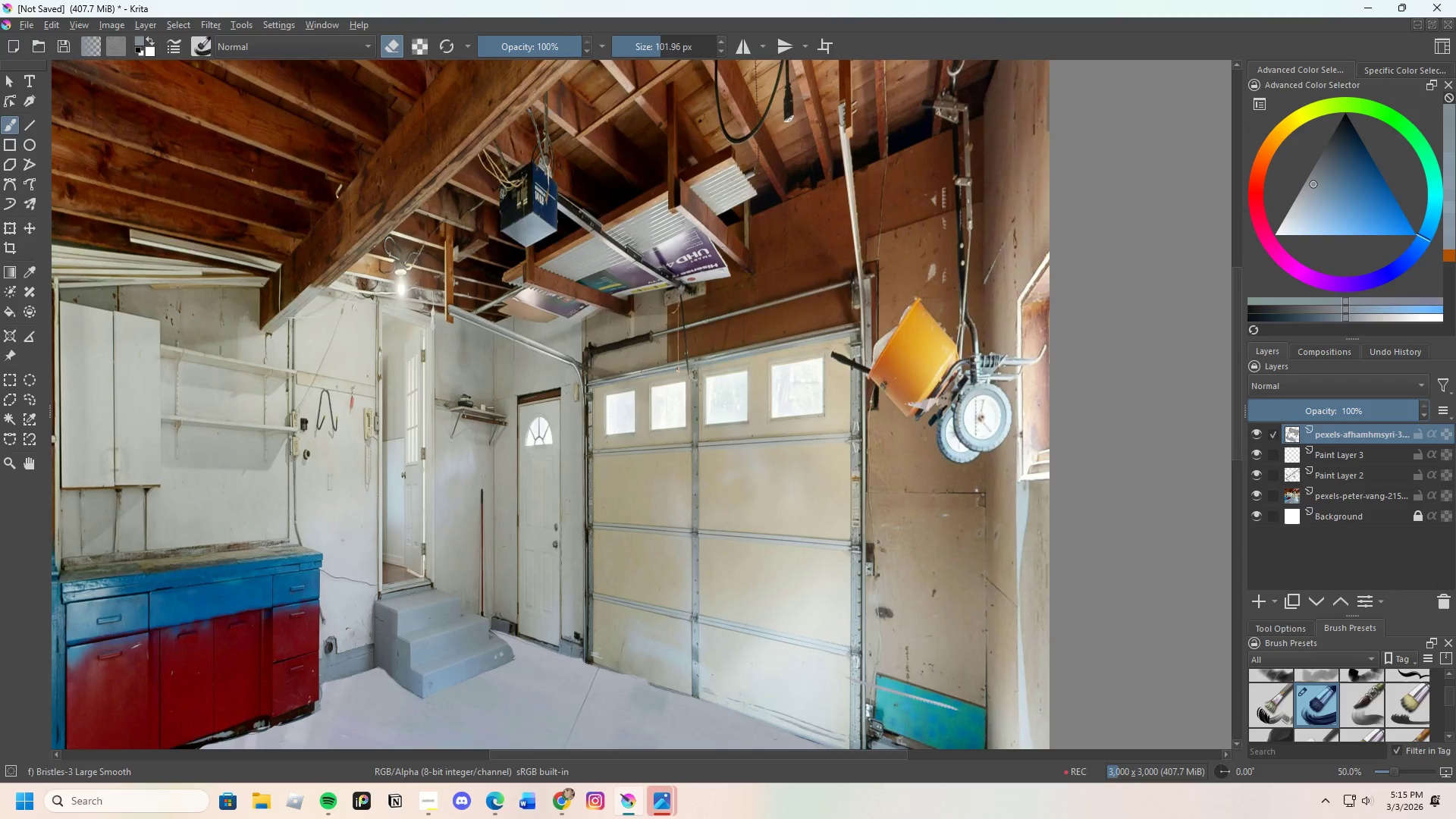 
scroll: coordinate [622, 401], scroll_direction: none, amount: 0.0
 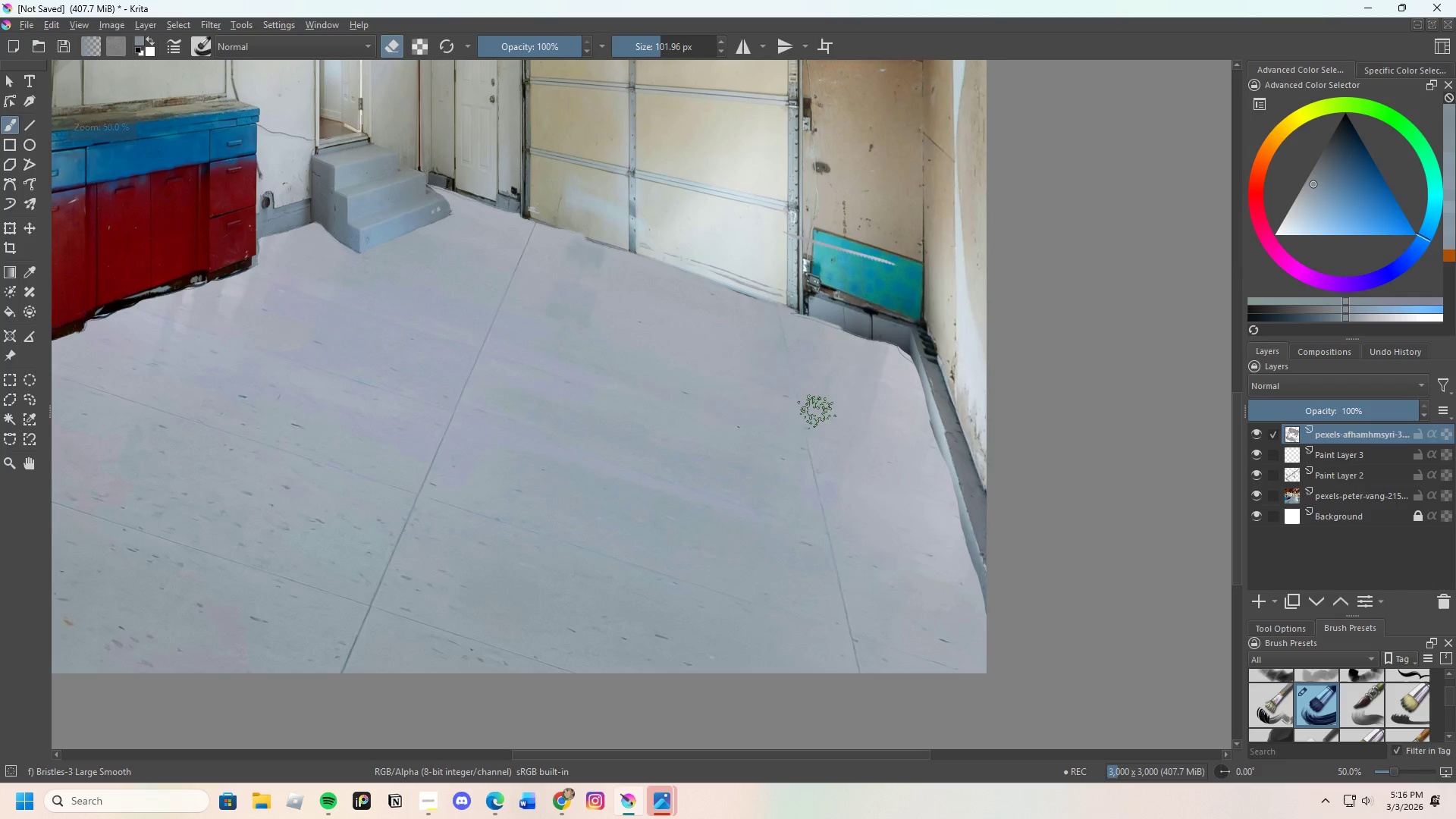 
scroll: coordinate [610, 249], scroll_direction: up, amount: 1.0
 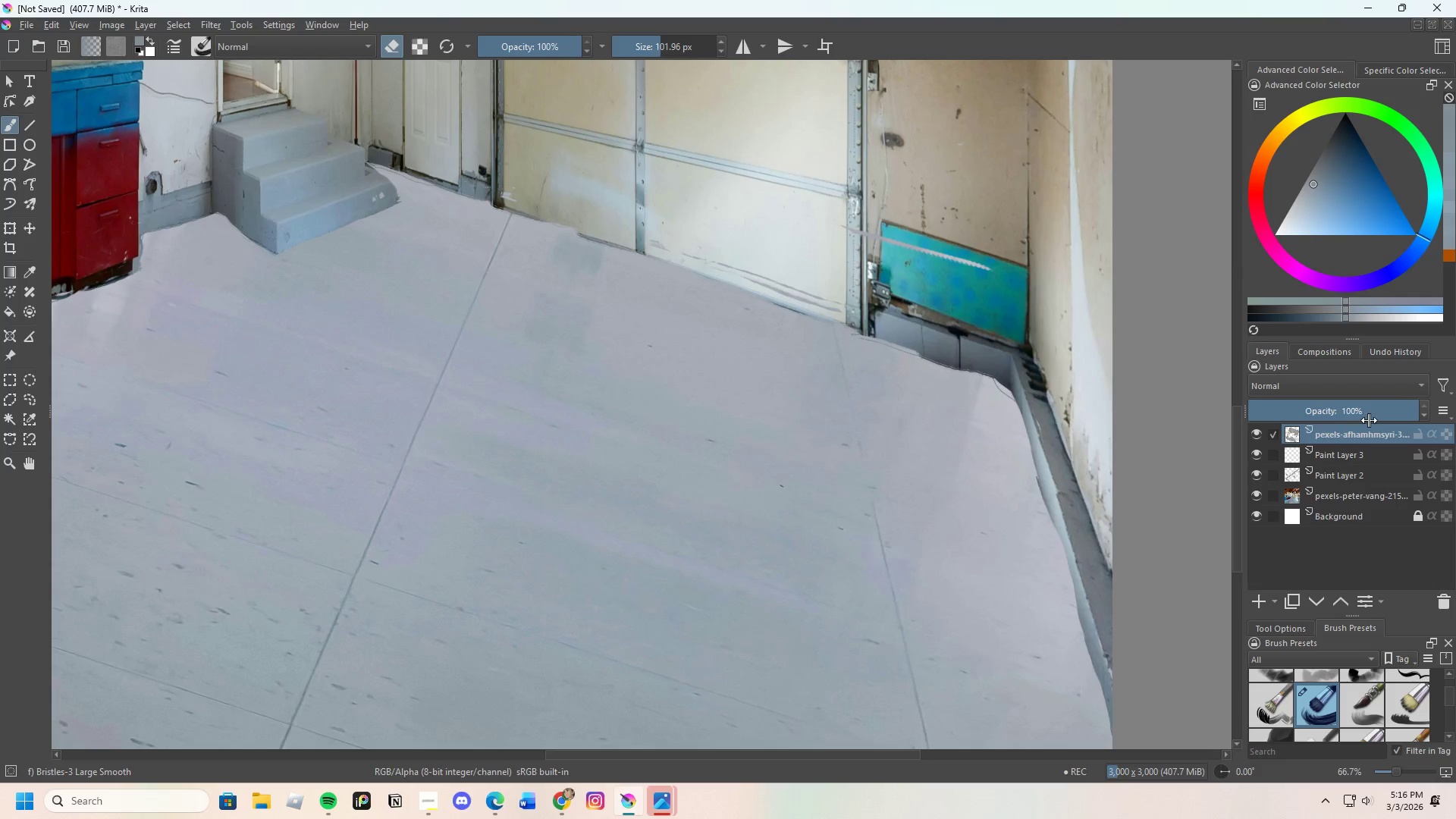 
left_click_drag(start_coordinate=[1387, 409], to_coordinate=[1377, 421])
 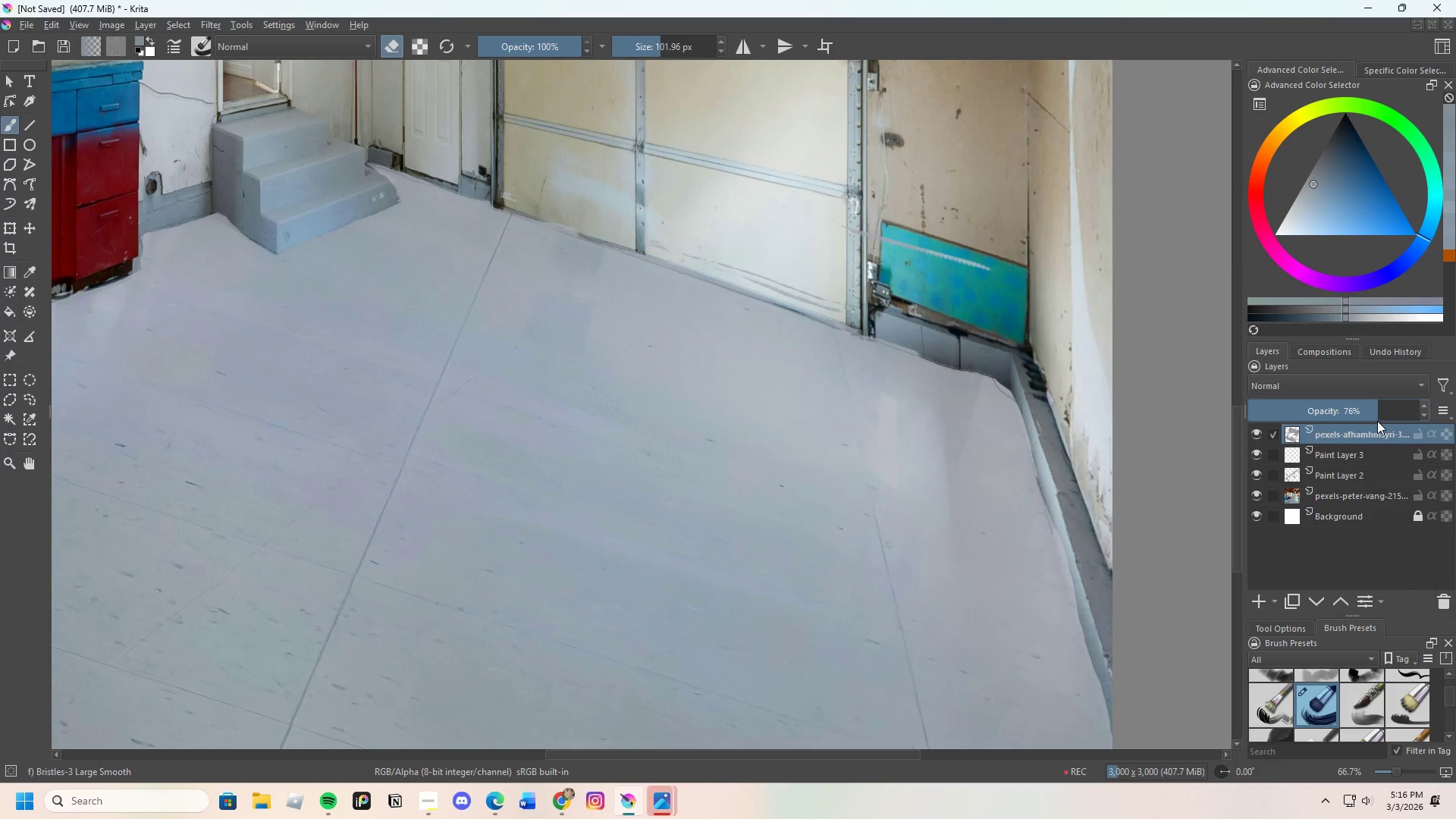 
left_click_drag(start_coordinate=[1377, 421], to_coordinate=[1364, 426])
 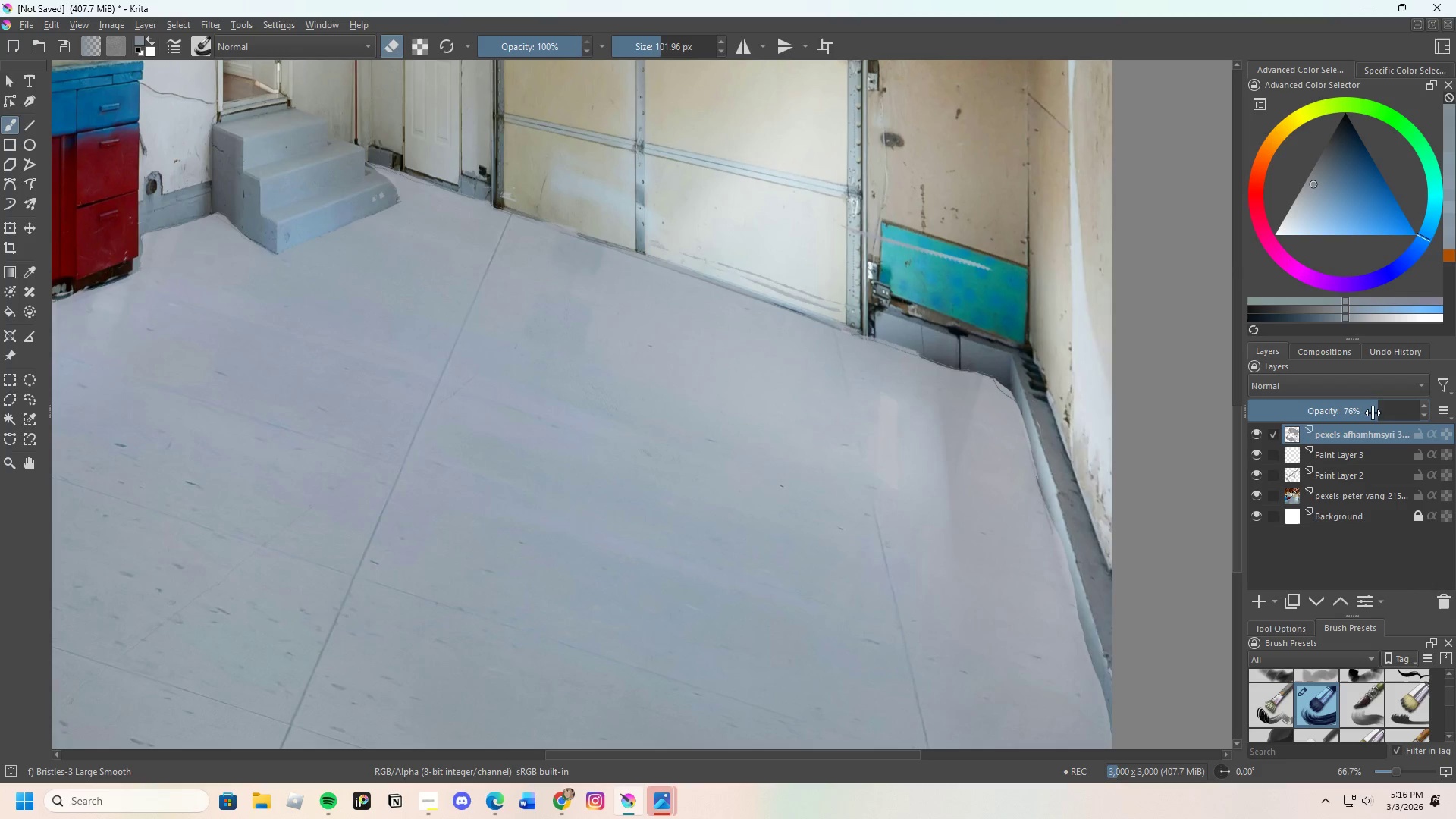 
left_click_drag(start_coordinate=[1373, 410], to_coordinate=[1385, 408])
 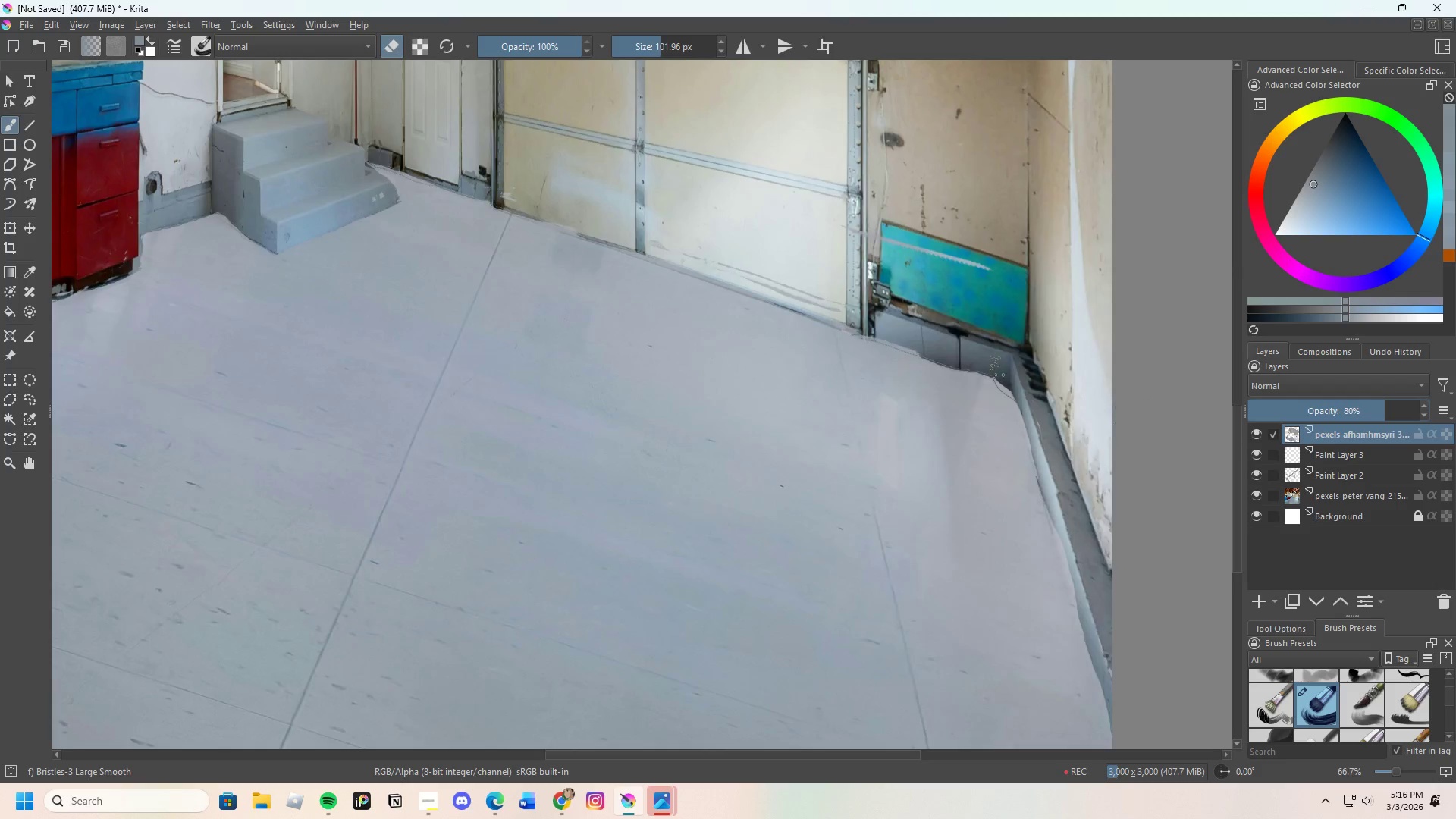 
scroll: coordinate [728, 376], scroll_direction: down, amount: 1.0
 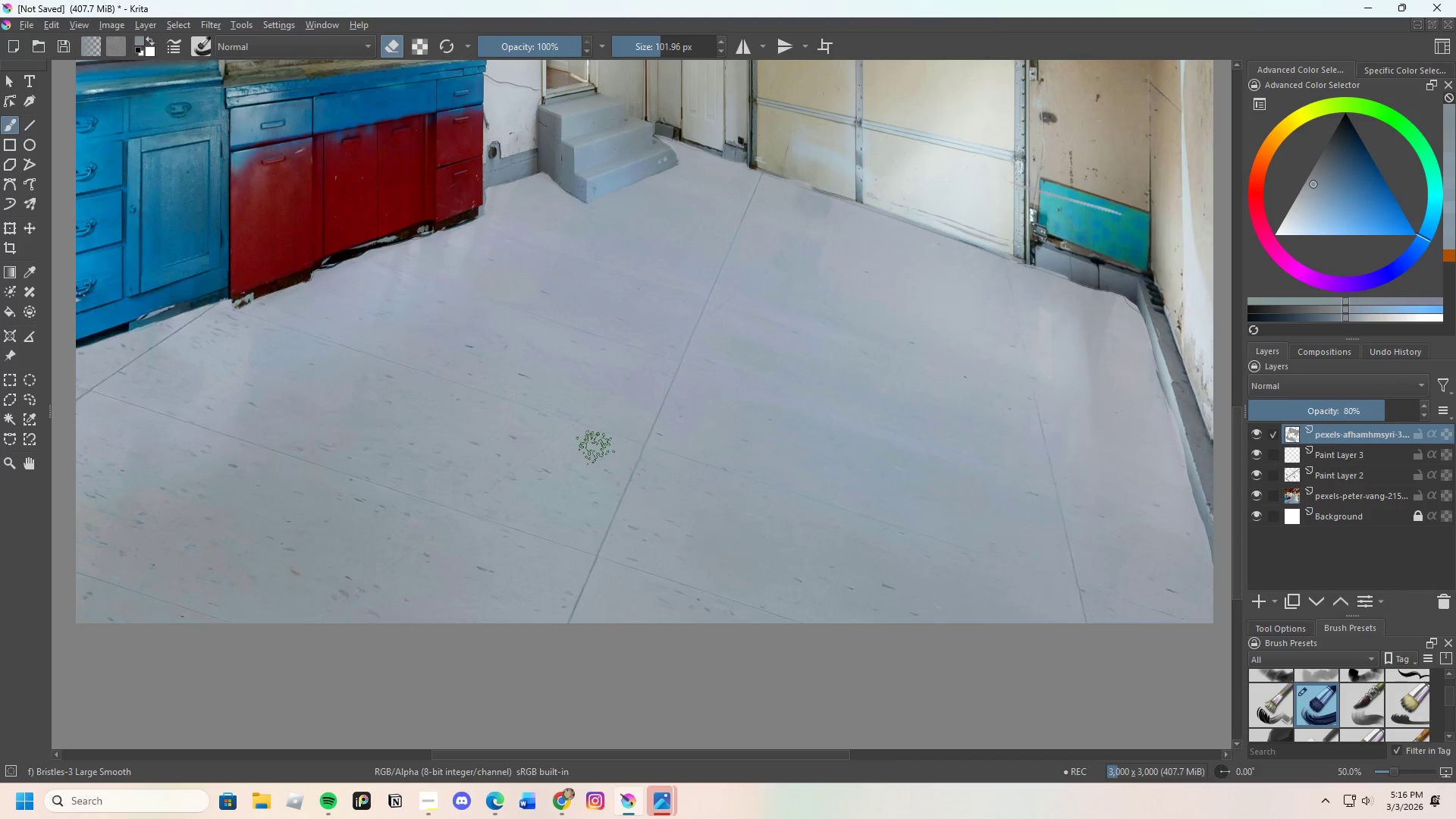 
scroll: coordinate [727, 422], scroll_direction: up, amount: 2.0
 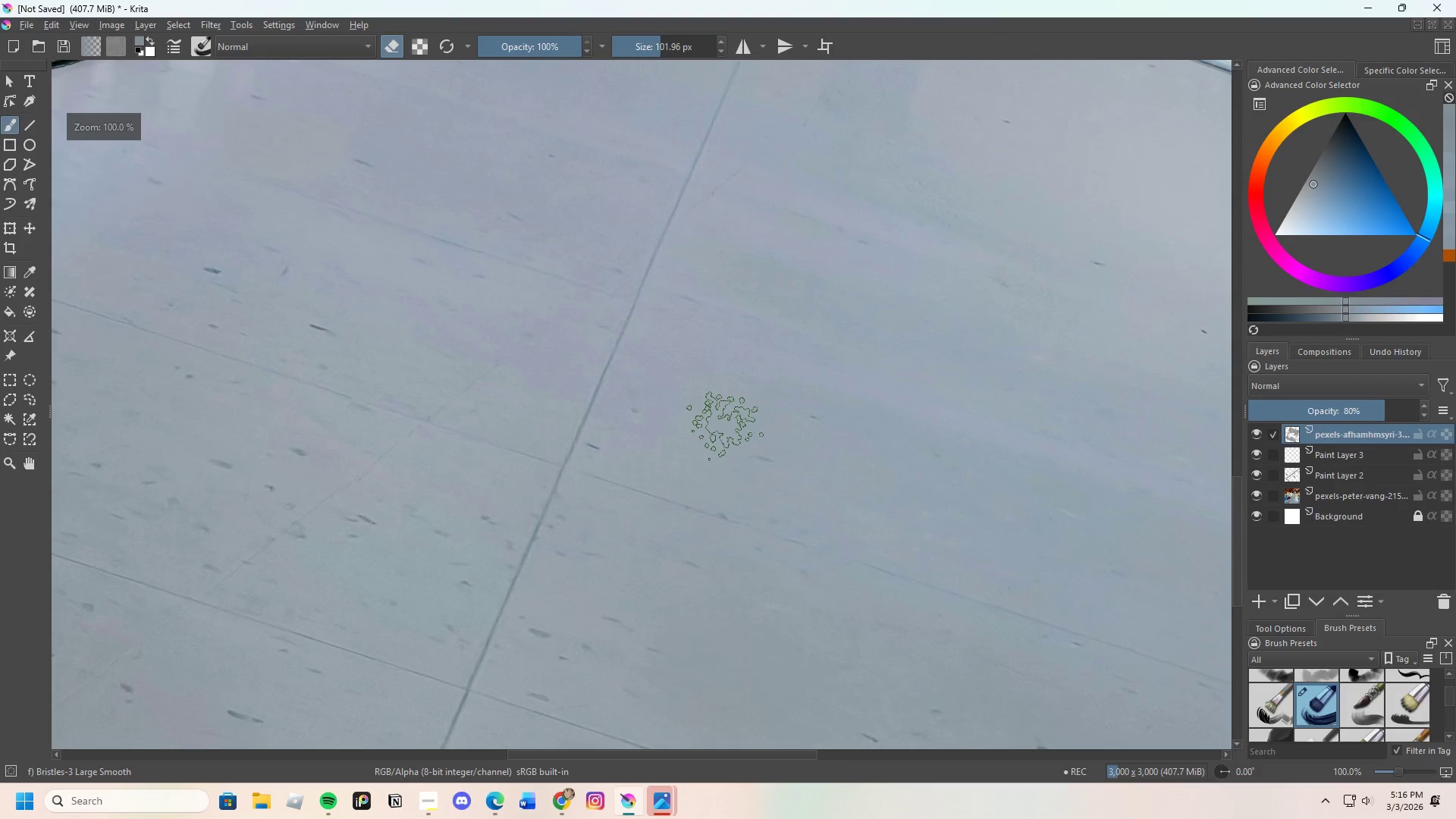 
scroll: coordinate [723, 426], scroll_direction: down, amount: 3.0
 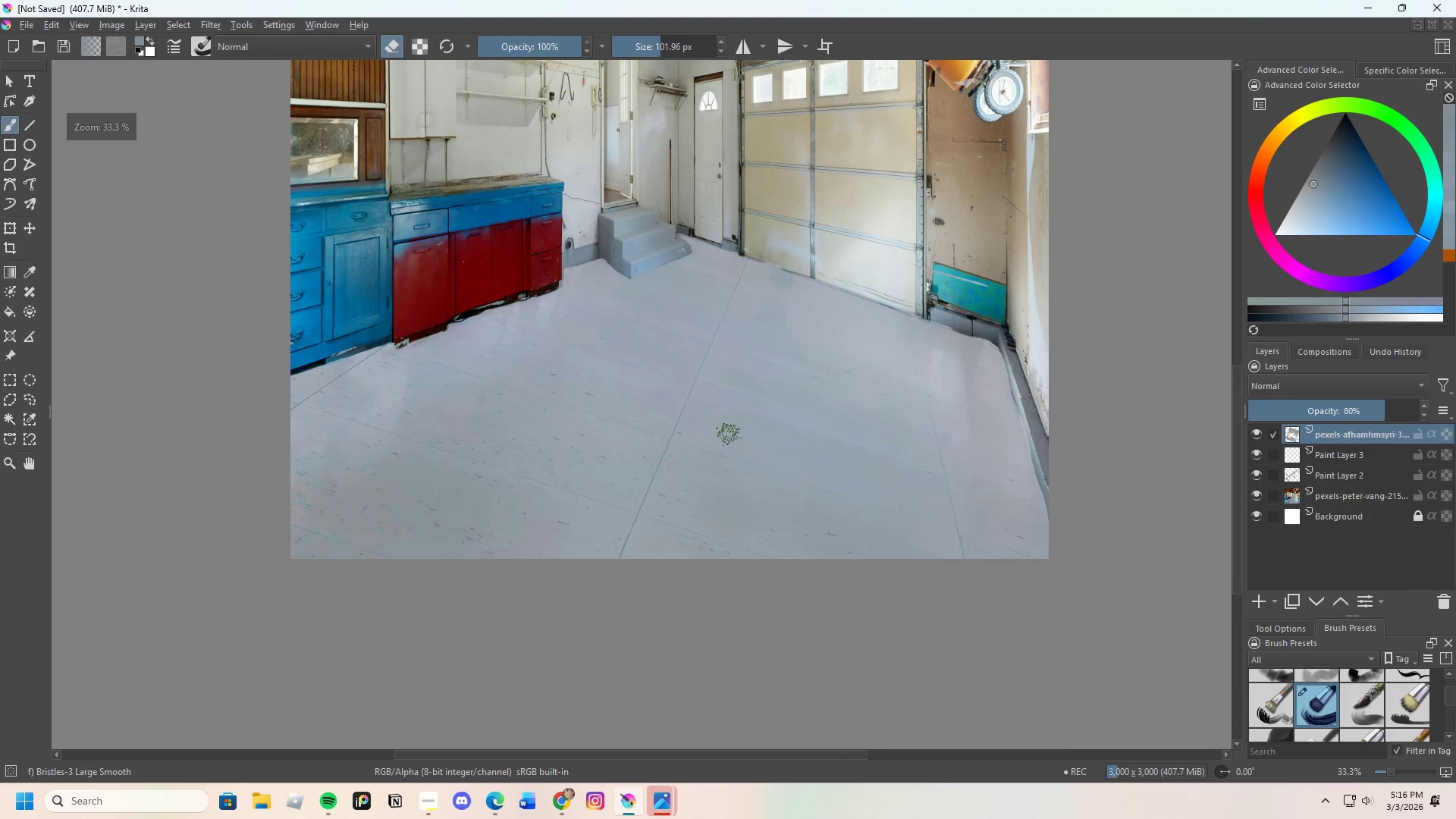 
scroll: coordinate [774, 416], scroll_direction: up, amount: 3.0
 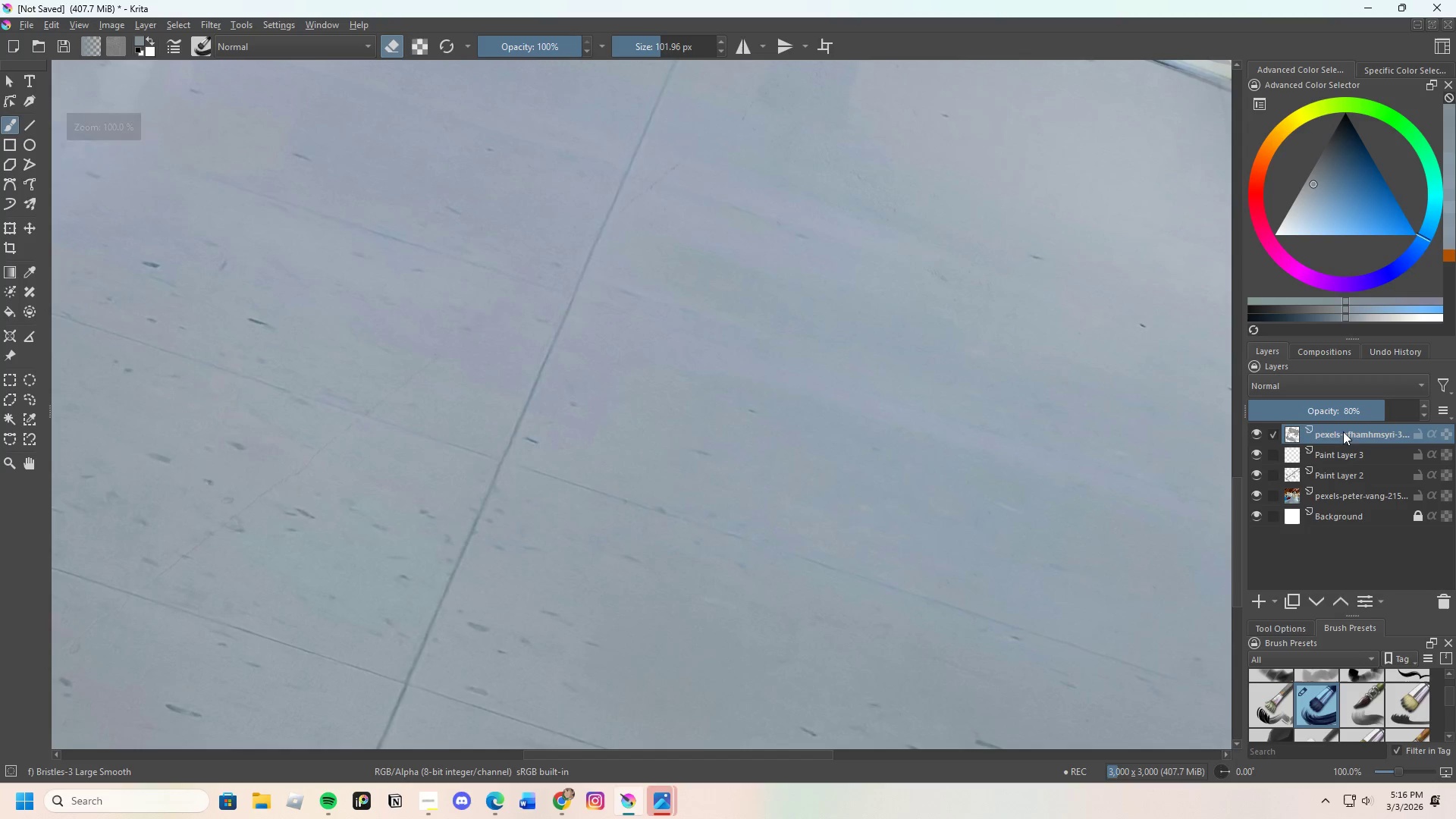 
left_click_drag(start_coordinate=[1370, 410], to_coordinate=[1275, 444])
 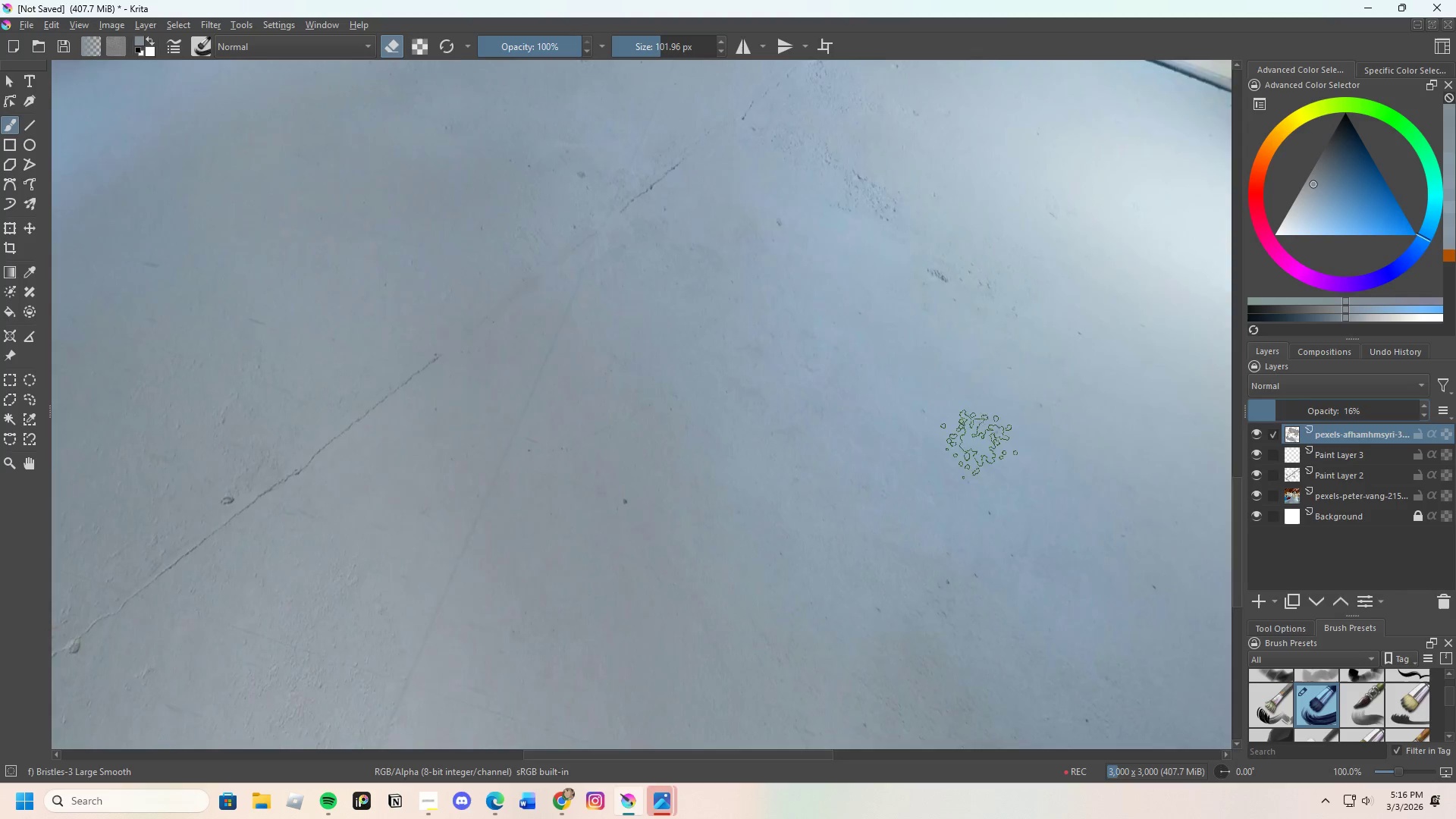 
scroll: coordinate [979, 444], scroll_direction: down, amount: 2.0
 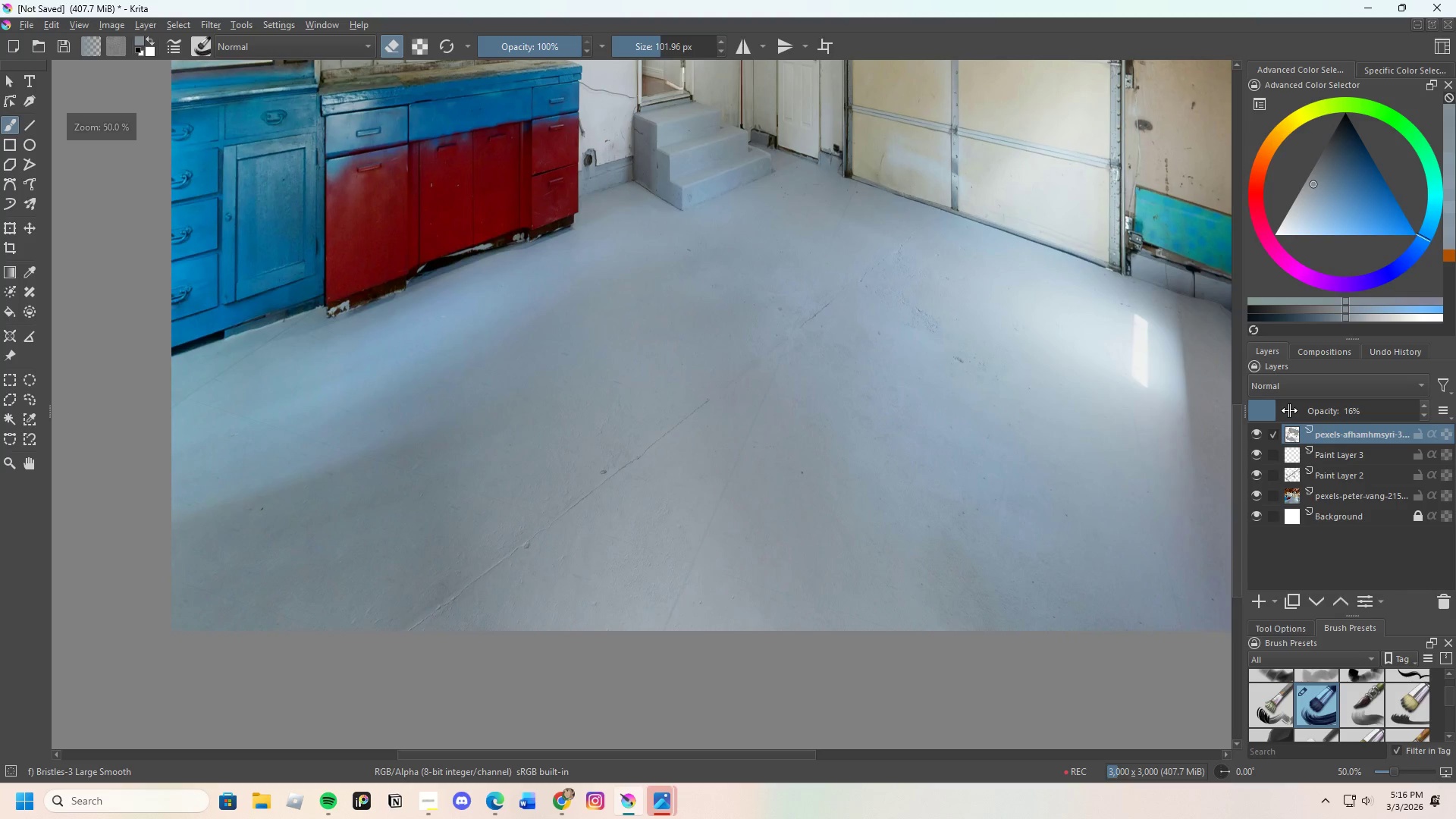 
left_click_drag(start_coordinate=[1279, 410], to_coordinate=[1401, 416])
 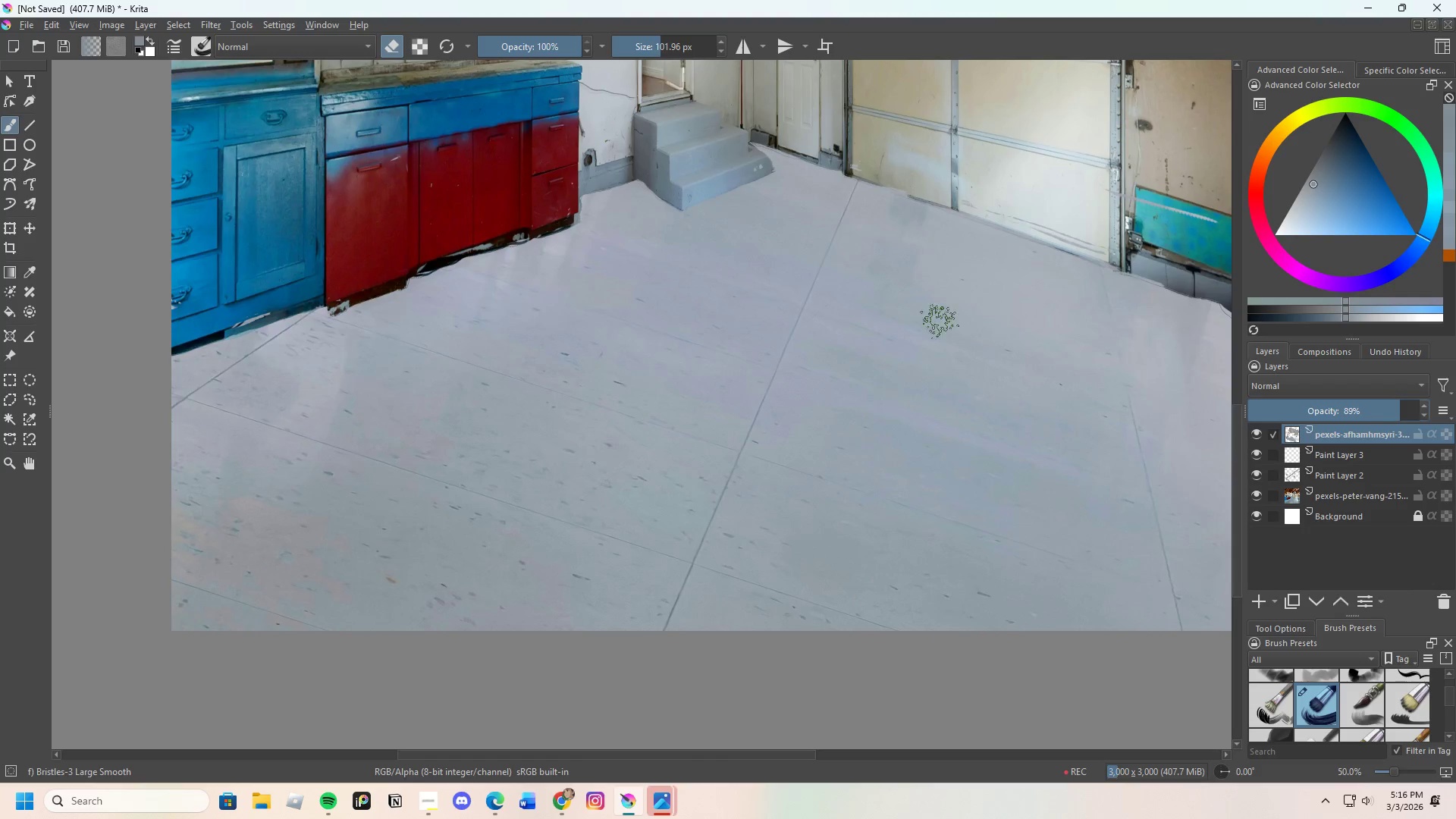 
left_click_drag(start_coordinate=[893, 315], to_coordinate=[977, 330])
 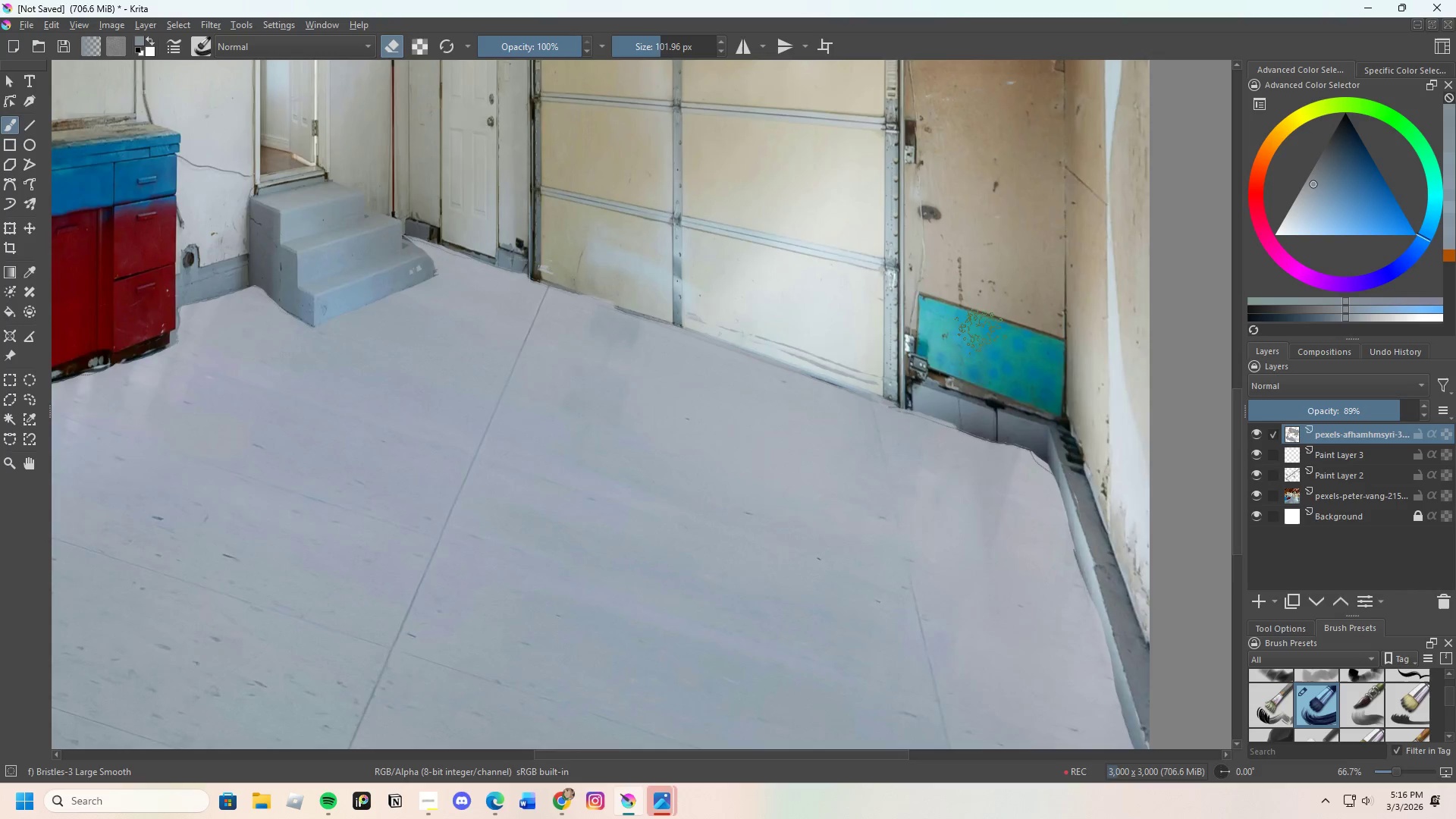 
scroll: coordinate [1015, 260], scroll_direction: up, amount: 1.0
 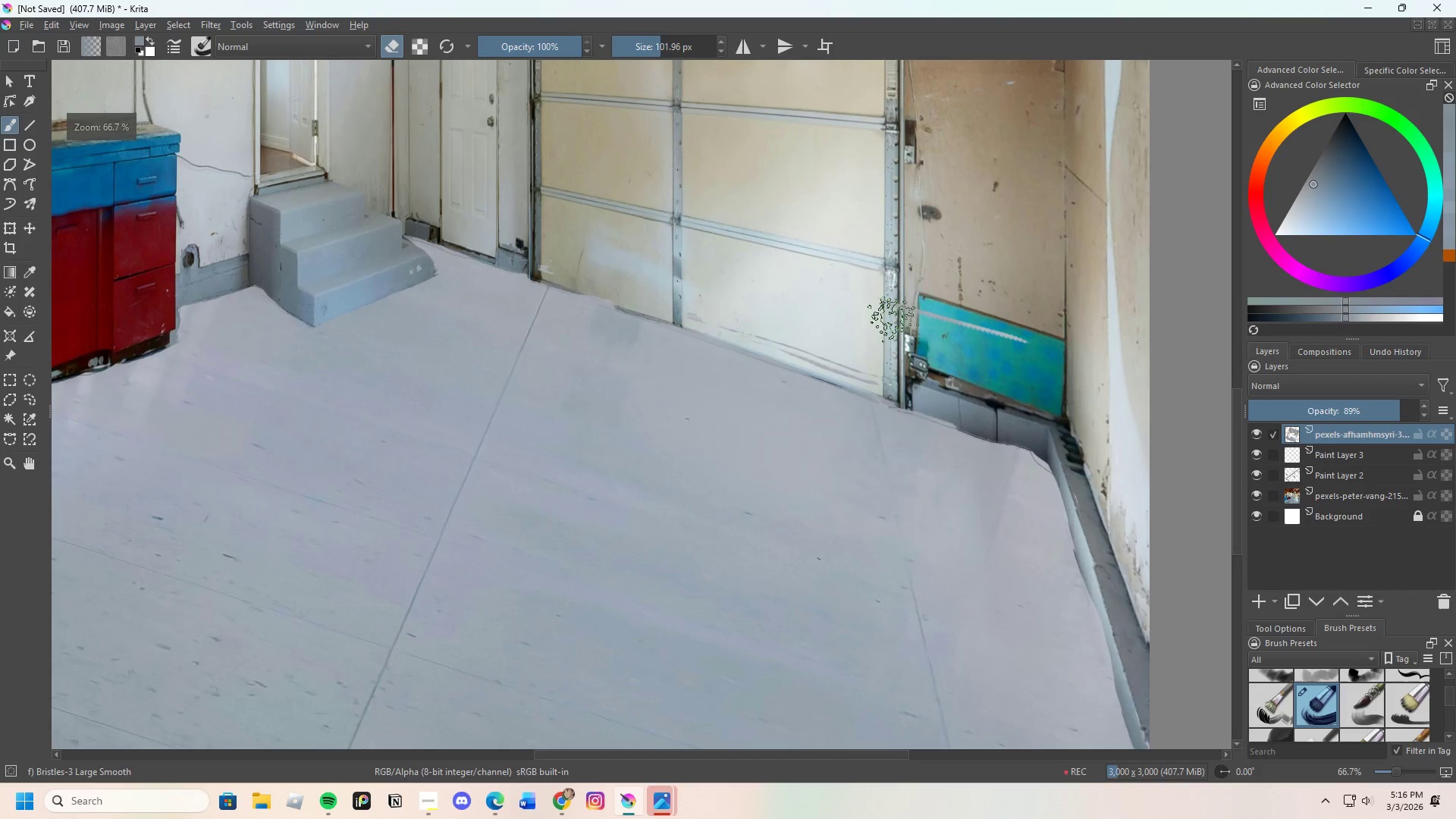 
scroll: coordinate [930, 334], scroll_direction: down, amount: 3.0
 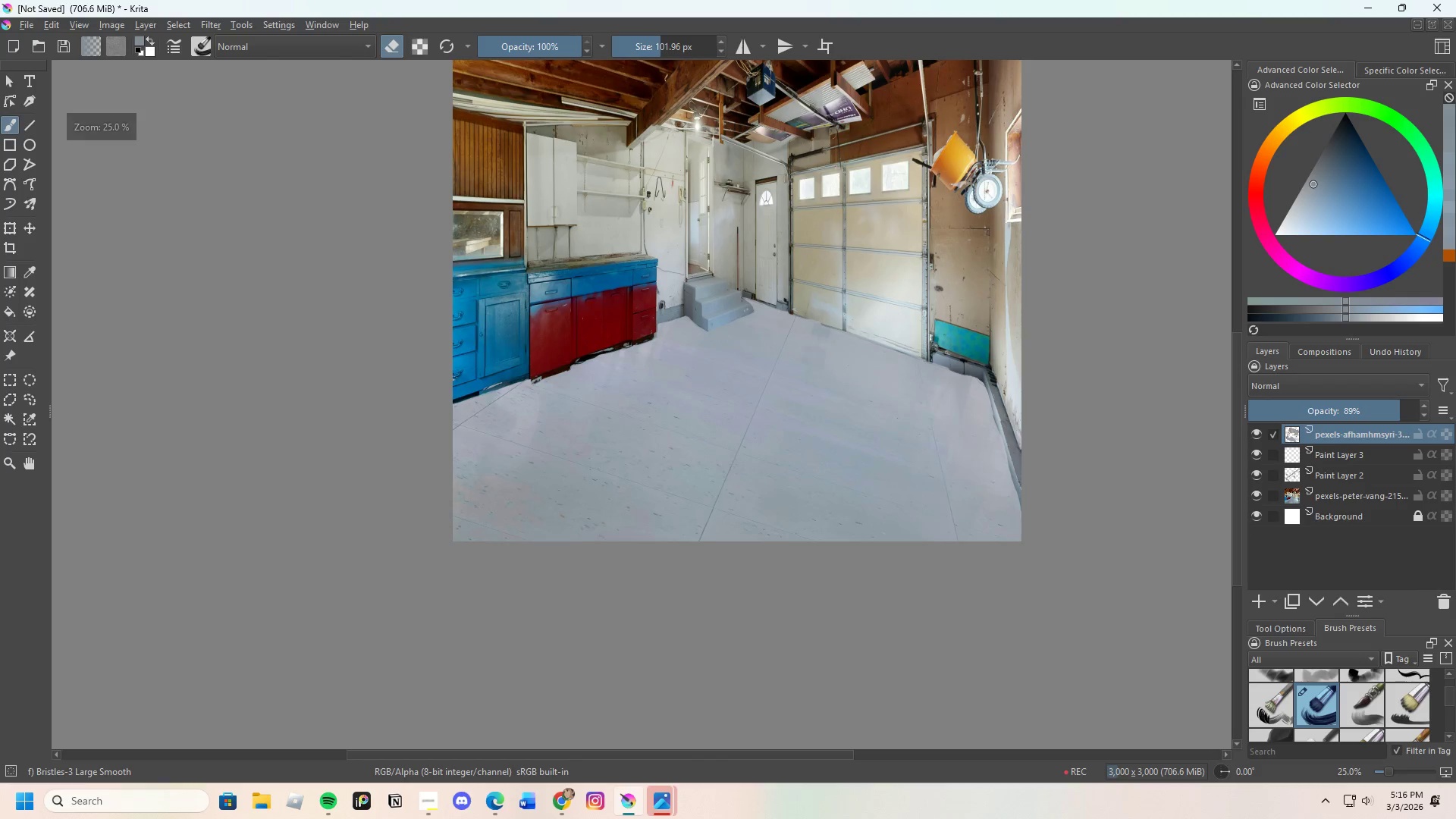 
scroll: coordinate [626, 347], scroll_direction: up, amount: 3.0
 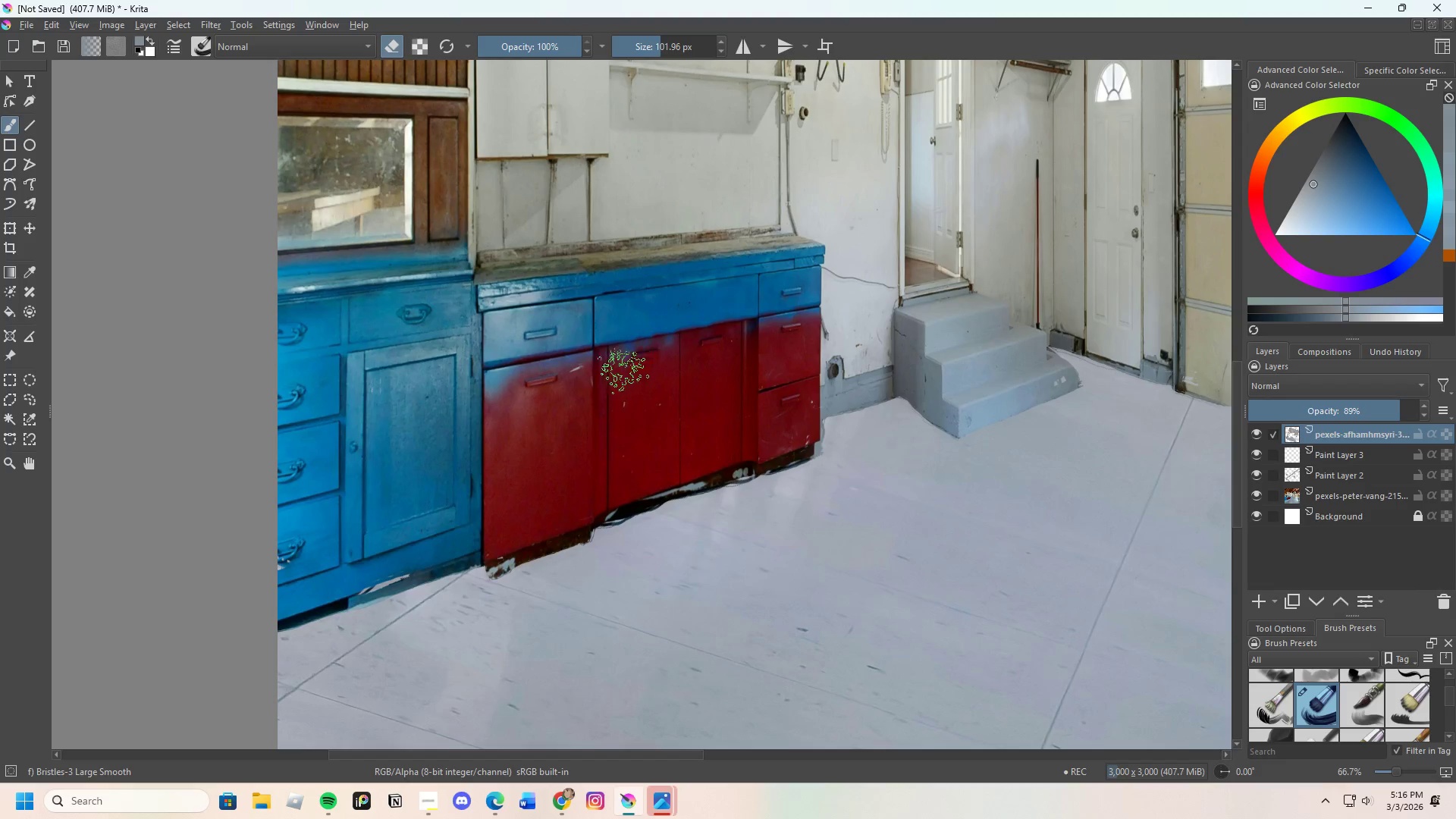 
scroll: coordinate [576, 397], scroll_direction: down, amount: 1.0
 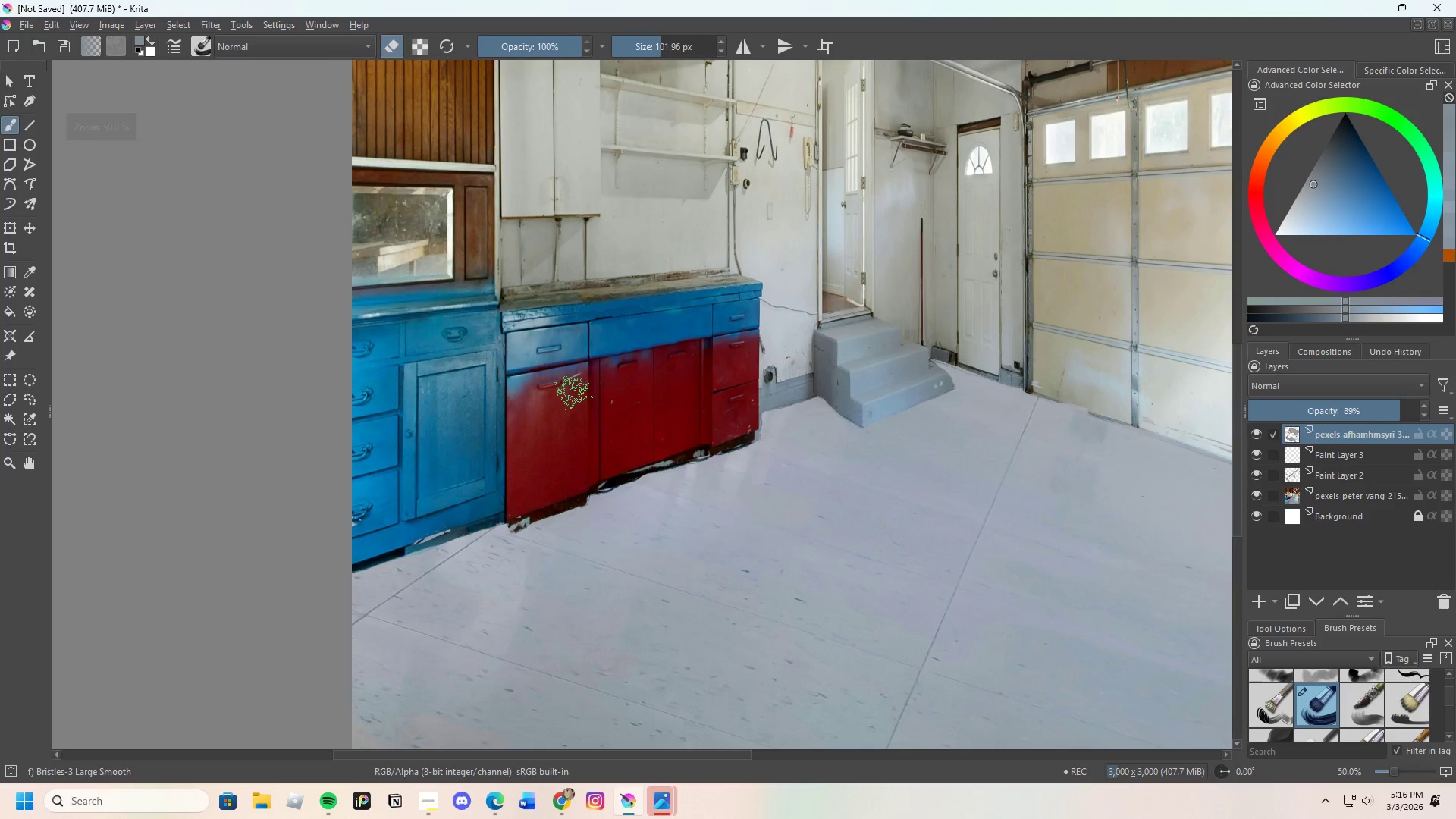 
scroll: coordinate [501, 260], scroll_direction: none, amount: 0.0
 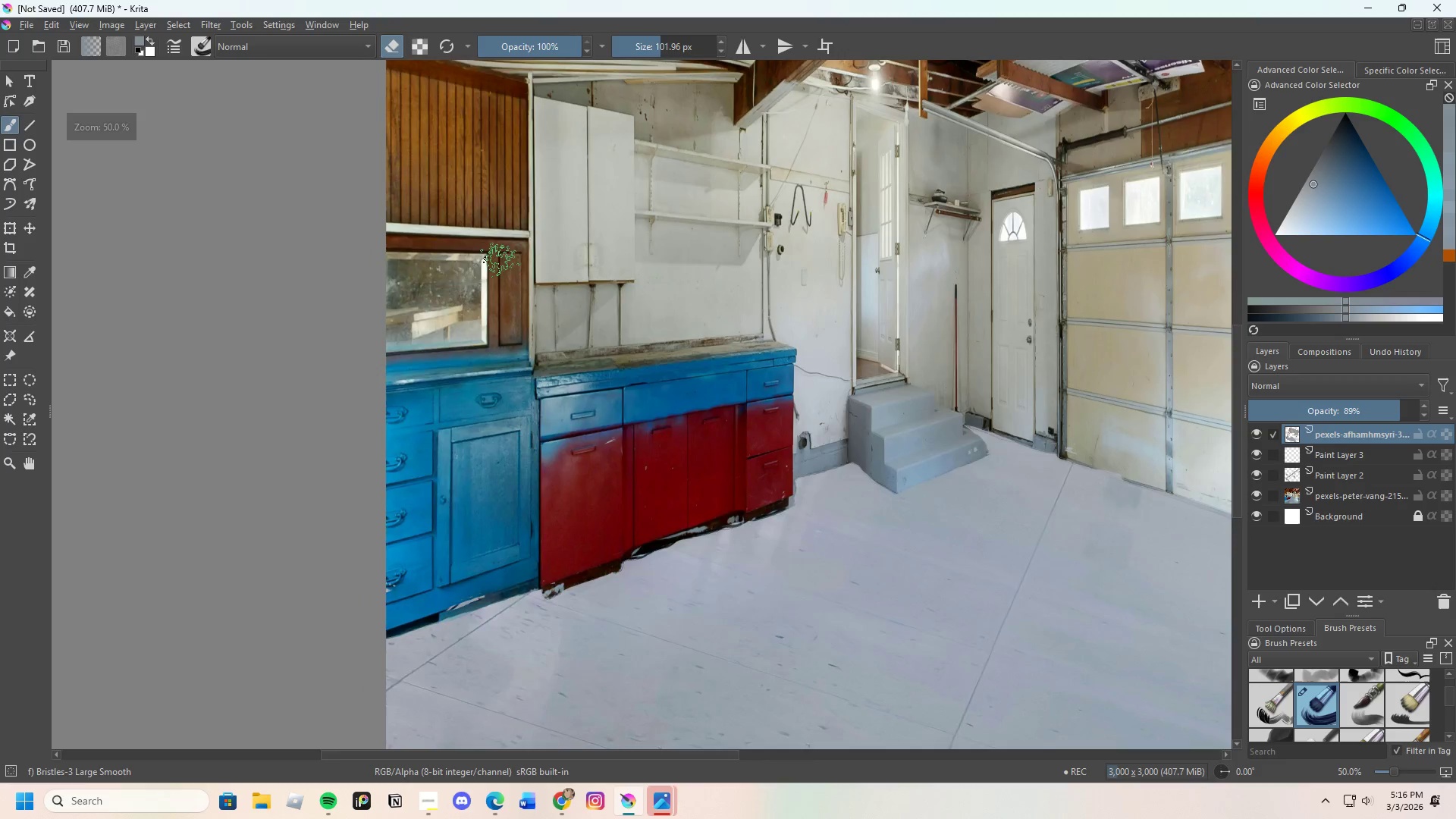 
scroll: coordinate [500, 260], scroll_direction: down, amount: 1.0
 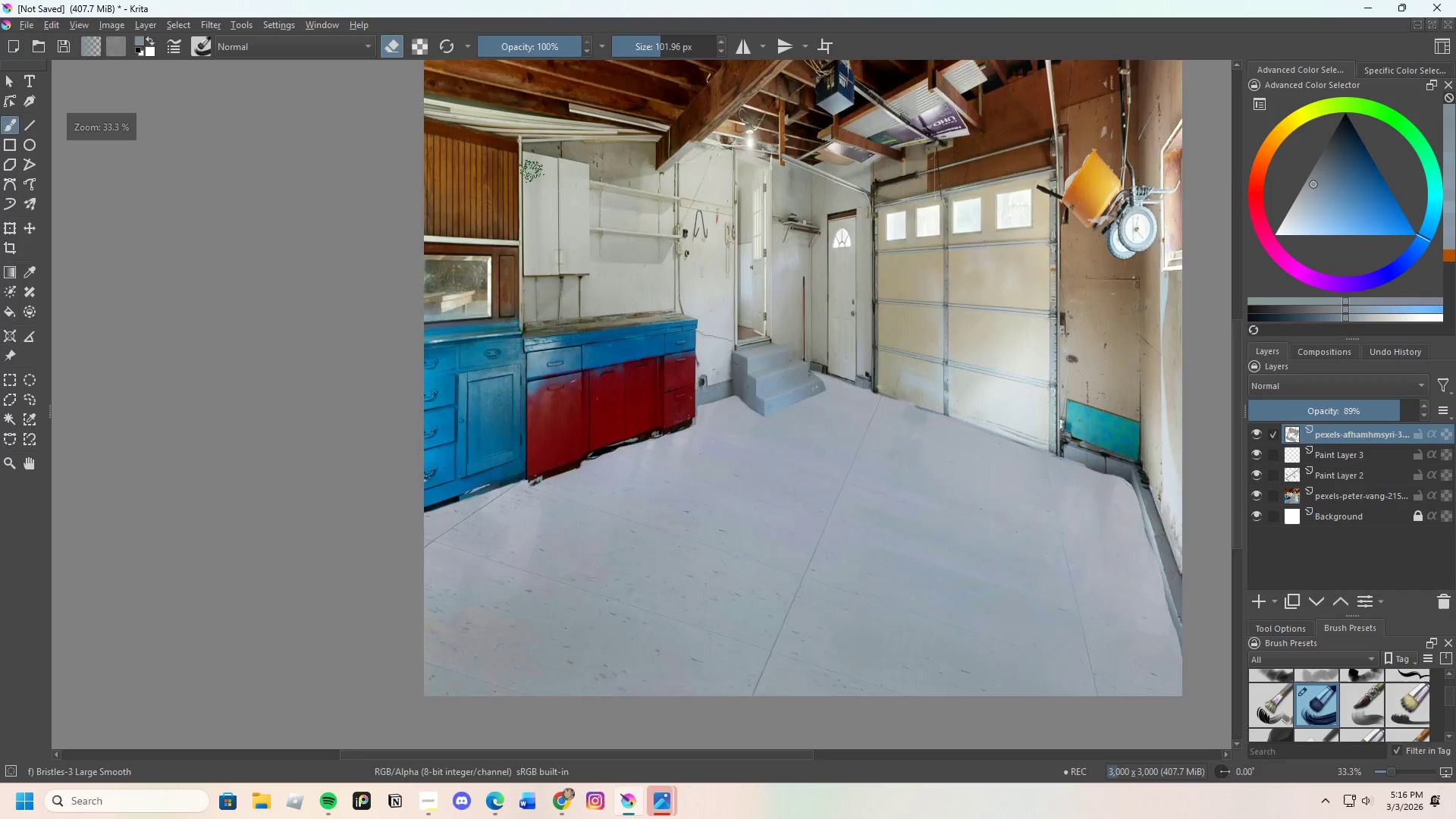 
scroll: coordinate [498, 426], scroll_direction: up, amount: 2.0
 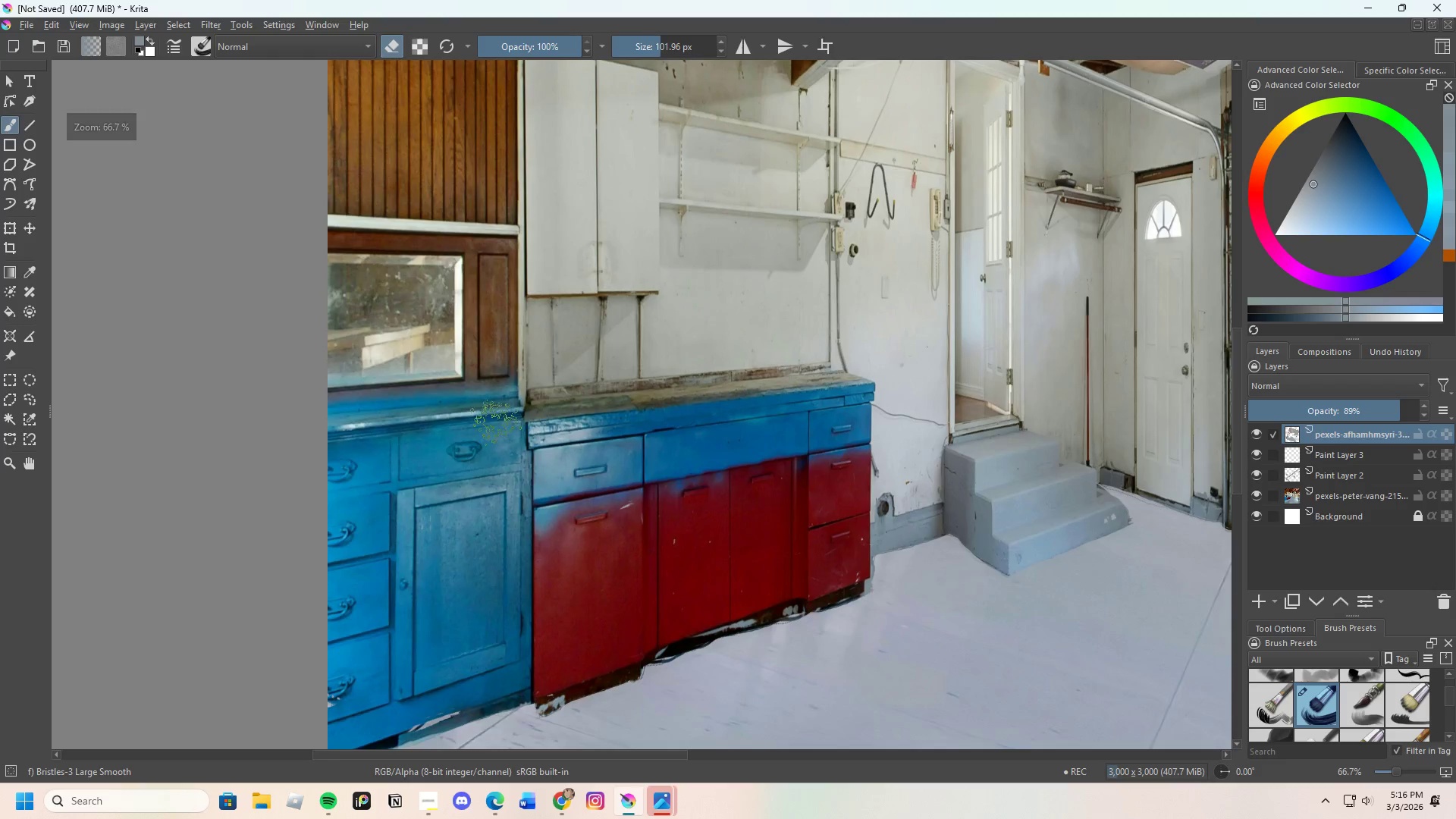 
scroll: coordinate [642, 487], scroll_direction: down, amount: 3.0
 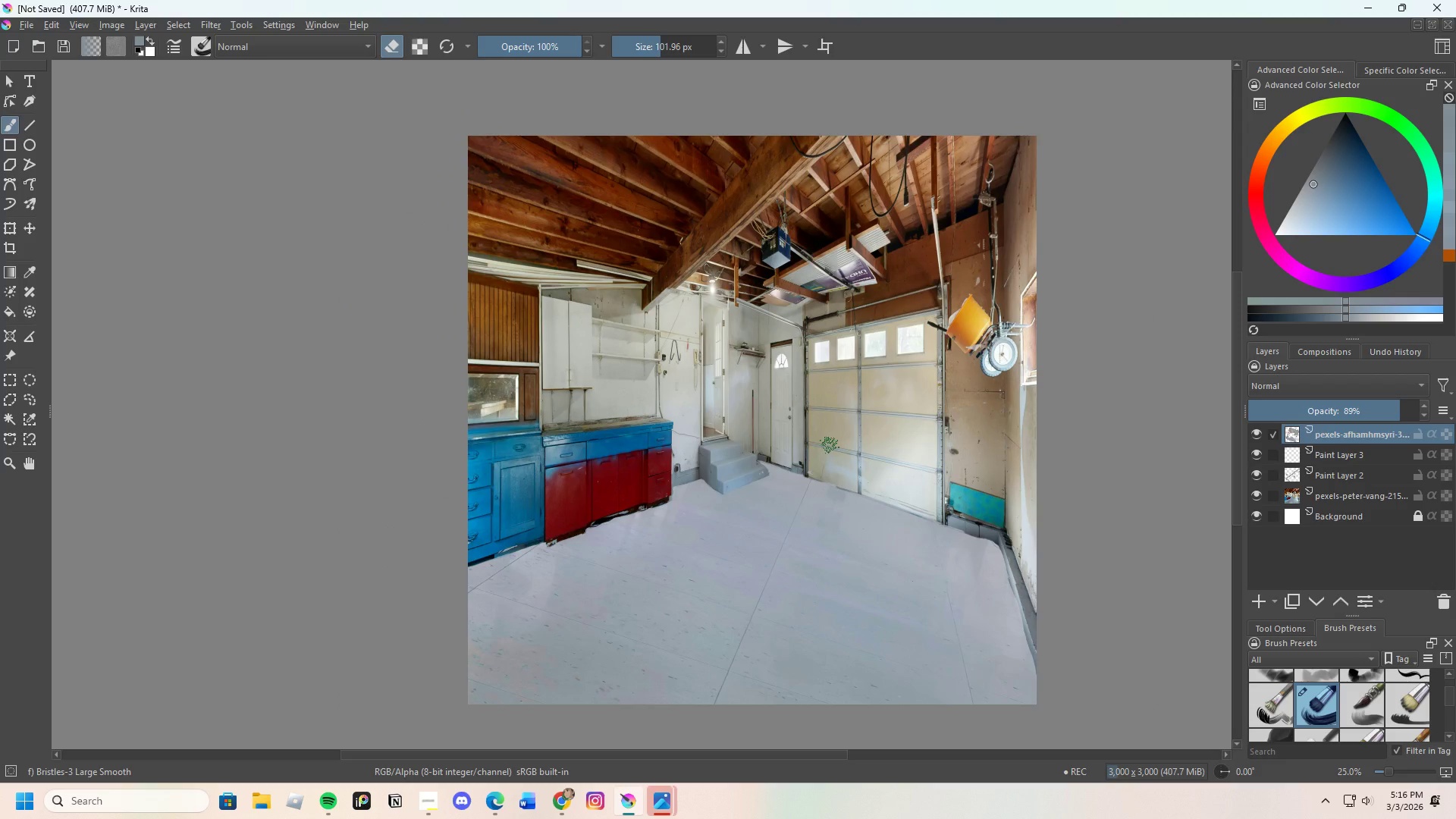 
scroll: coordinate [956, 240], scroll_direction: up, amount: 5.0
 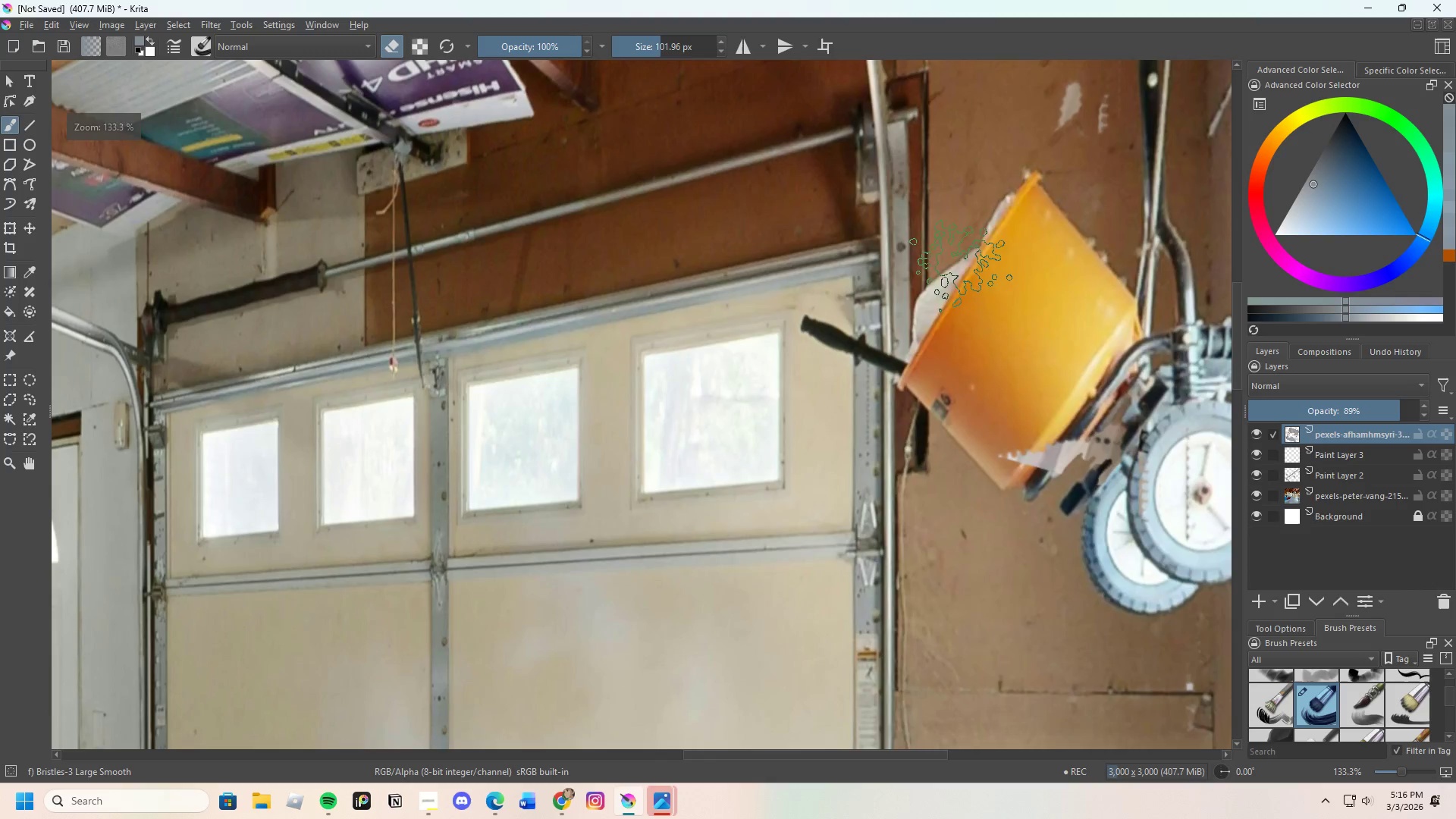 
scroll: coordinate [861, 288], scroll_direction: down, amount: 4.0
 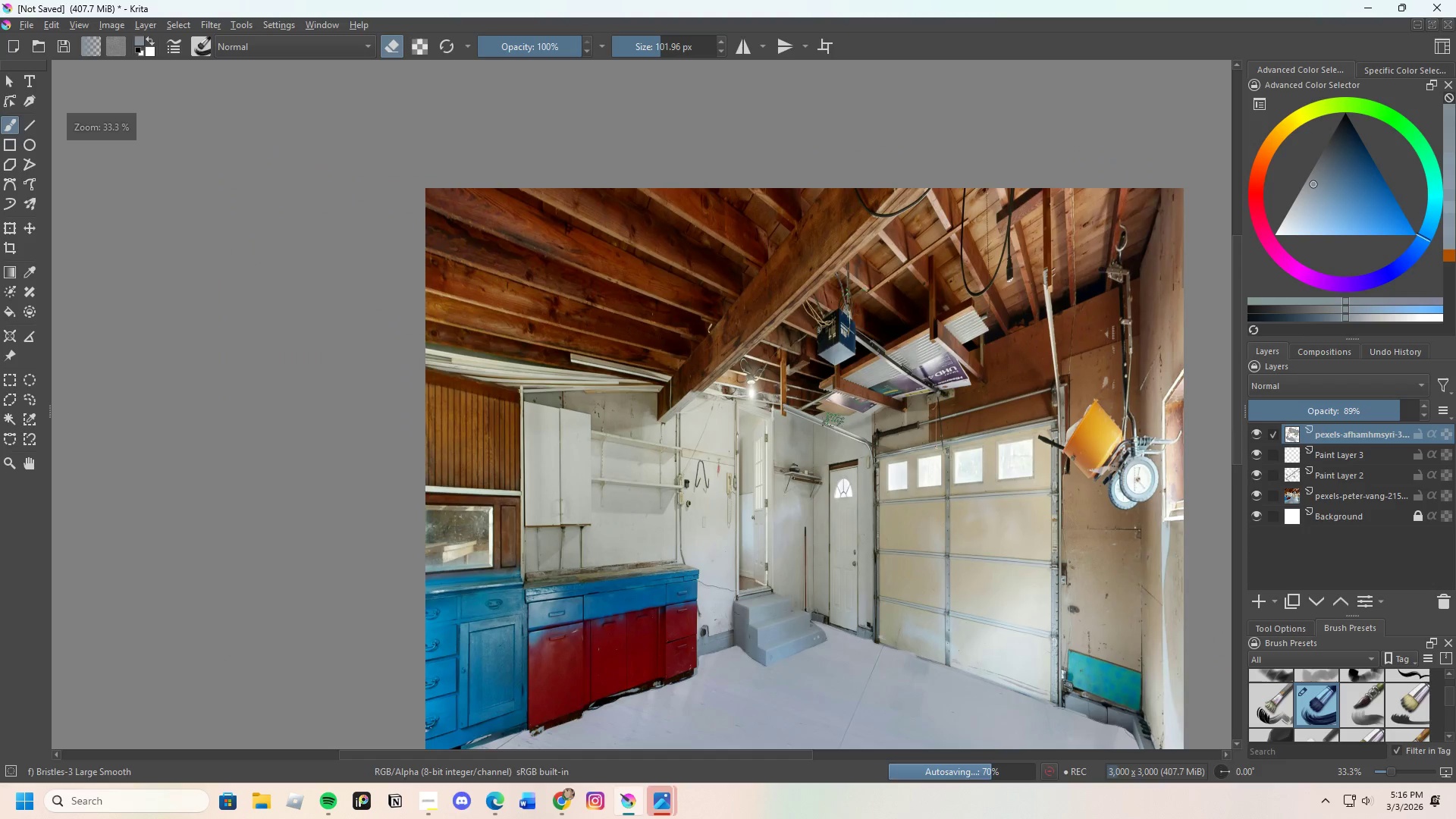 
scroll: coordinate [827, 172], scroll_direction: up, amount: 3.0
 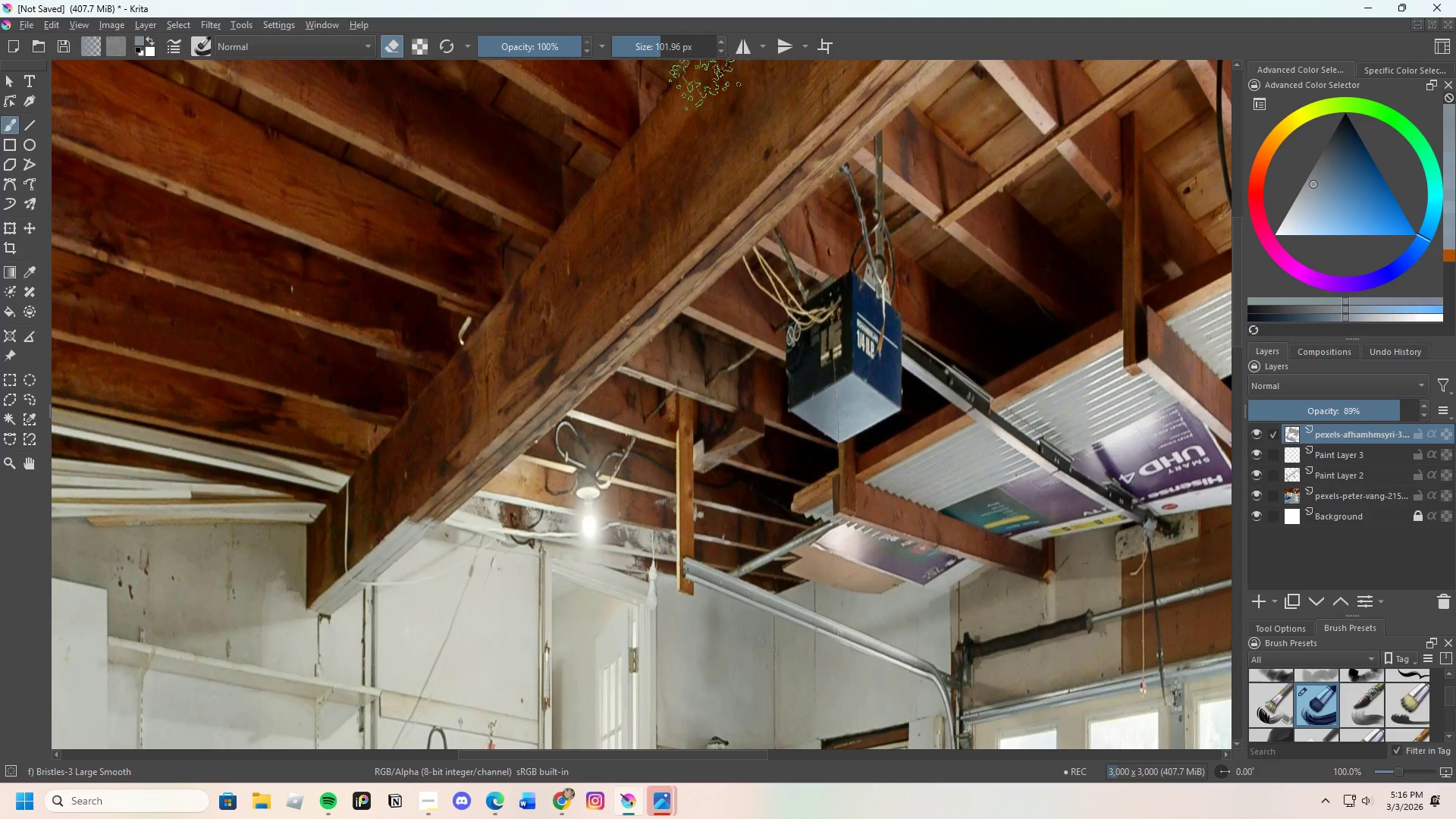 
left_click_drag(start_coordinate=[660, 46], to_coordinate=[645, 49])
 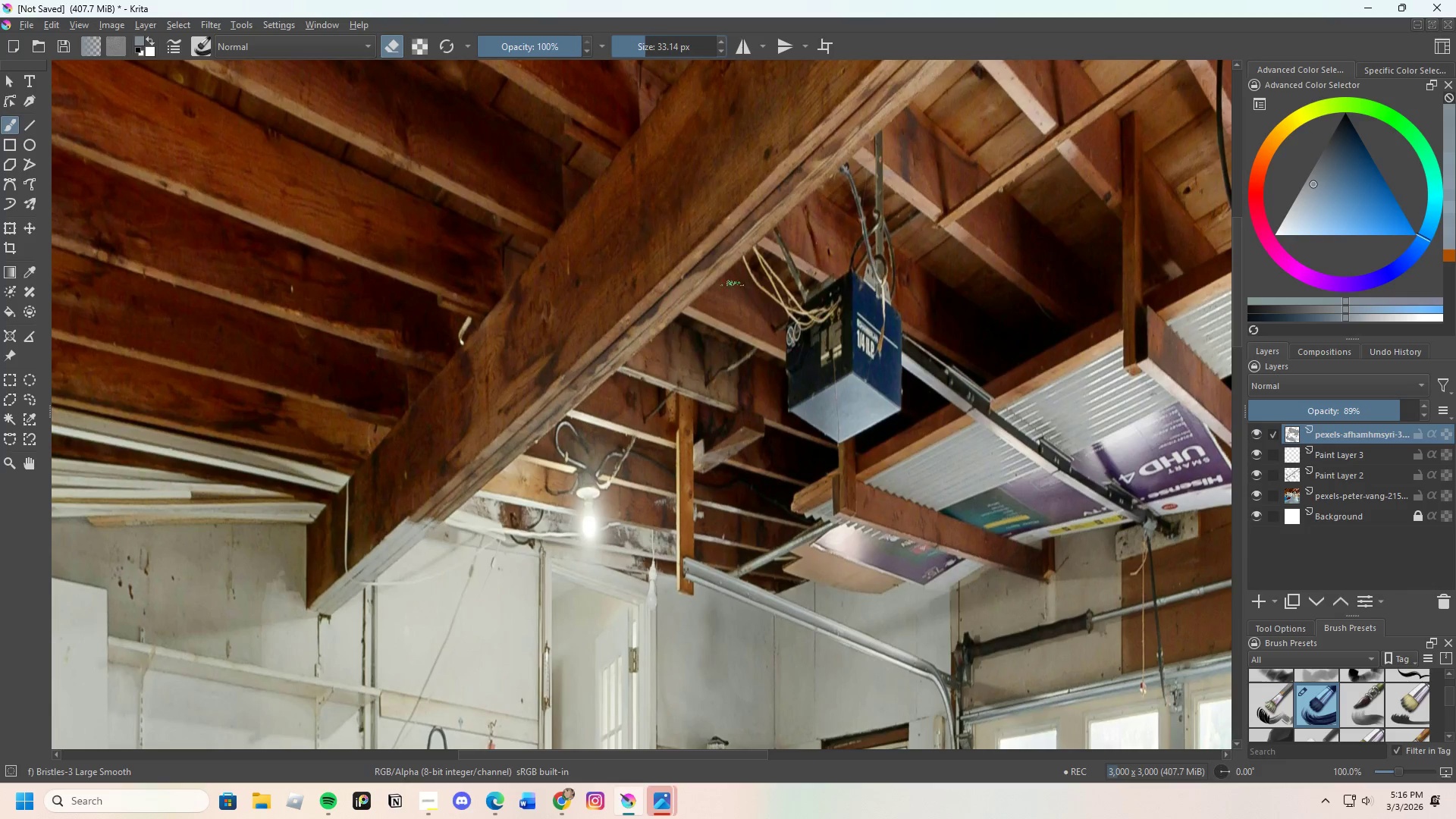 
scroll: coordinate [867, 442], scroll_direction: up, amount: 1.0
 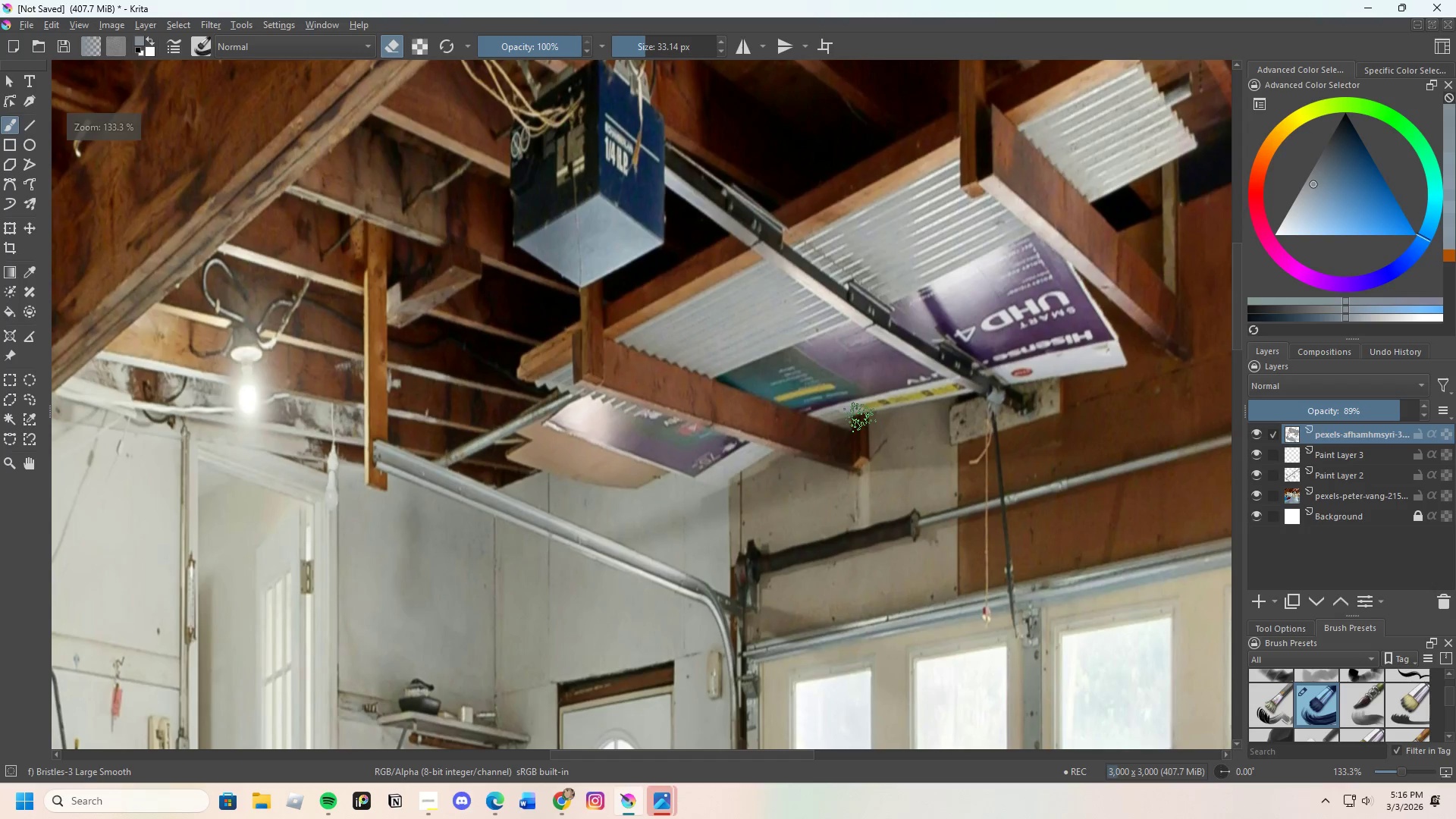 
scroll: coordinate [846, 388], scroll_direction: down, amount: 2.0
 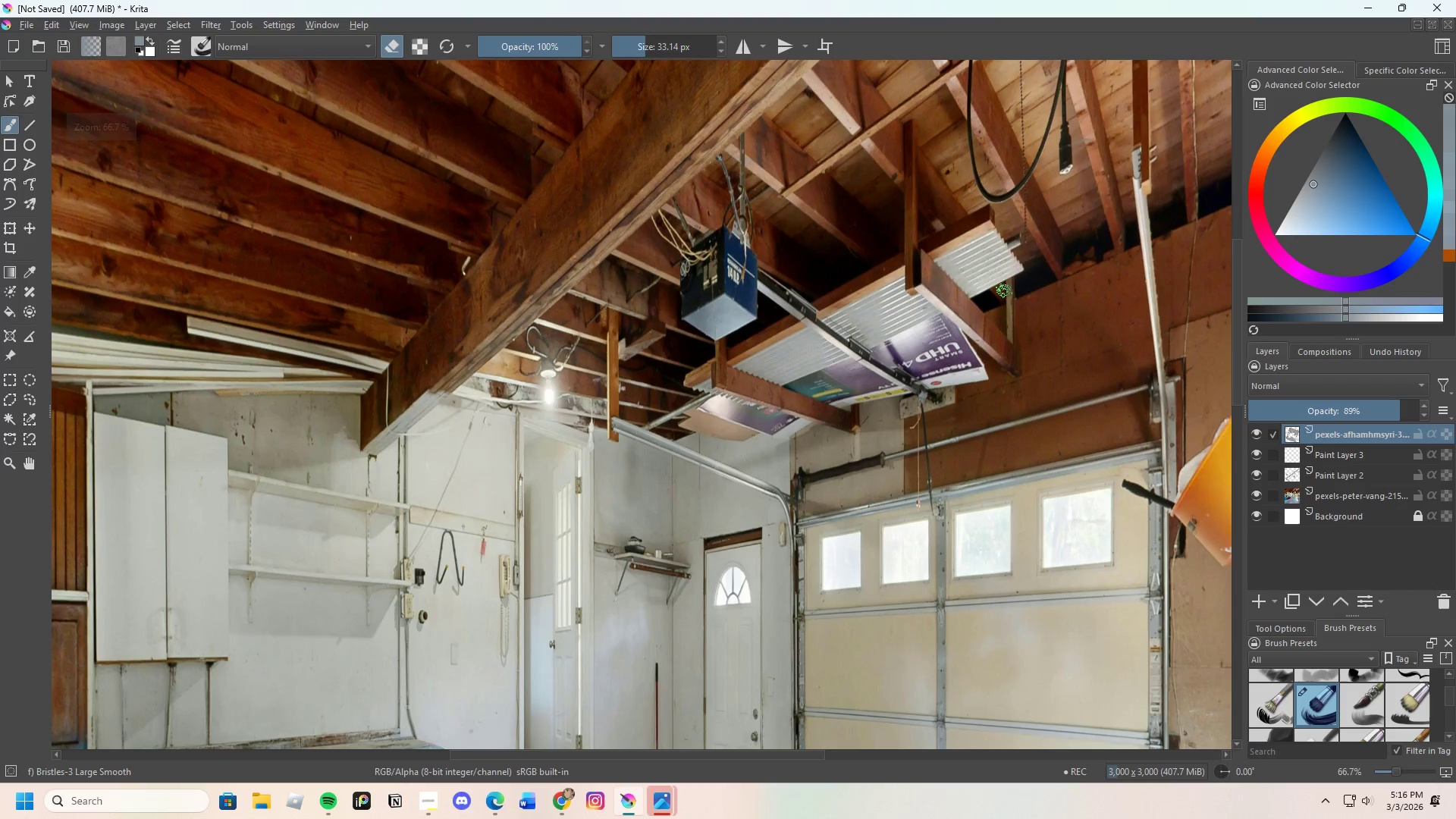 
scroll: coordinate [833, 356], scroll_direction: up, amount: 2.0
 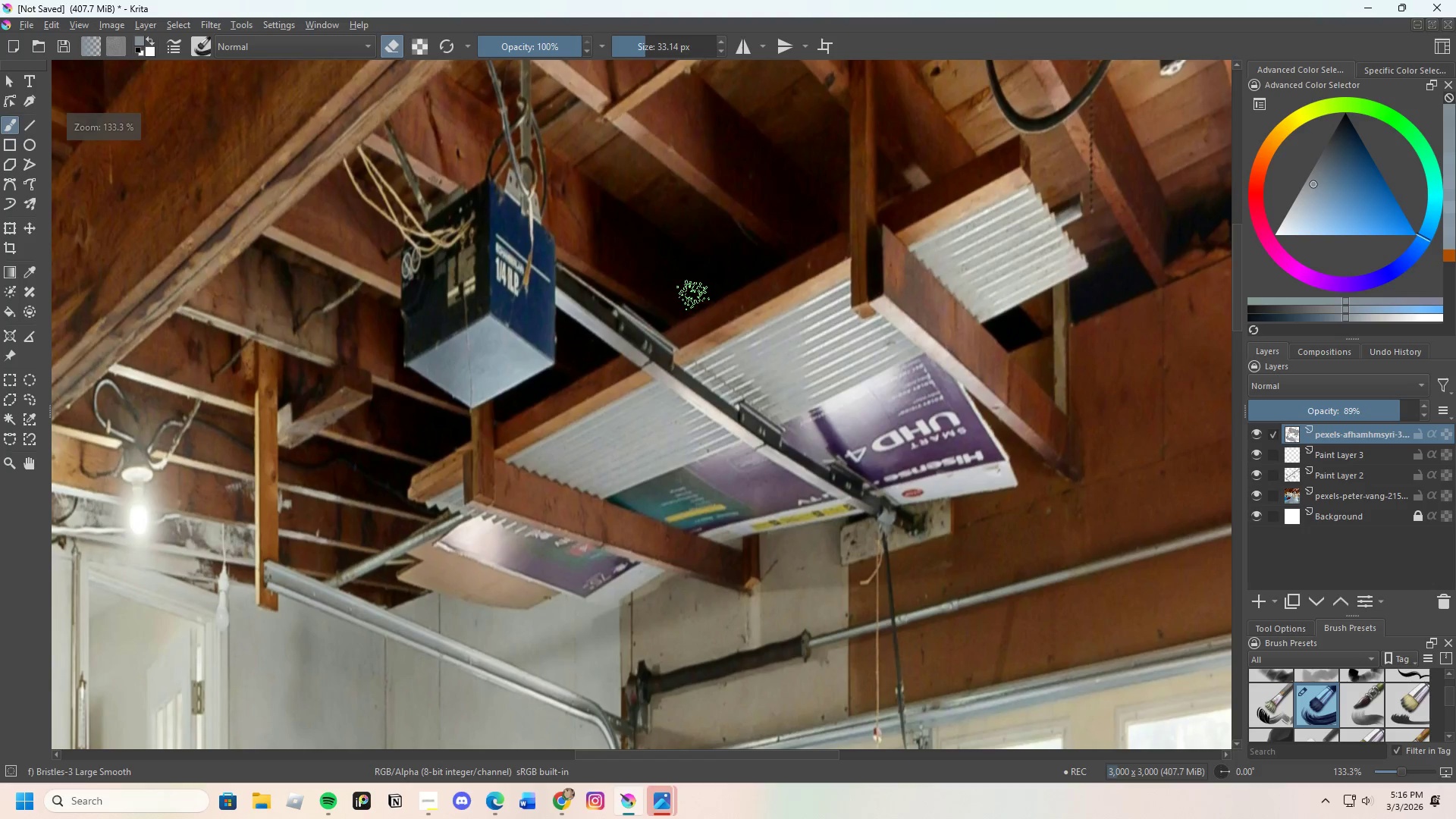 
hold_key(key=ControlLeft, duration=0.92)
left_click([715, 270])
 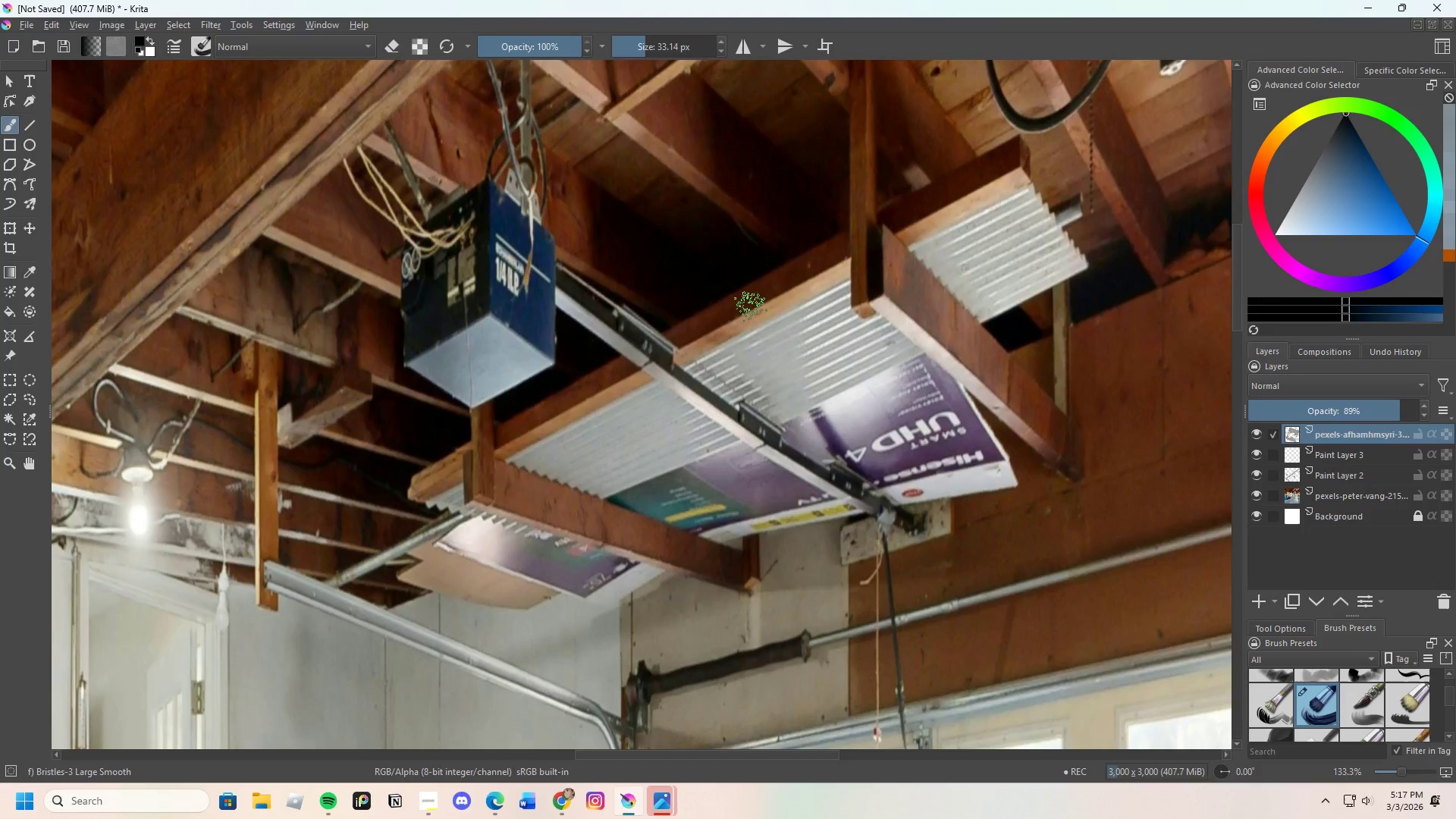 
scroll: coordinate [751, 306], scroll_direction: up, amount: 1.0
 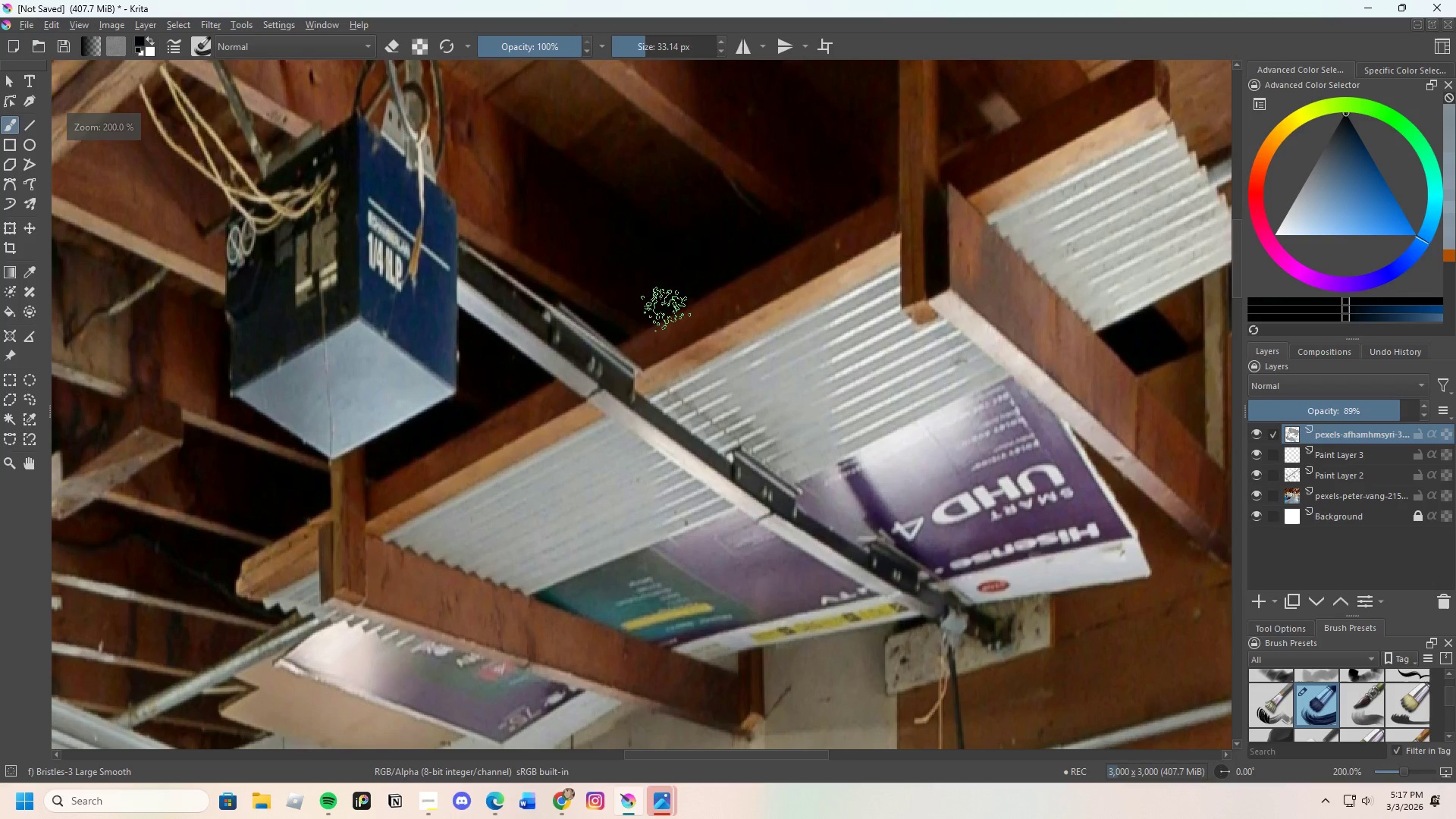 
left_click_drag(start_coordinate=[666, 309], to_coordinate=[695, 353])
 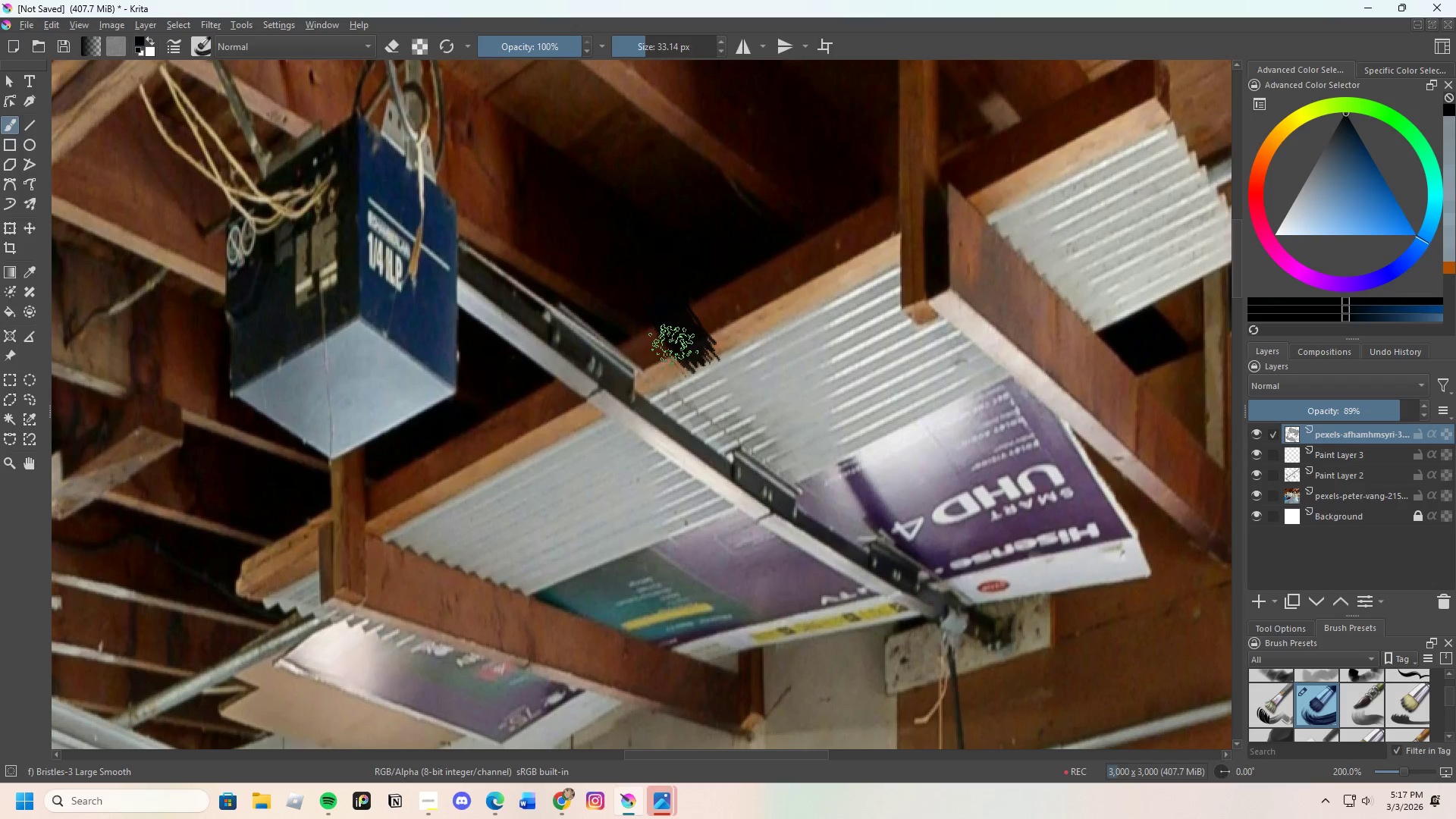 
key(Control+Z)
 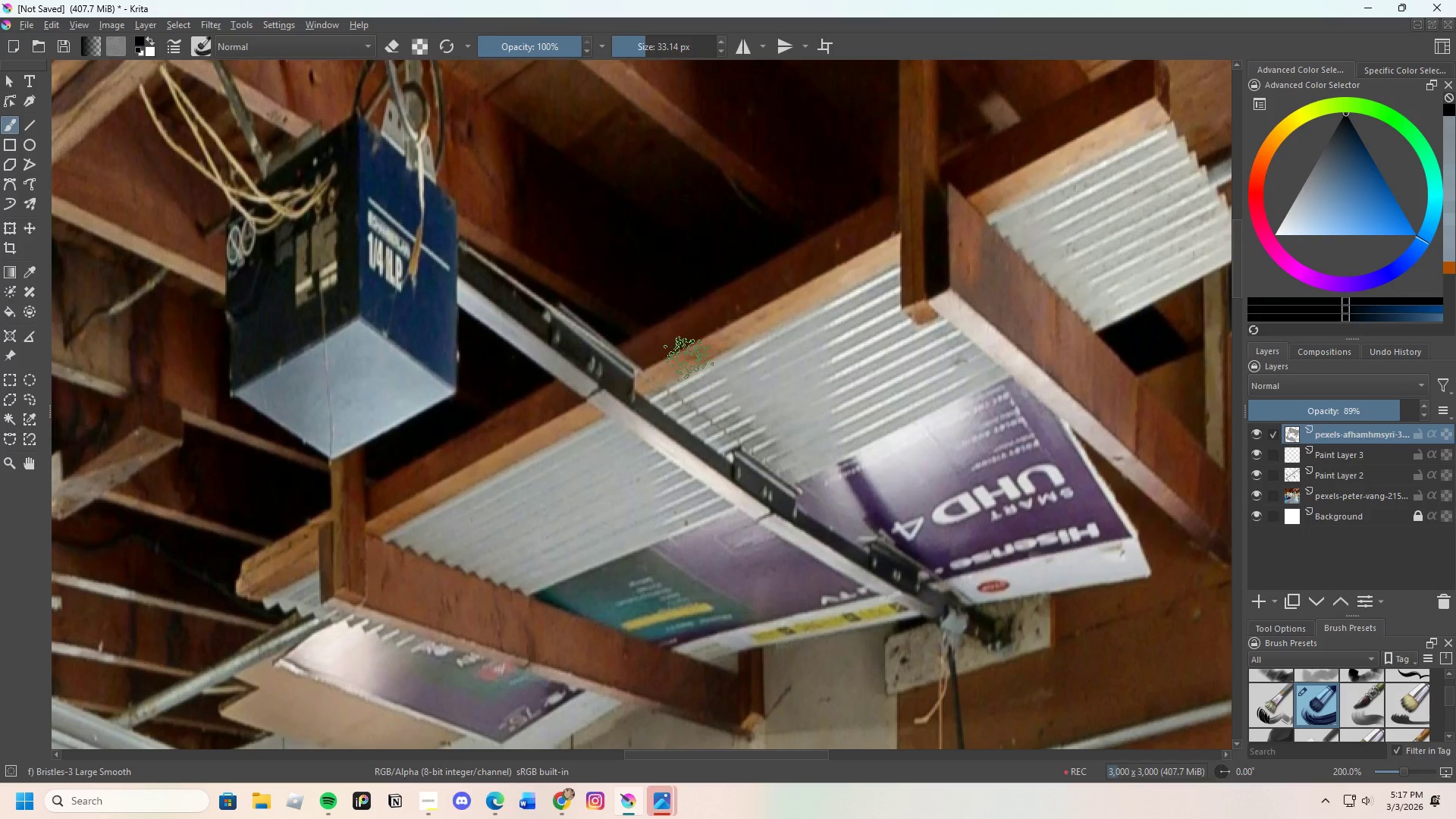 
scroll: coordinate [792, 415], scroll_direction: down, amount: 2.0
 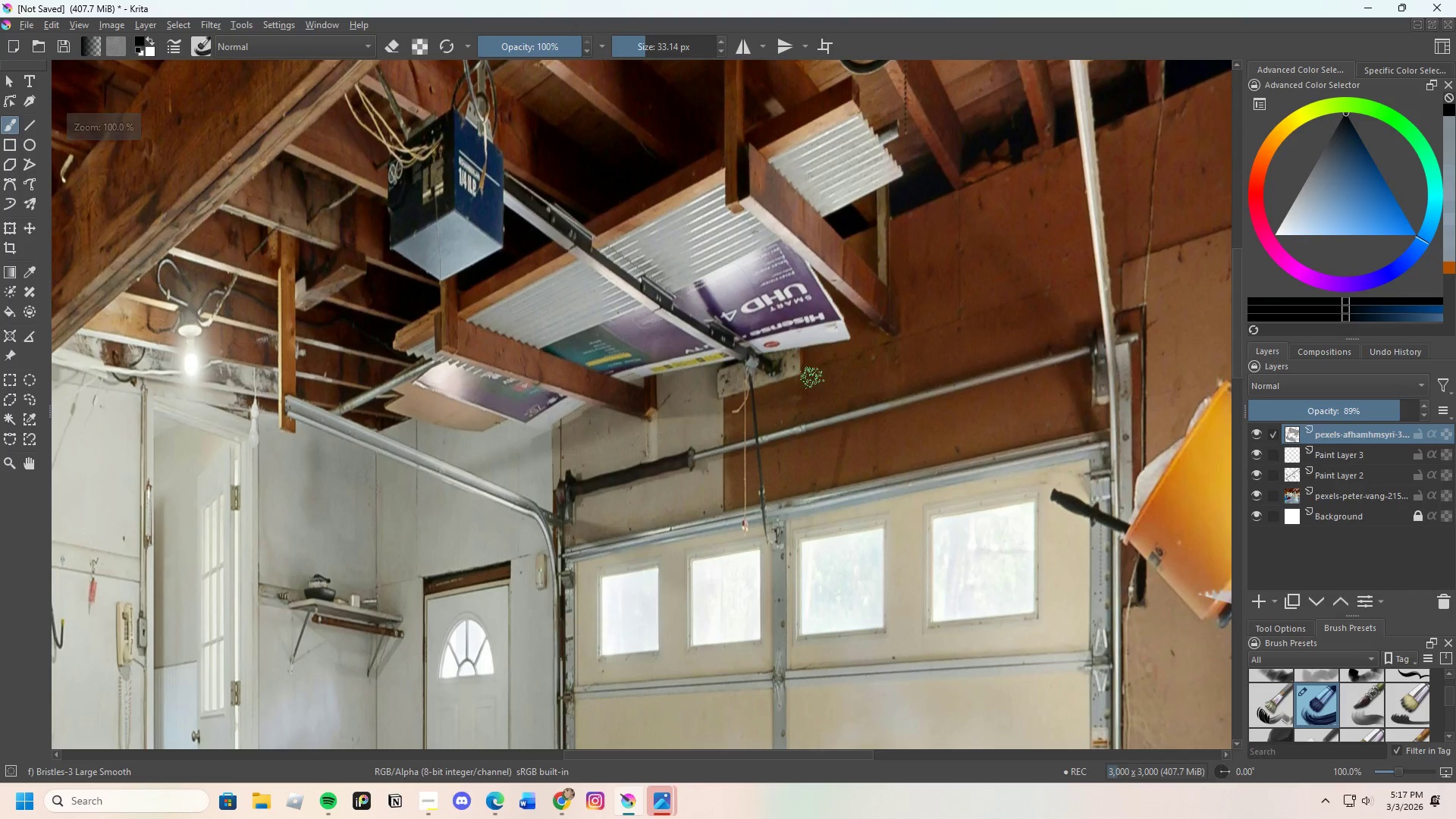 
scroll: coordinate [682, 149], scroll_direction: up, amount: 4.0
 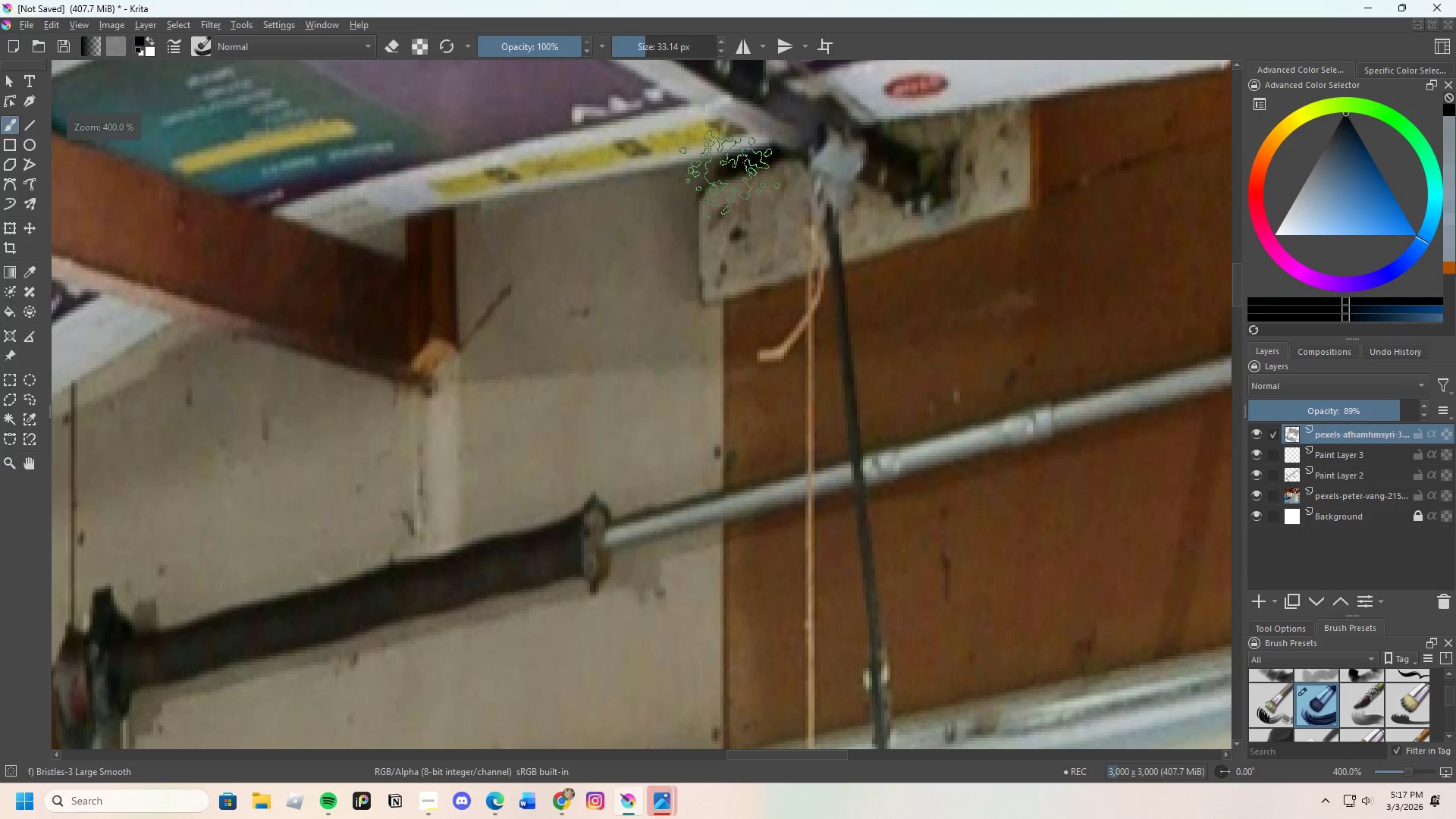 
scroll: coordinate [855, 217], scroll_direction: down, amount: 4.0
 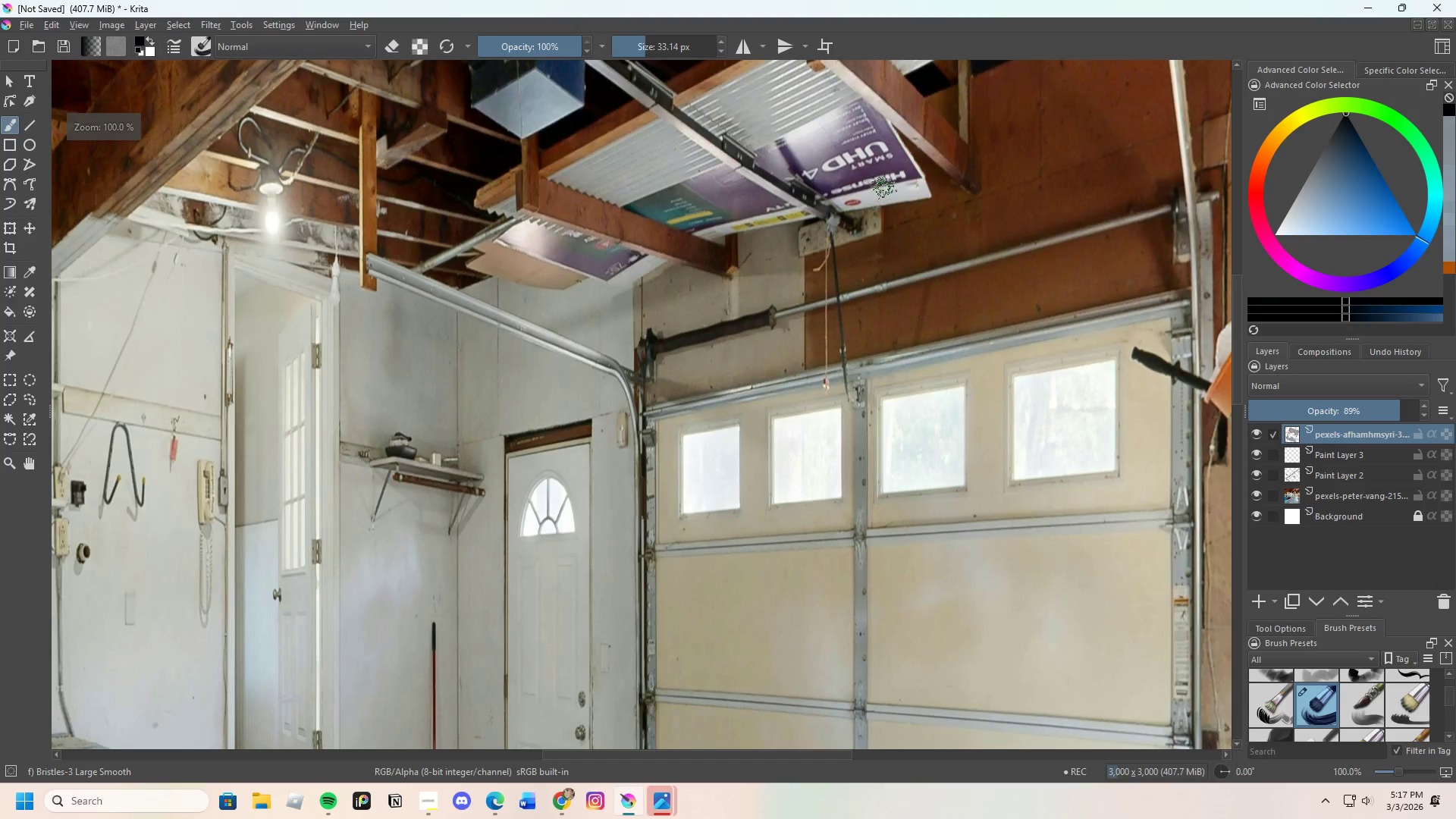 
hold_key(key=ControlLeft, duration=0.41)
 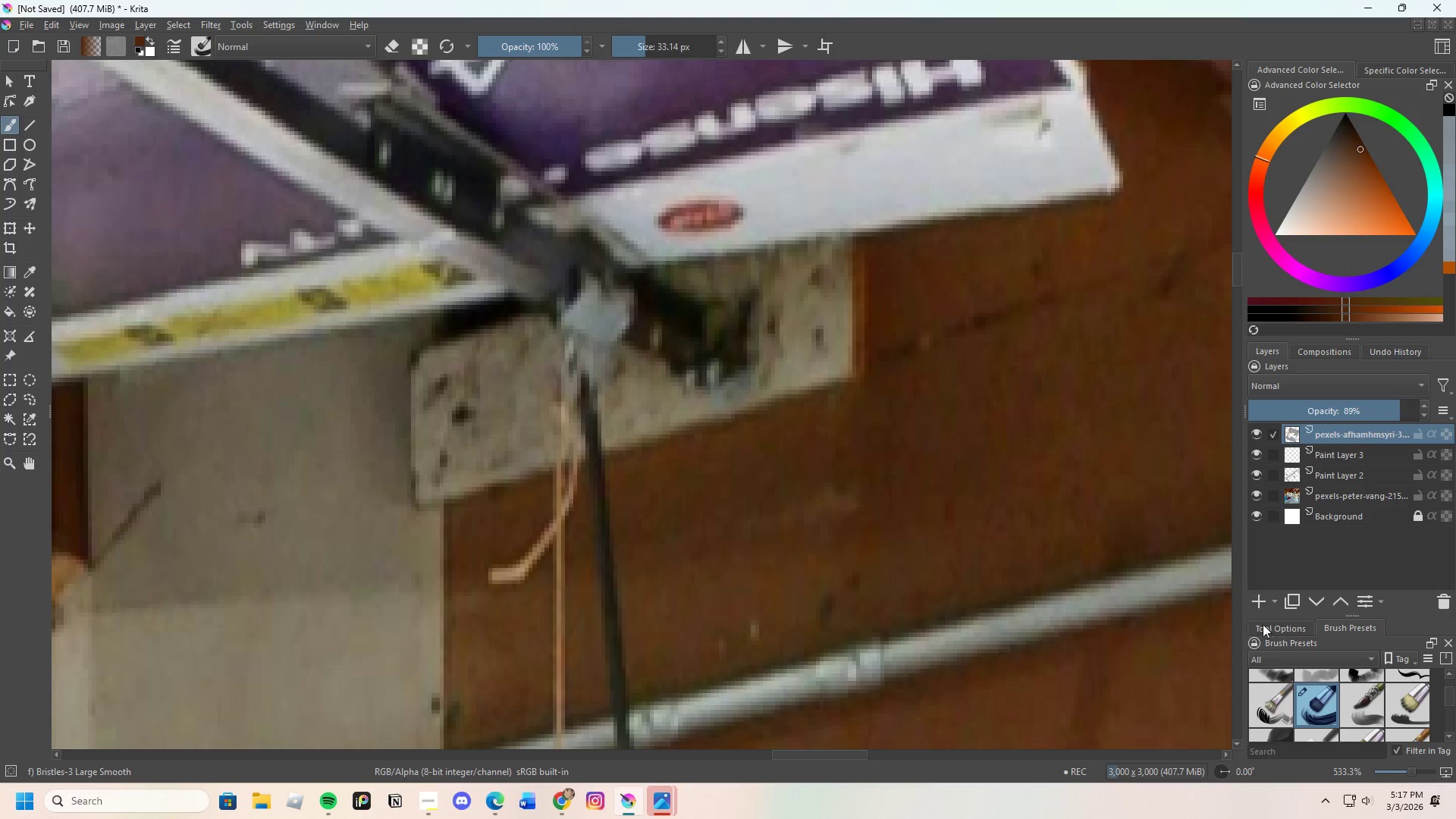 
scroll: coordinate [896, 237], scroll_direction: up, amount: 5.0
 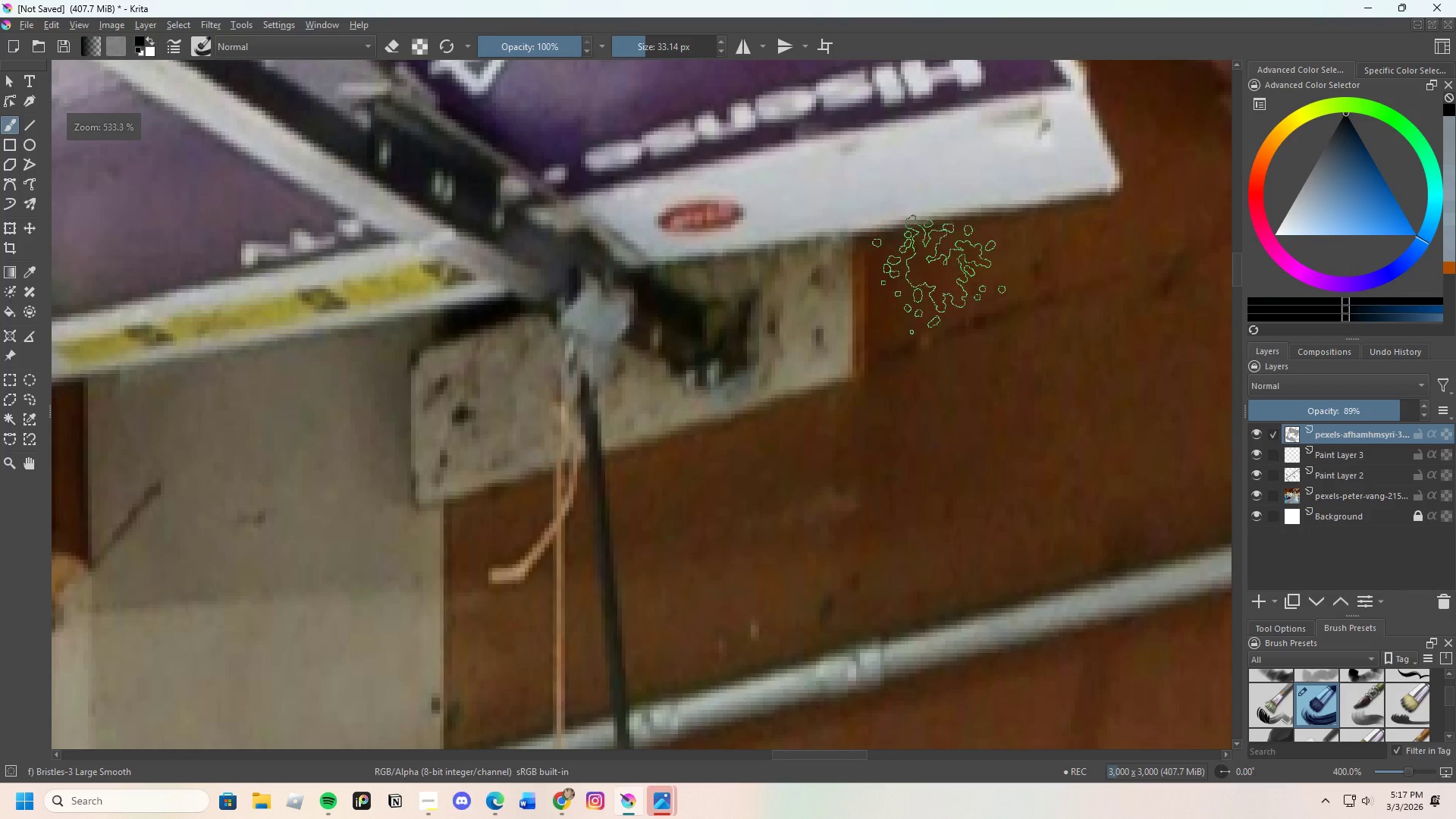 
left_click([1257, 593])
 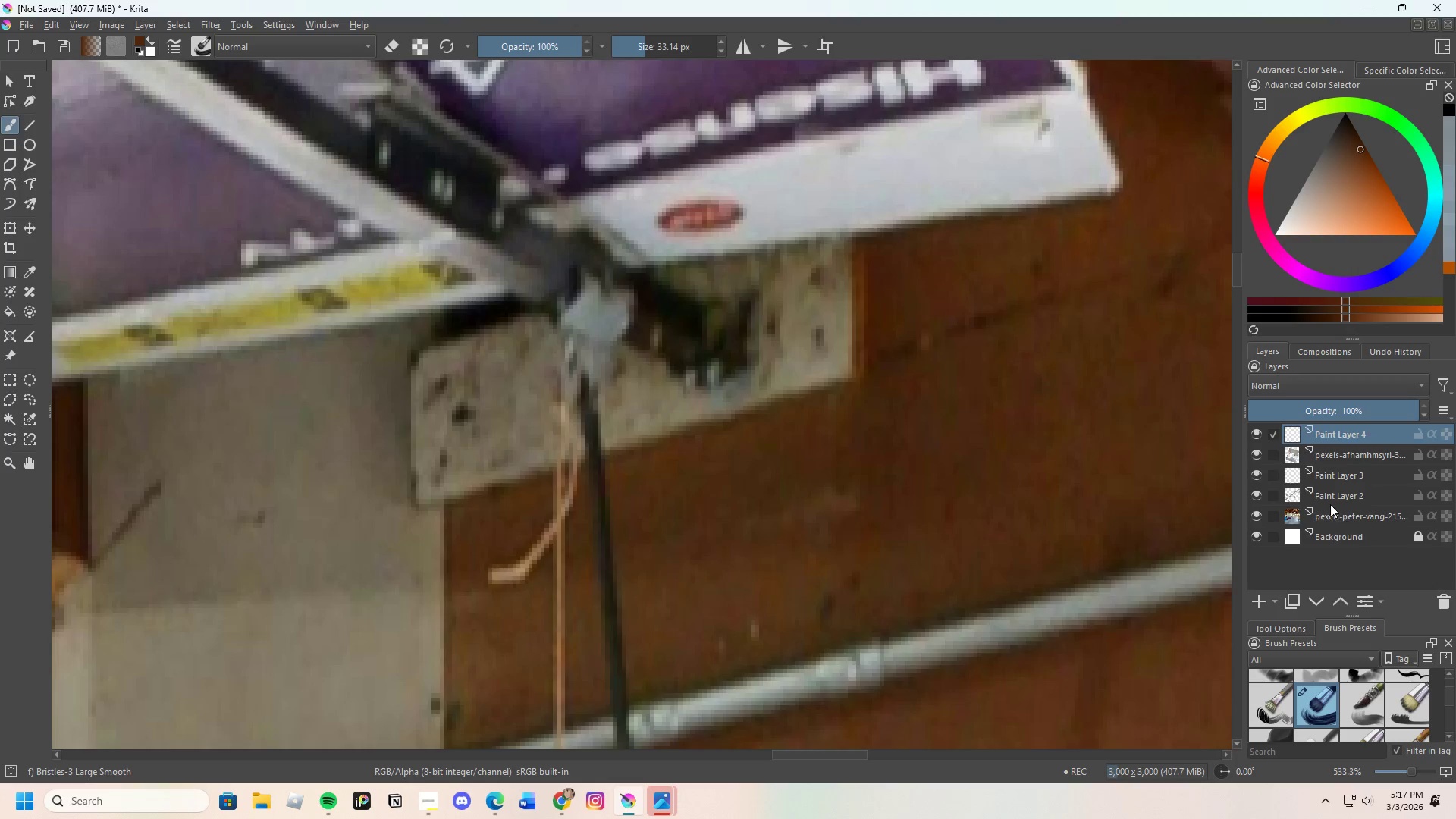 
left_click([1332, 494])
 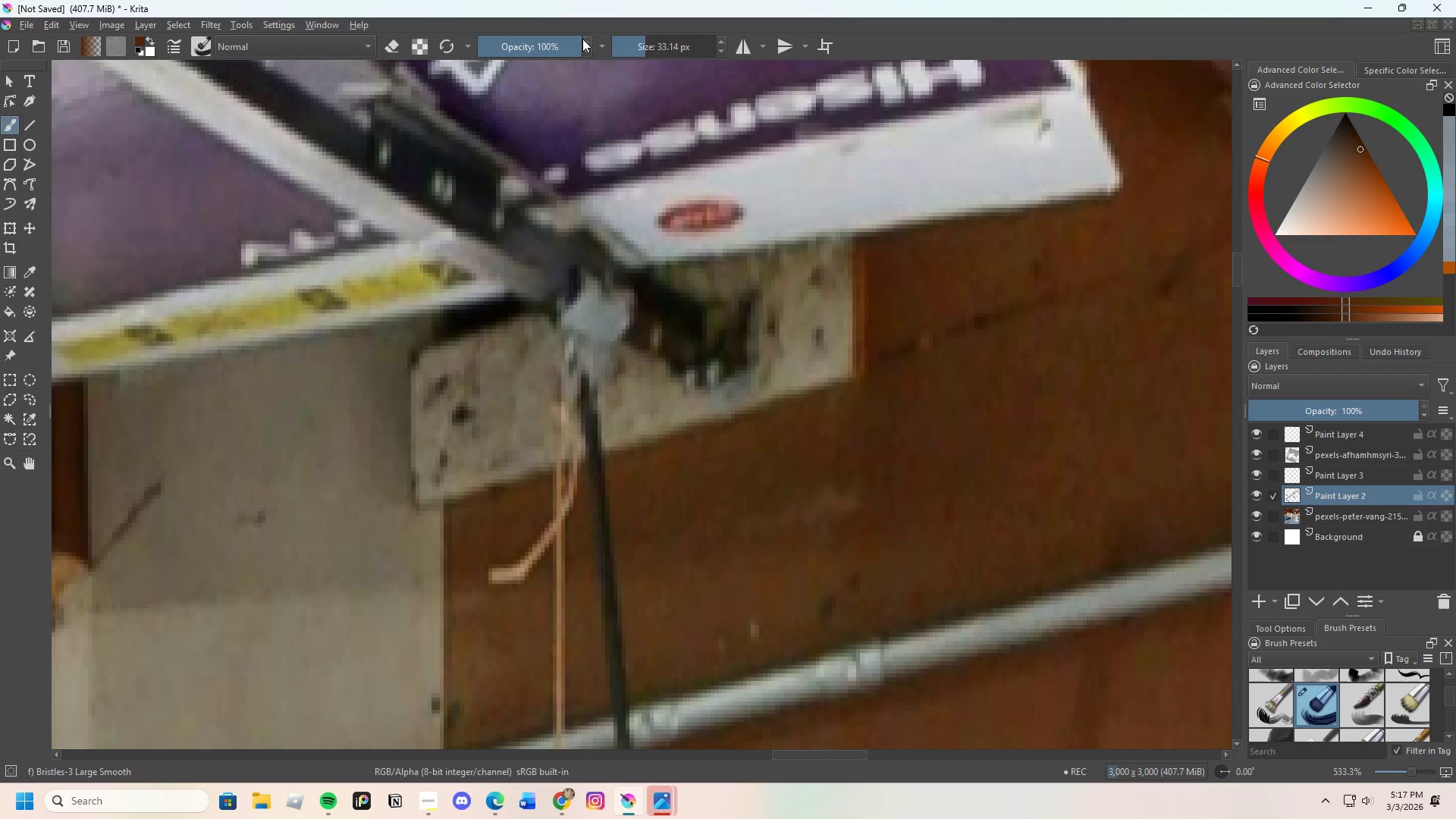 
left_click([646, 46])
 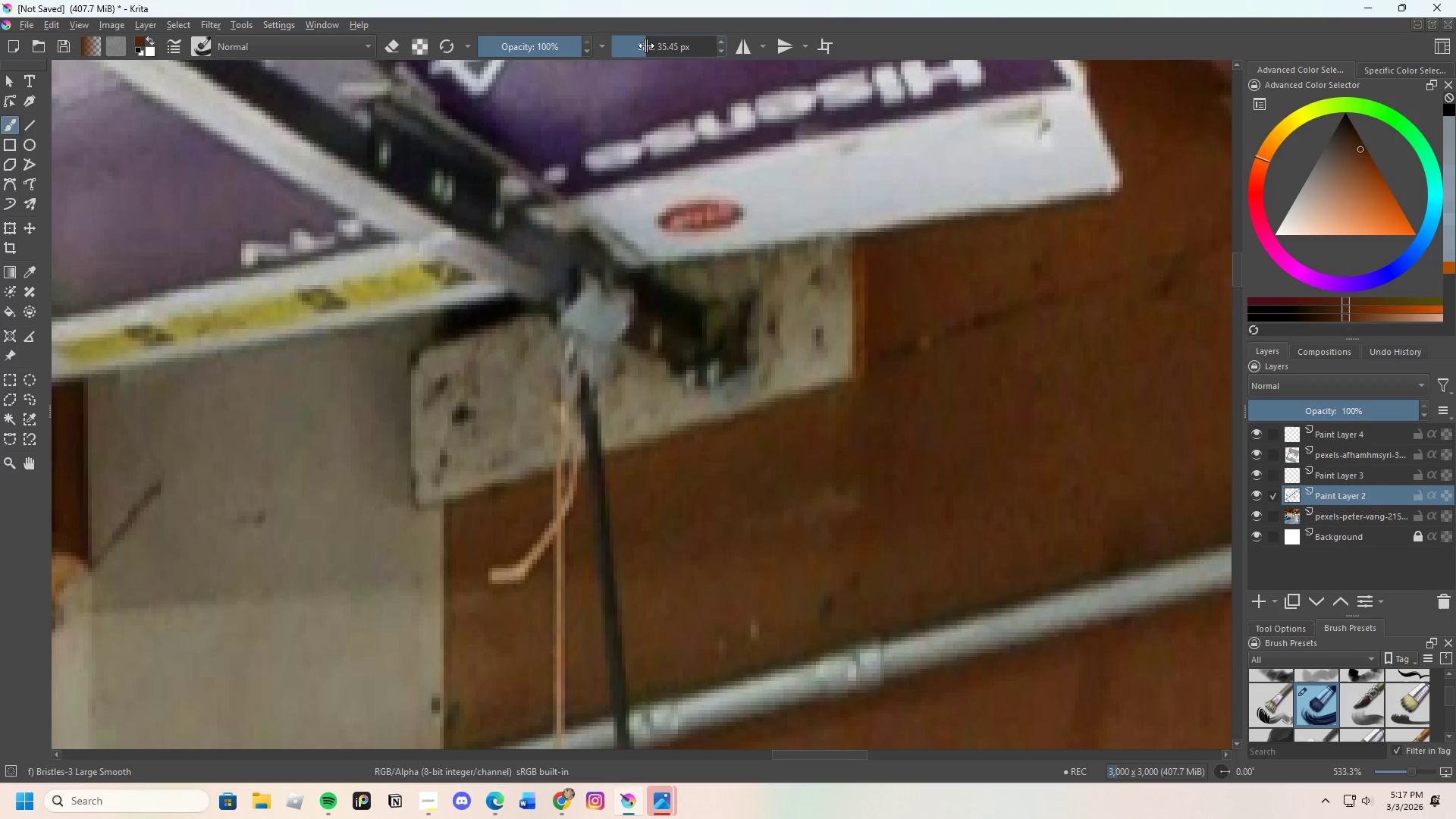 
left_click_drag(start_coordinate=[646, 46], to_coordinate=[642, 46])
 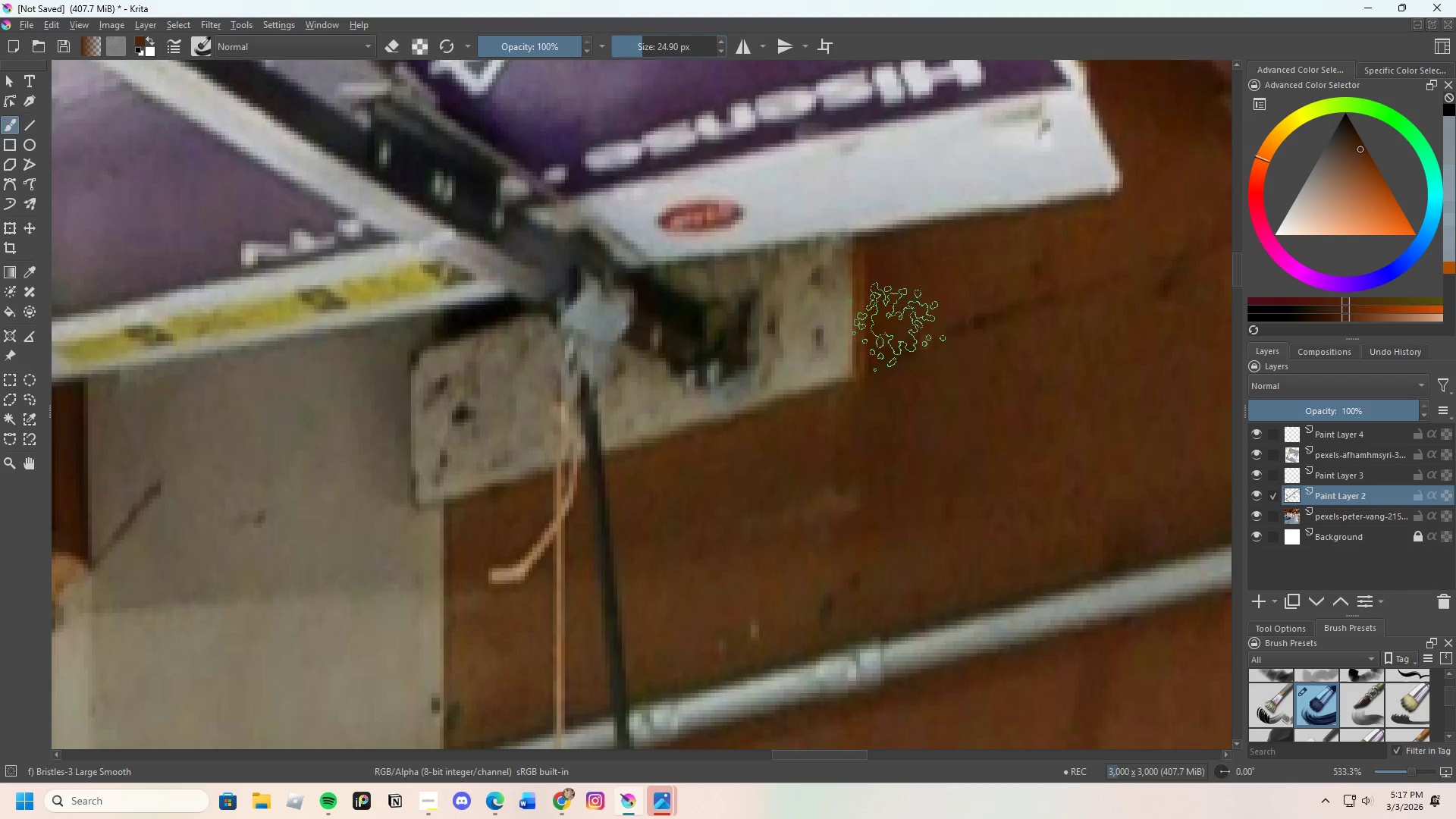 
hold_key(key=ControlLeft, duration=0.64)
left_click([899, 315])
 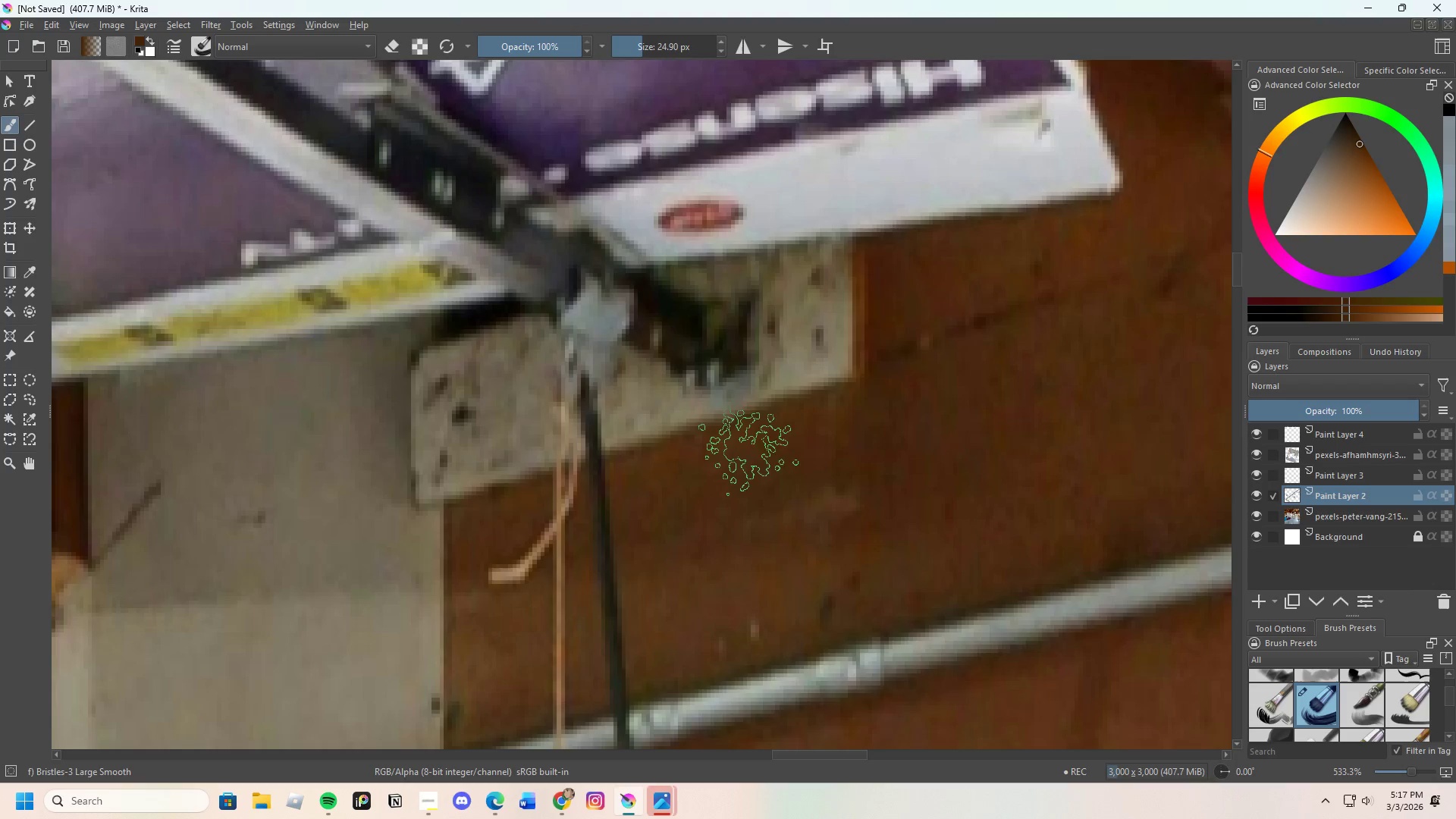 
left_click_drag(start_coordinate=[745, 446], to_coordinate=[815, 405])
 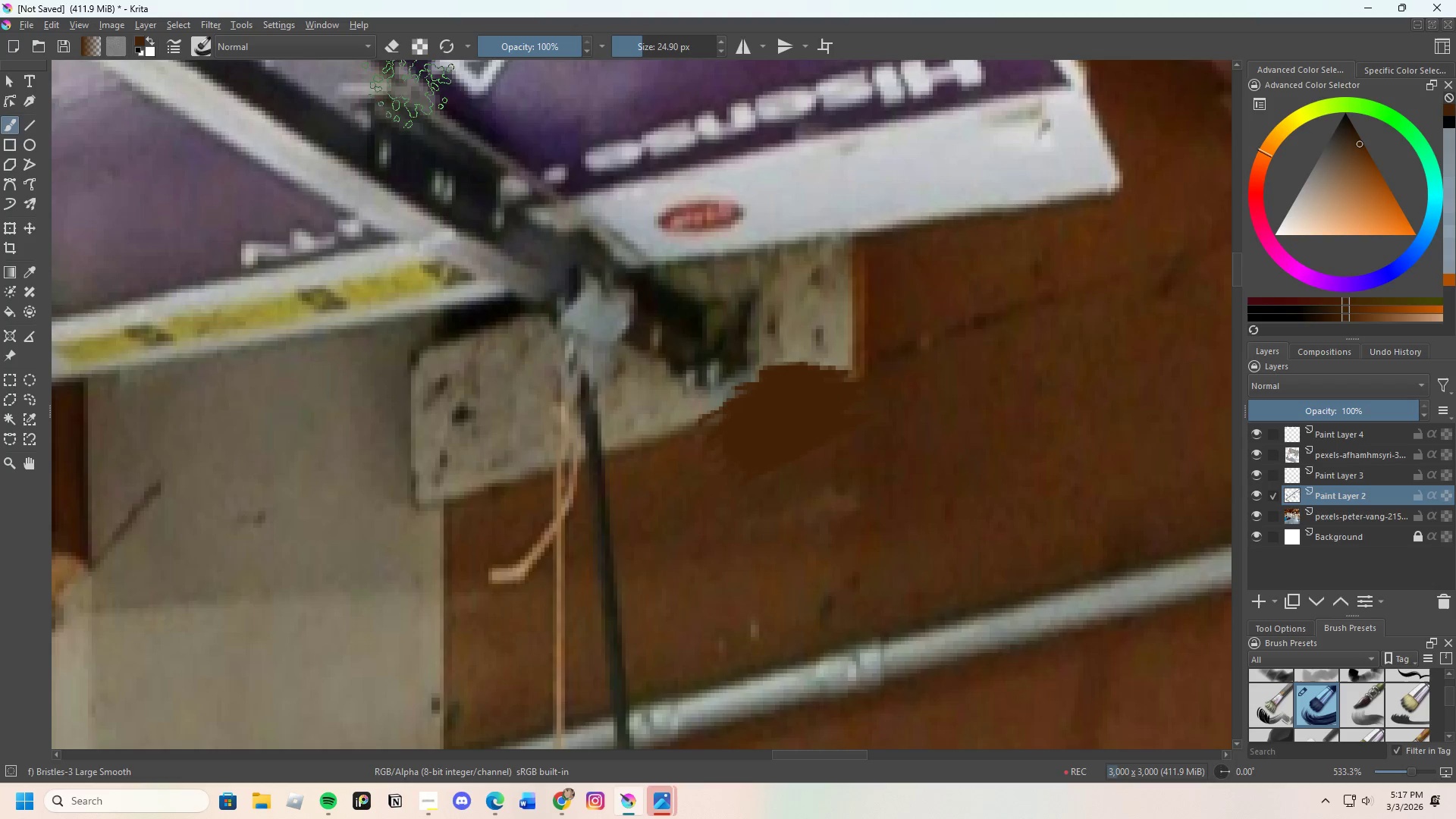 
key(Control+Z)
 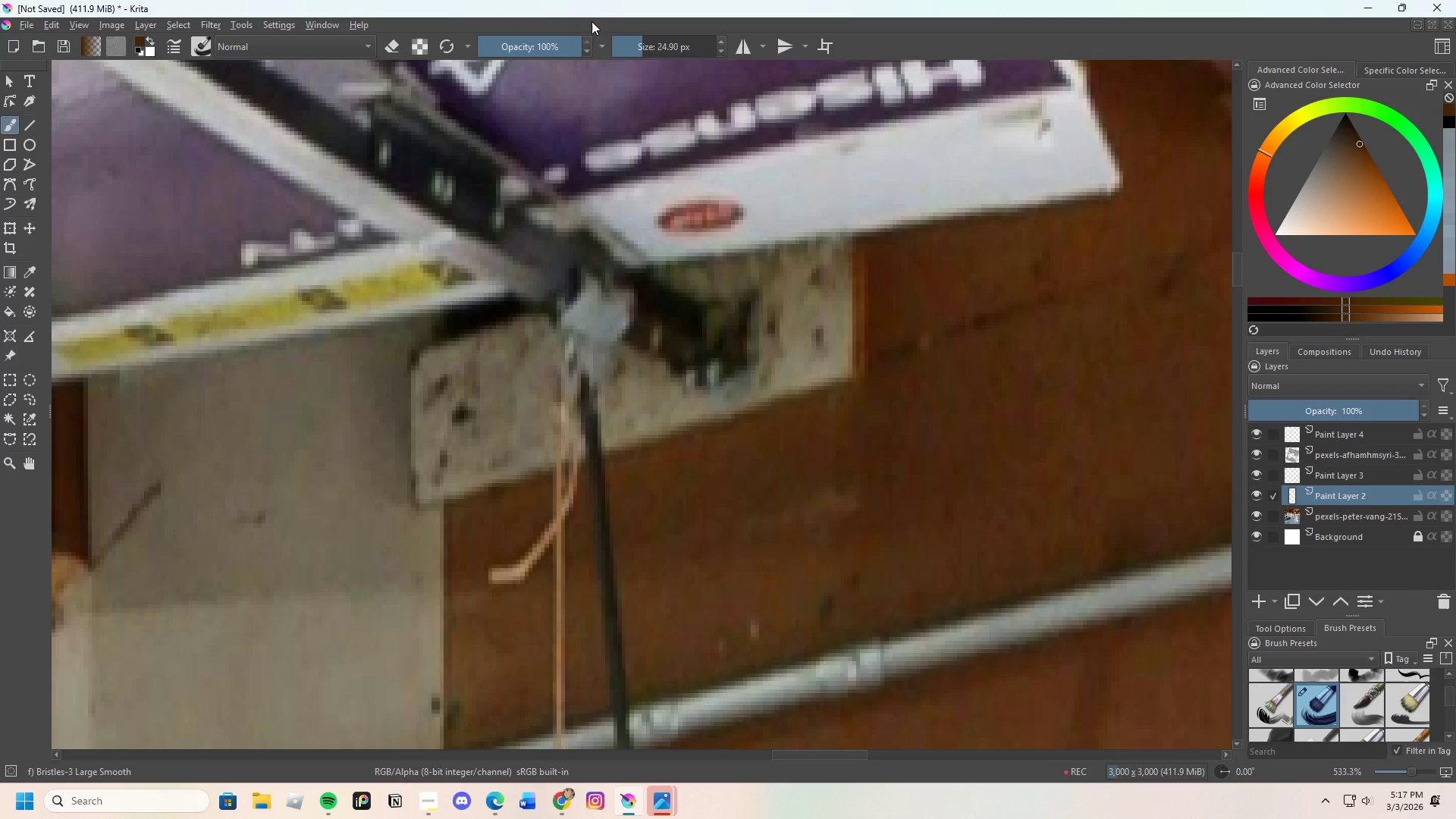 
left_click_drag(start_coordinate=[563, 44], to_coordinate=[541, 58])
 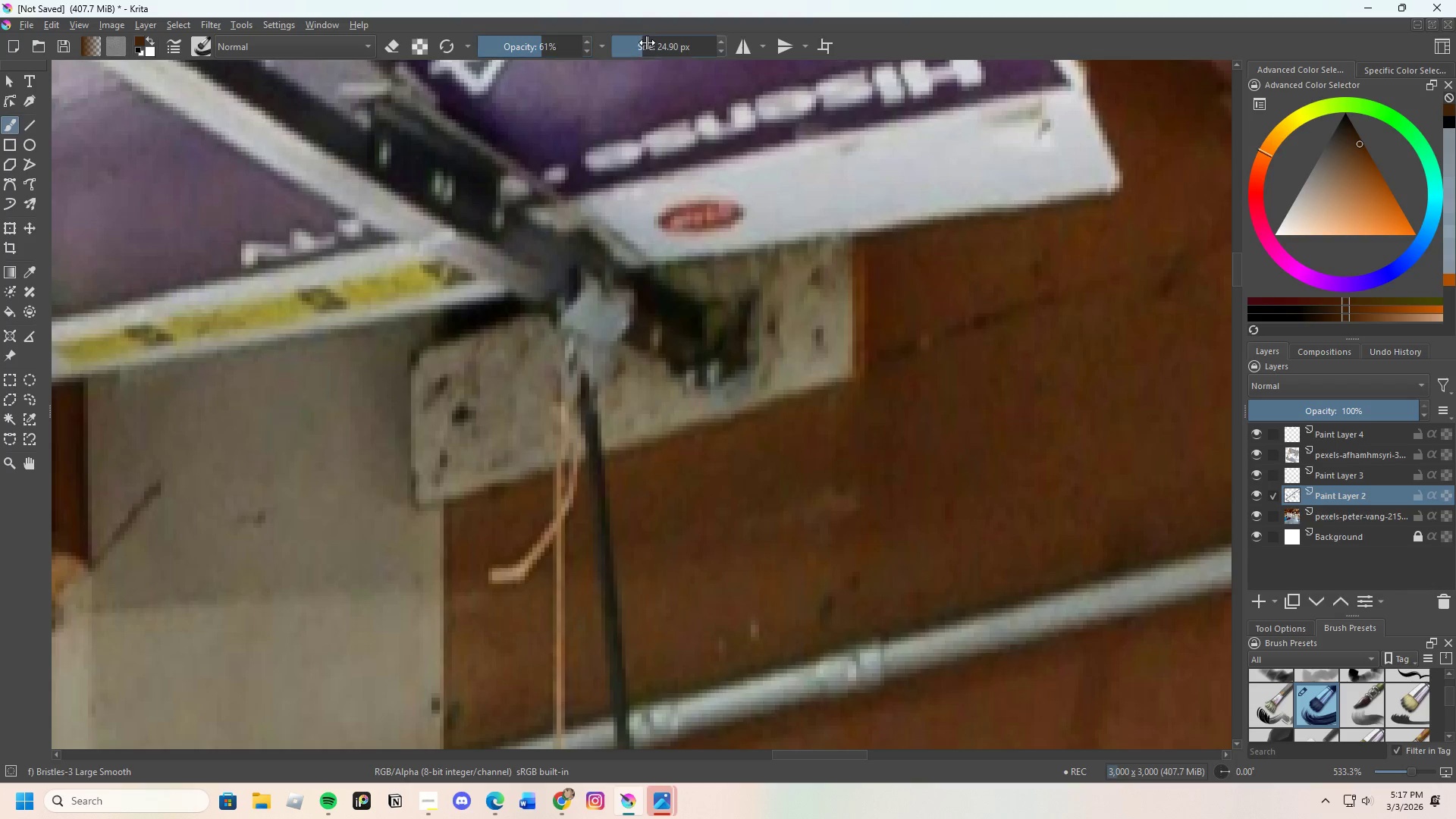 
left_click_drag(start_coordinate=[648, 42], to_coordinate=[626, 47])
 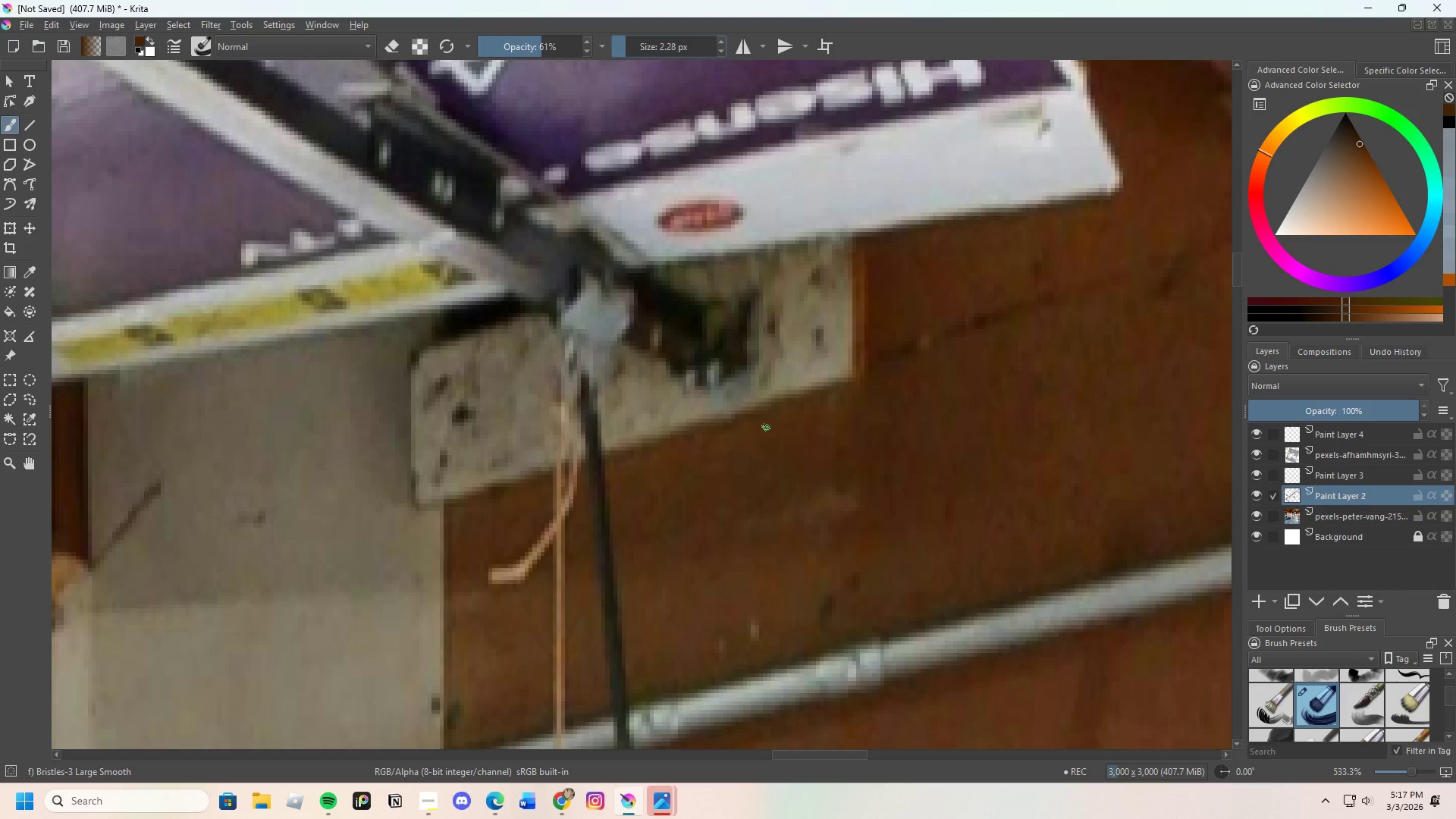 
scroll: coordinate [765, 411], scroll_direction: up, amount: 1.0
 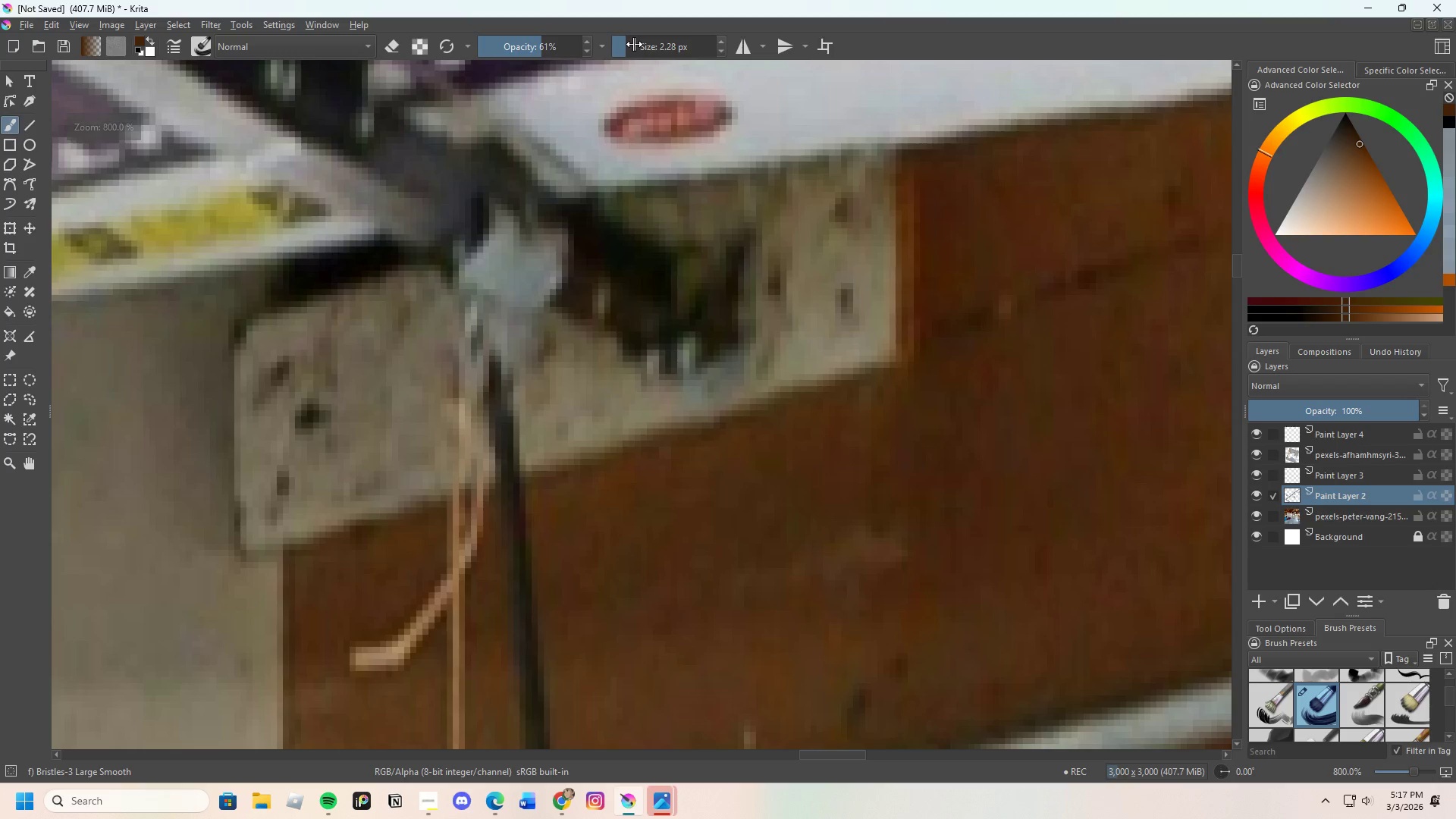 
left_click_drag(start_coordinate=[625, 42], to_coordinate=[633, 39])
 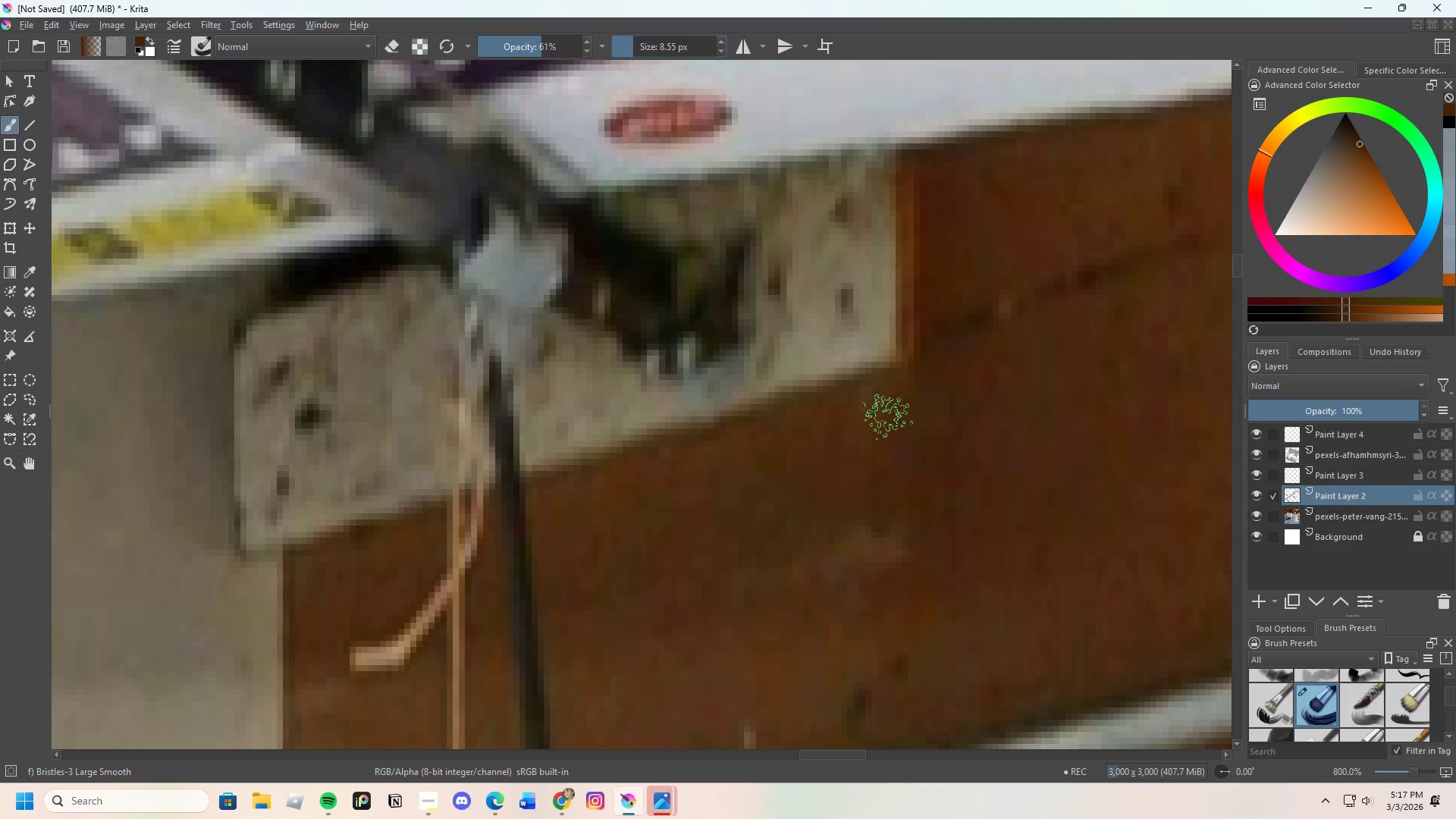 
hold_key(key=ControlLeft, duration=0.45)
 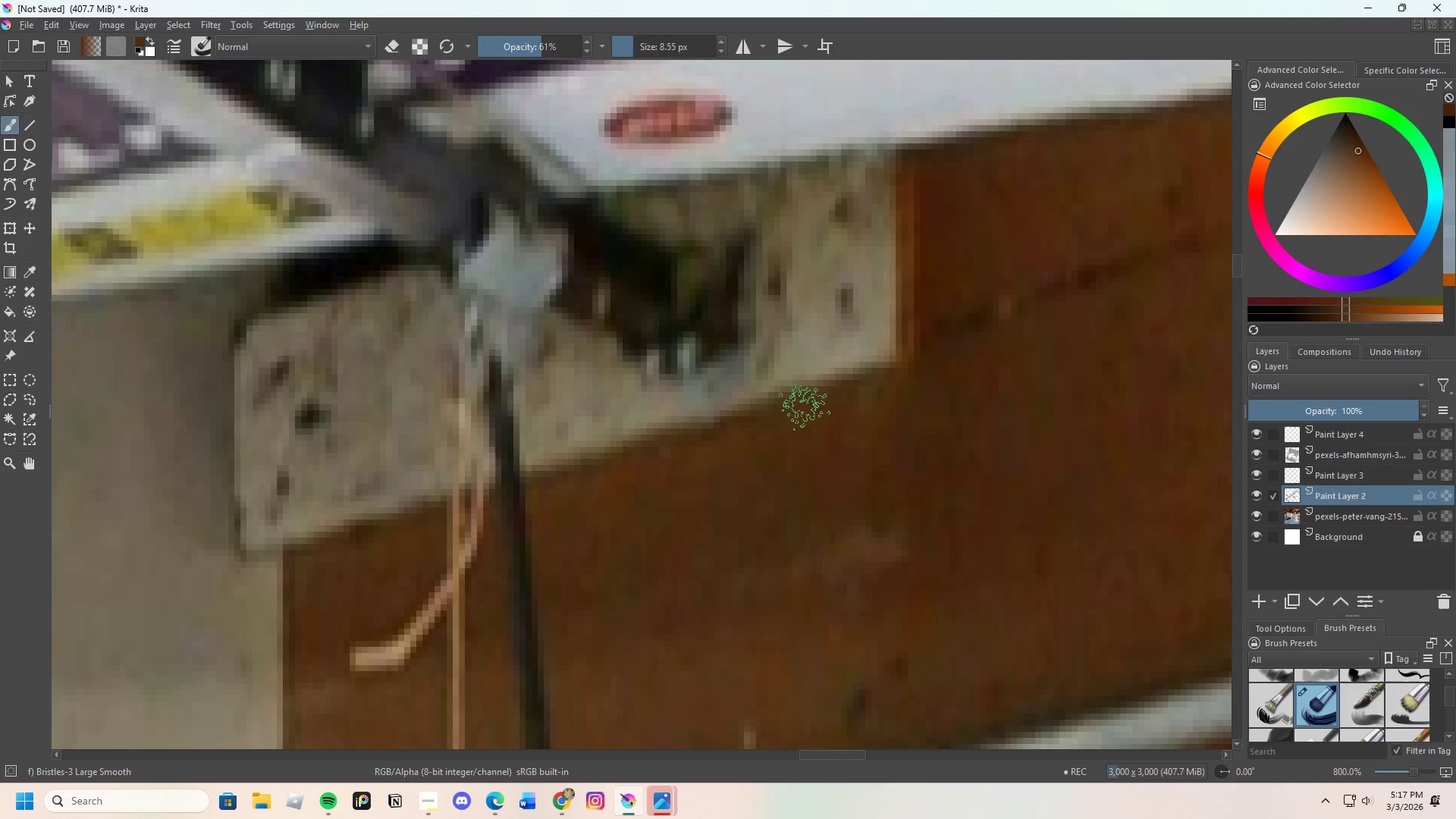 
left_click_drag(start_coordinate=[805, 407], to_coordinate=[848, 378])
 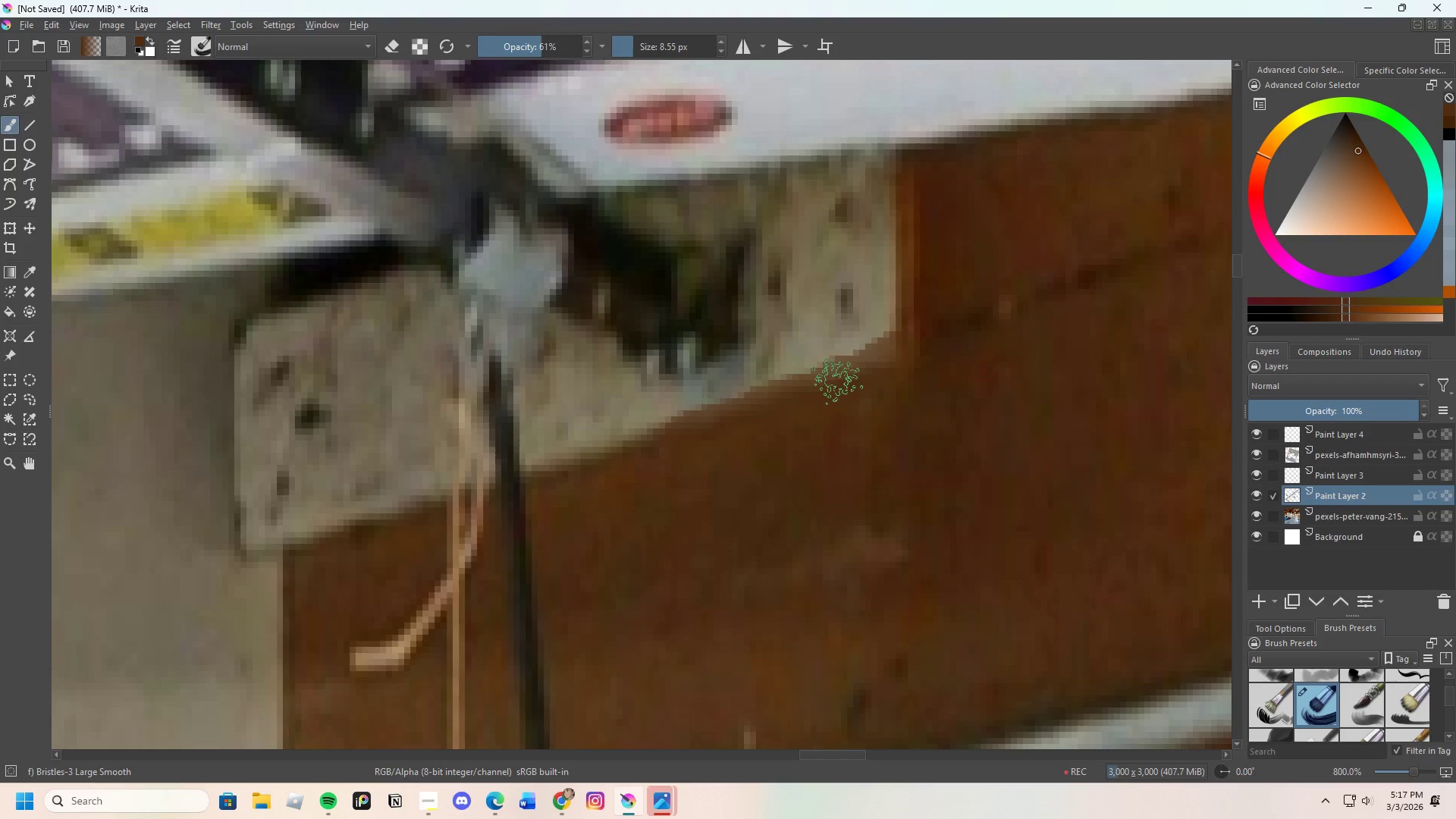 
hold_key(key=ControlLeft, duration=0.38)
 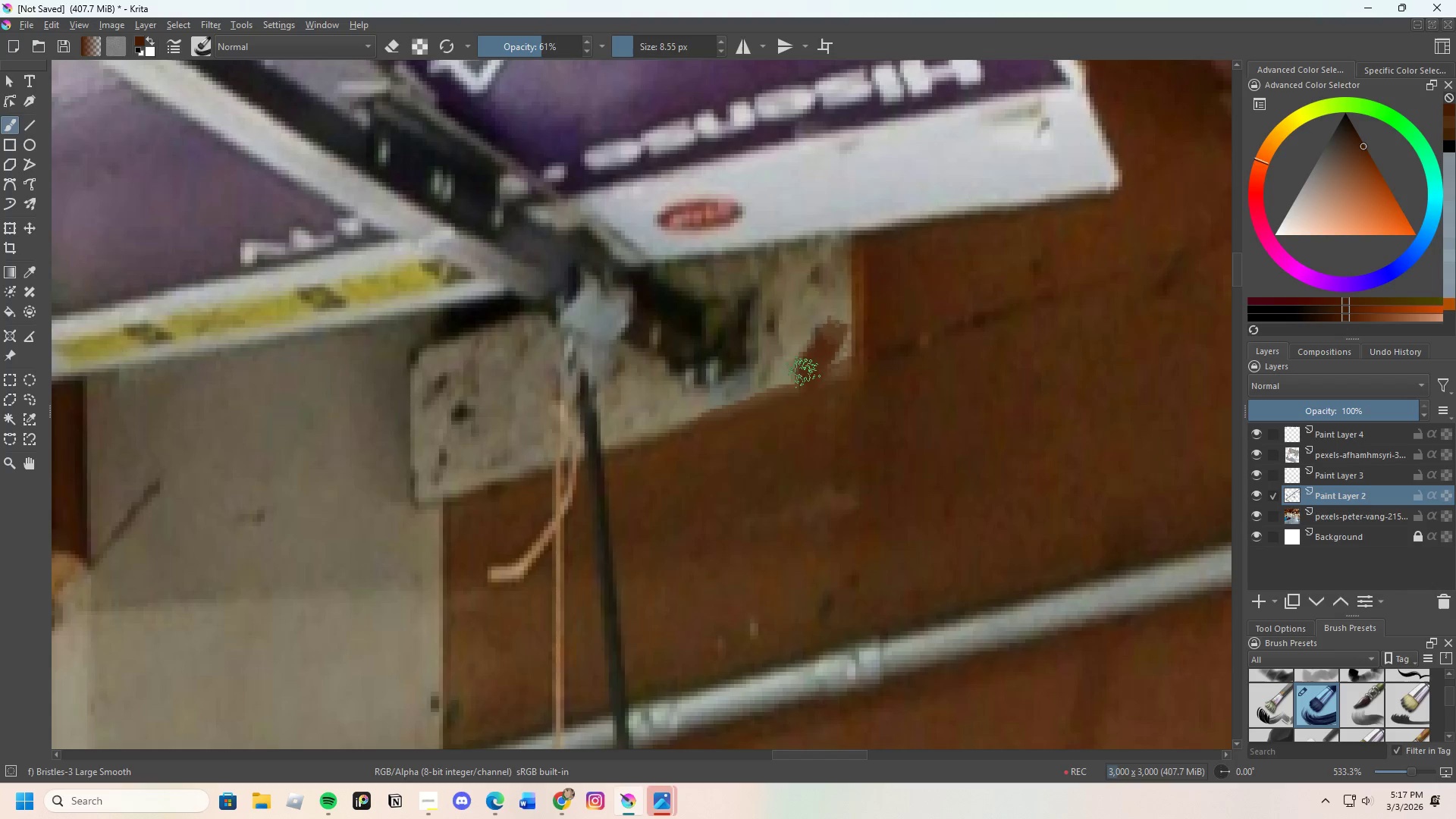 
scroll: coordinate [762, 405], scroll_direction: down, amount: 1.0
 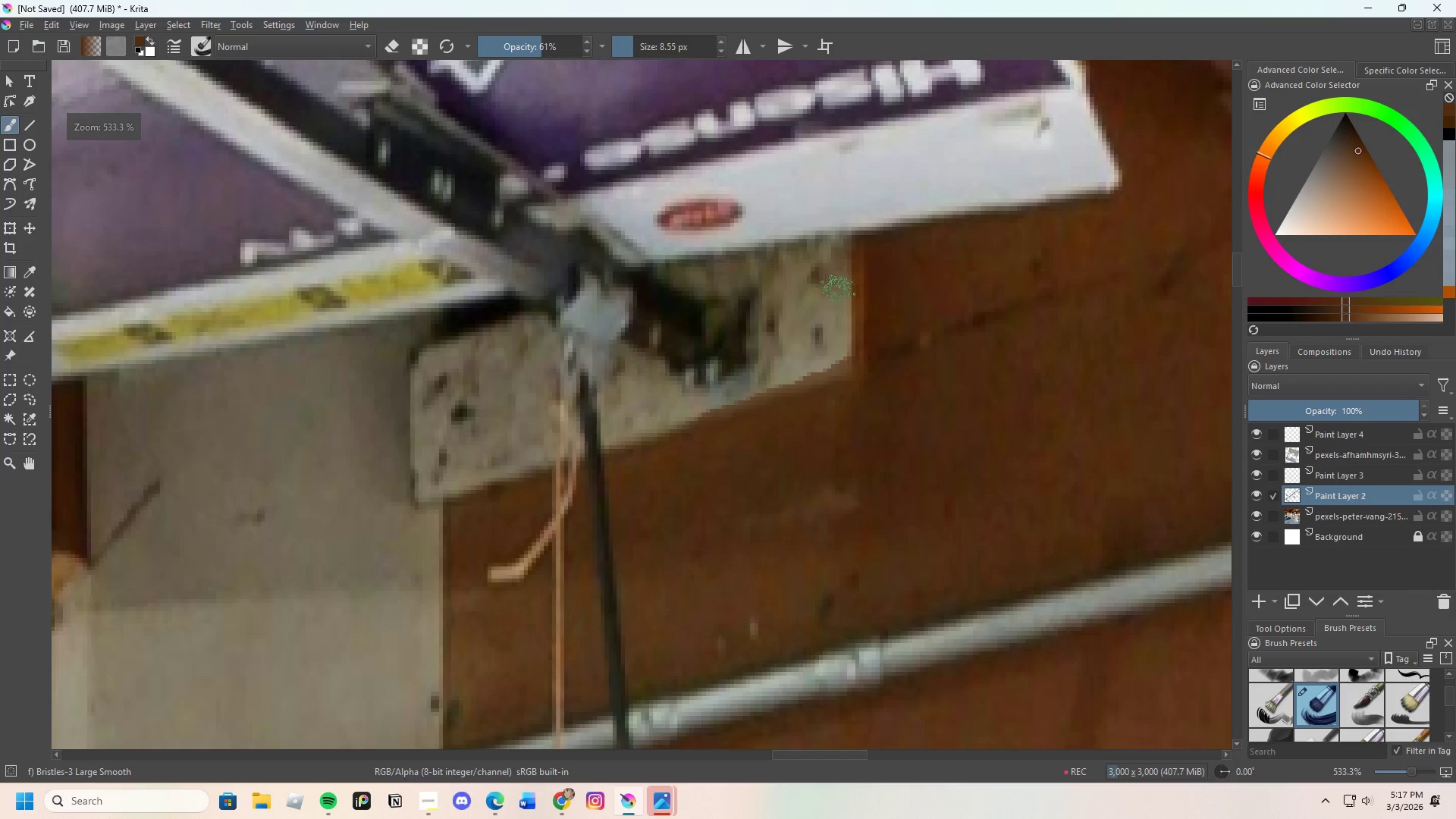 
left_click([868, 293])
 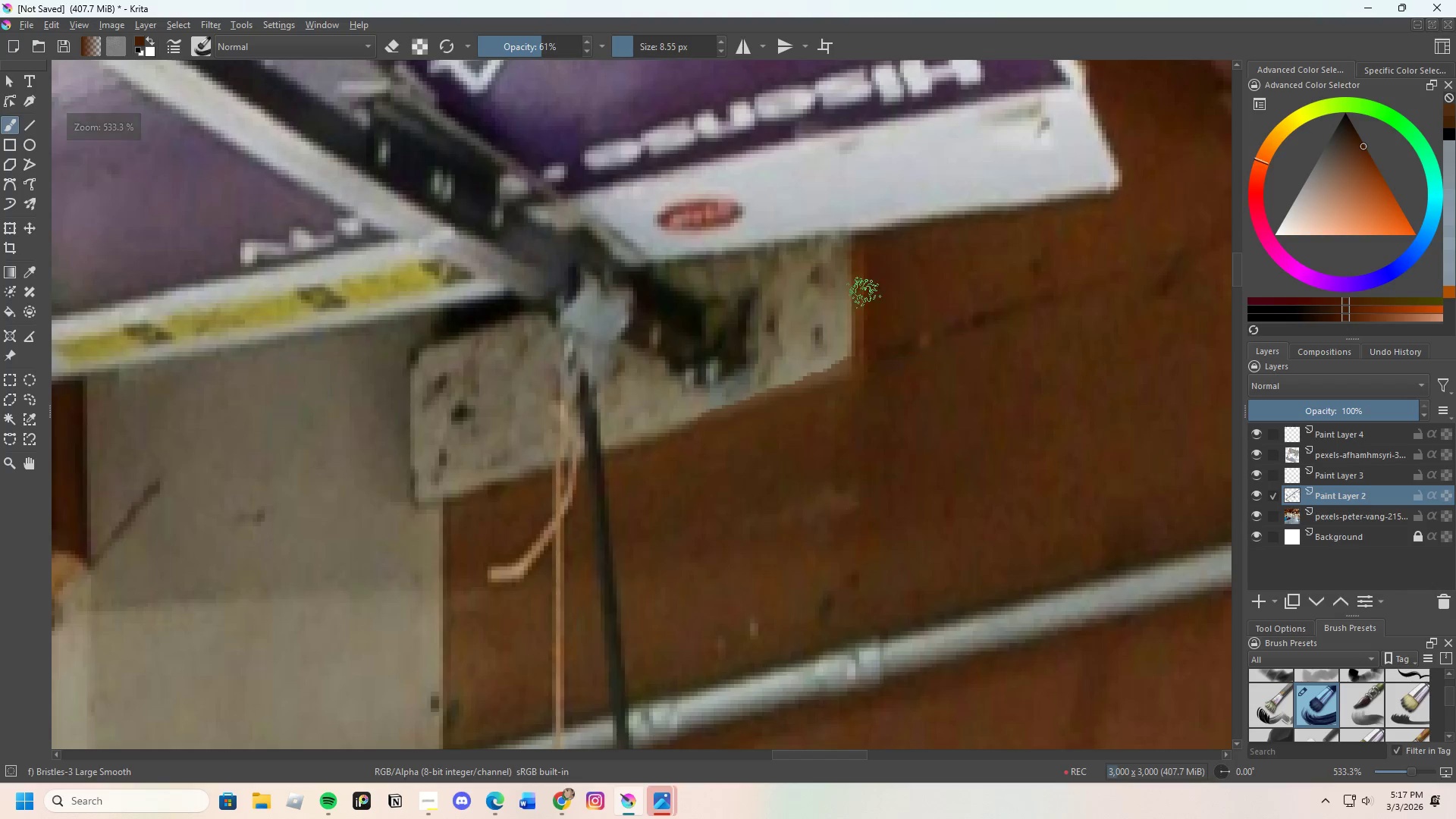 
left_click_drag(start_coordinate=[837, 328], to_coordinate=[817, 360])
 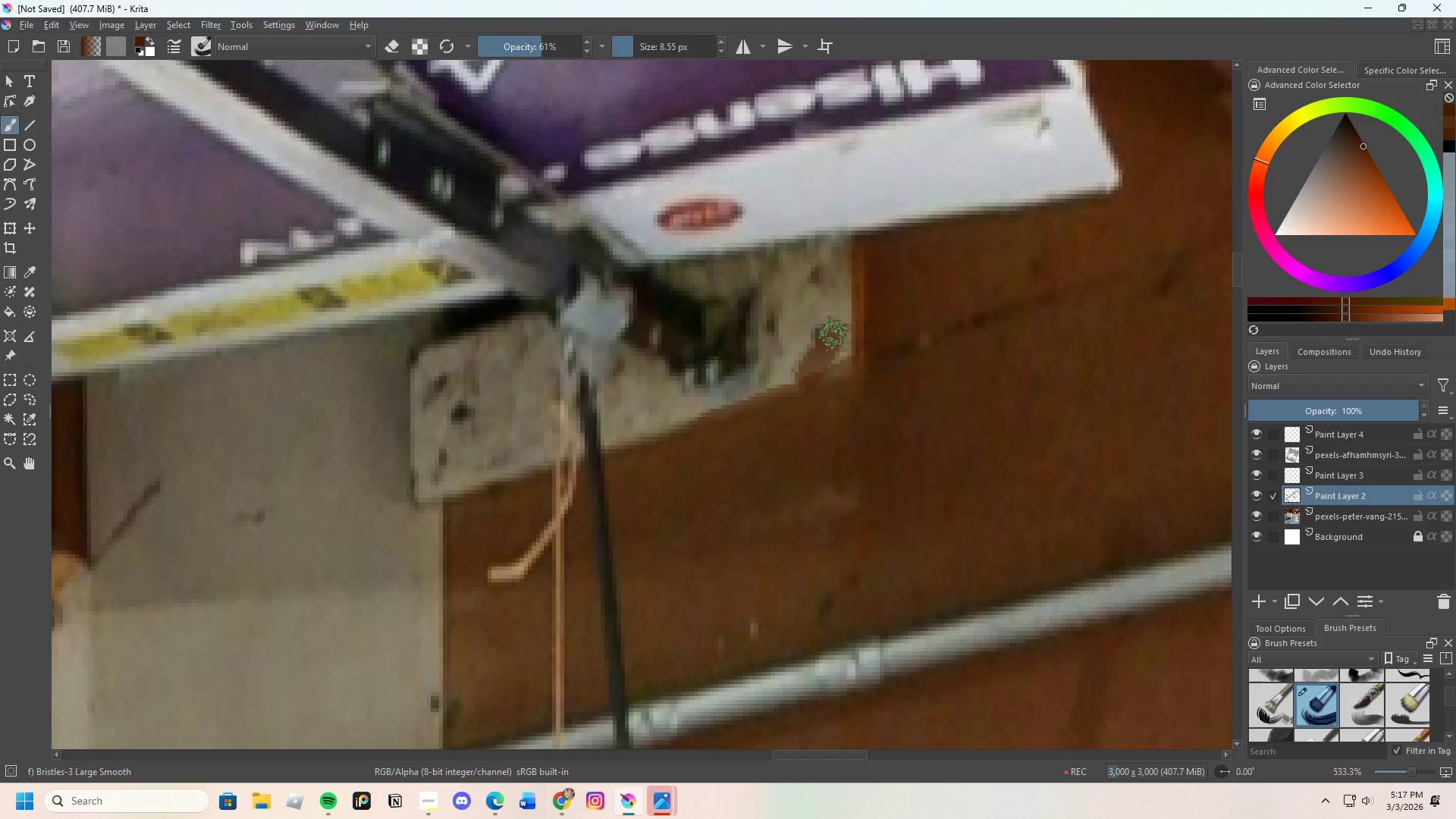 
left_click_drag(start_coordinate=[828, 347], to_coordinate=[808, 353])
 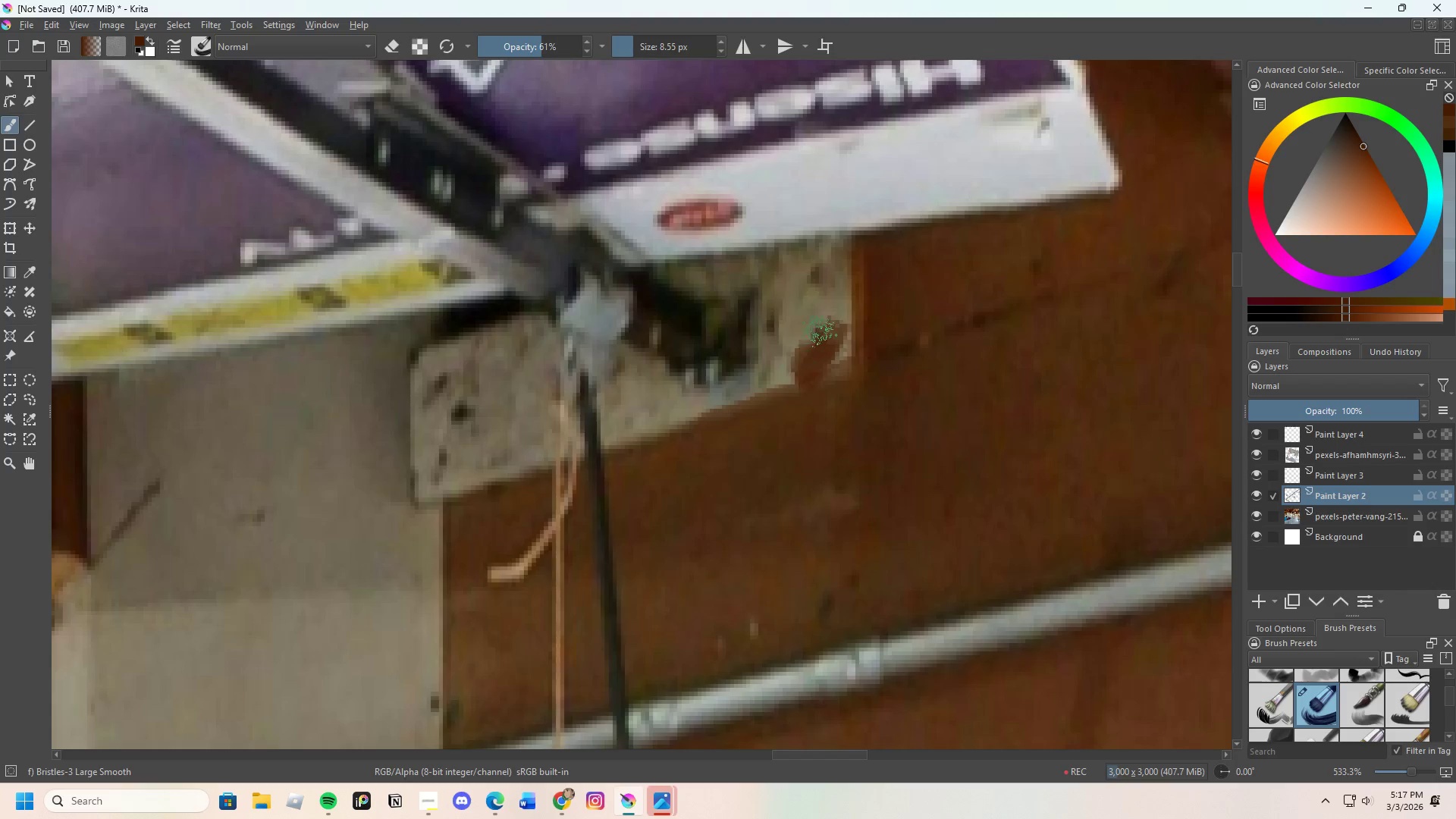 
left_click_drag(start_coordinate=[820, 331], to_coordinate=[865, 357])
 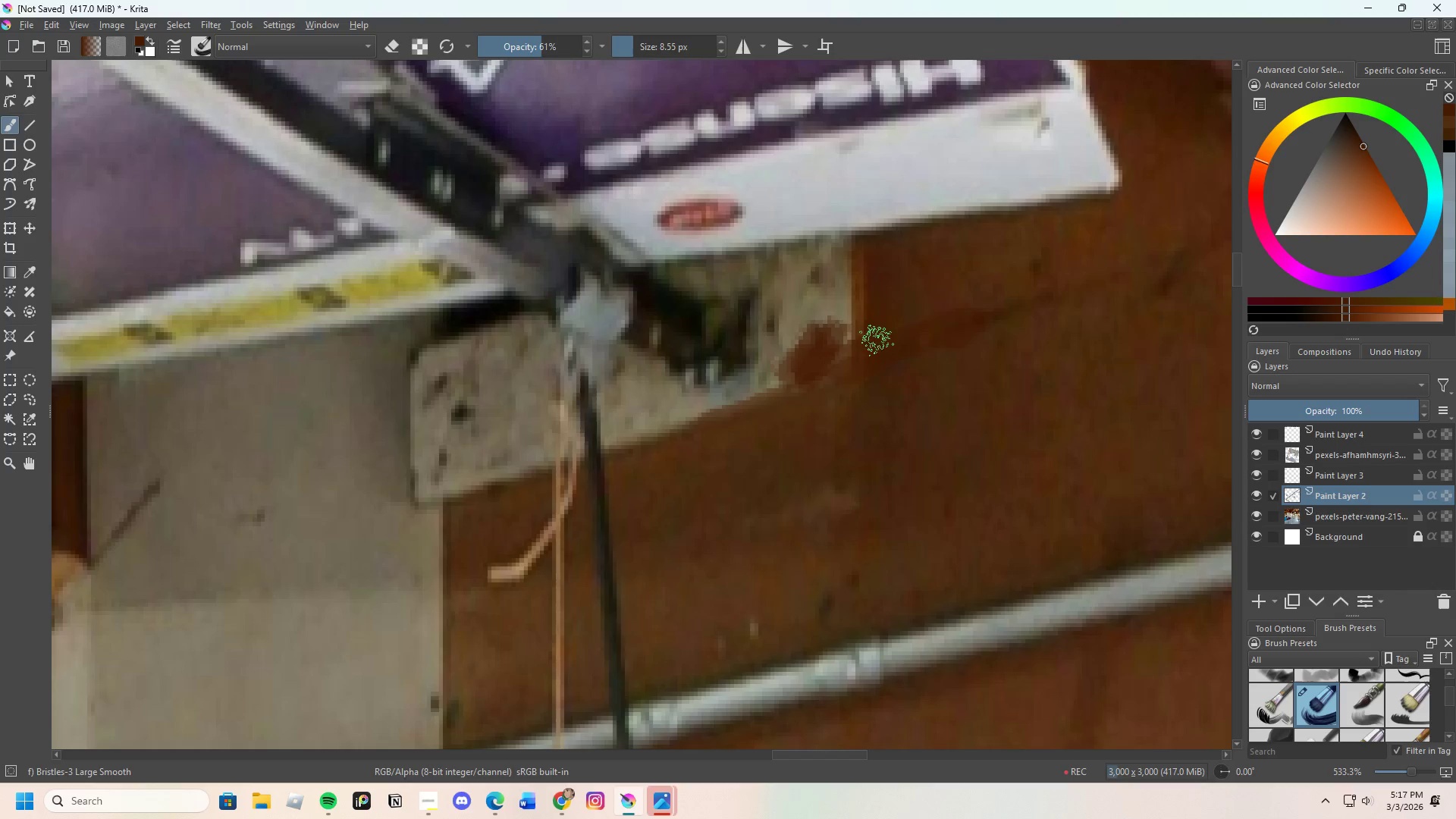 
hold_key(key=ControlLeft, duration=0.44)
left_click([874, 316])
 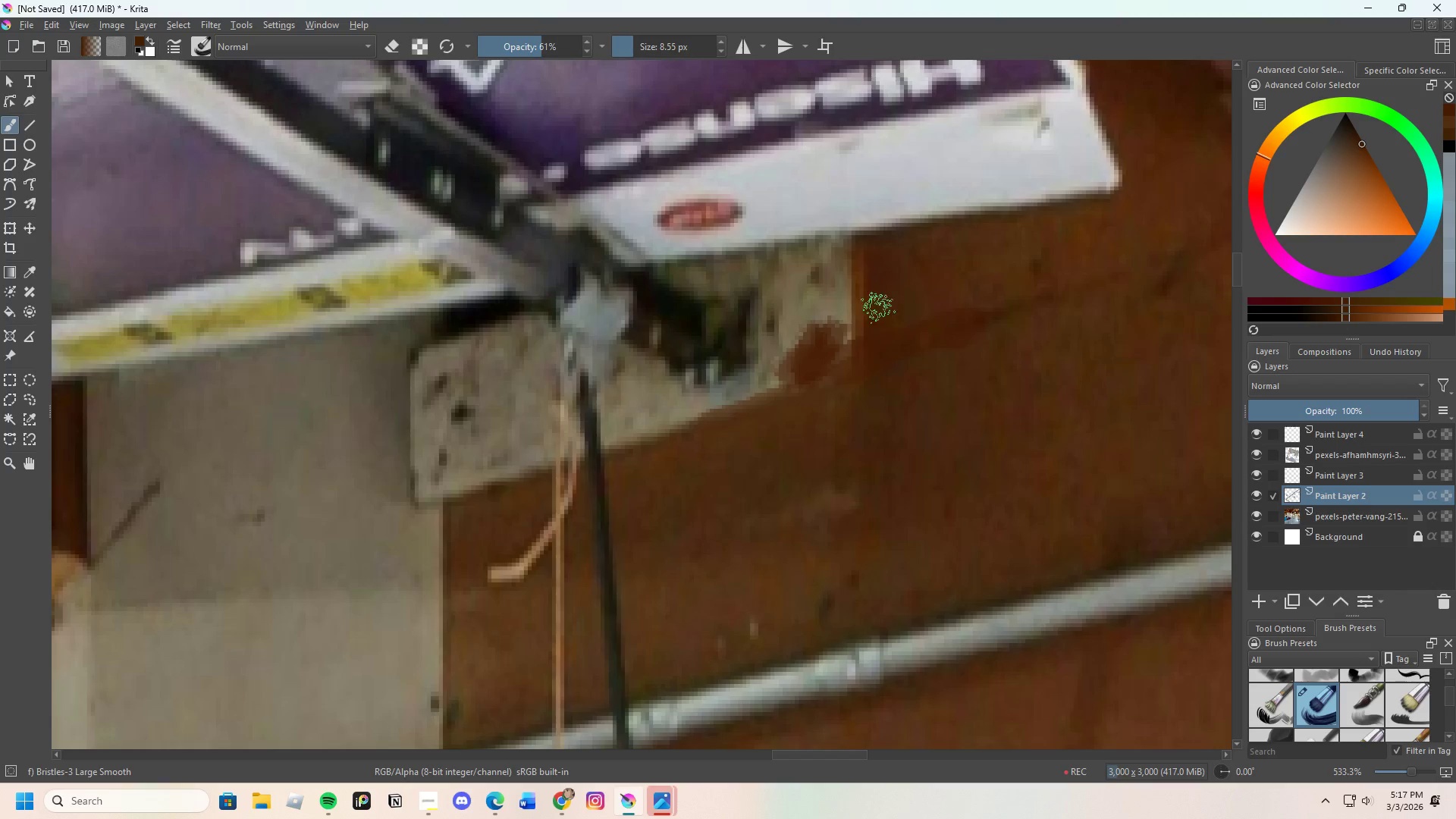 
left_click_drag(start_coordinate=[866, 318], to_coordinate=[797, 344])
 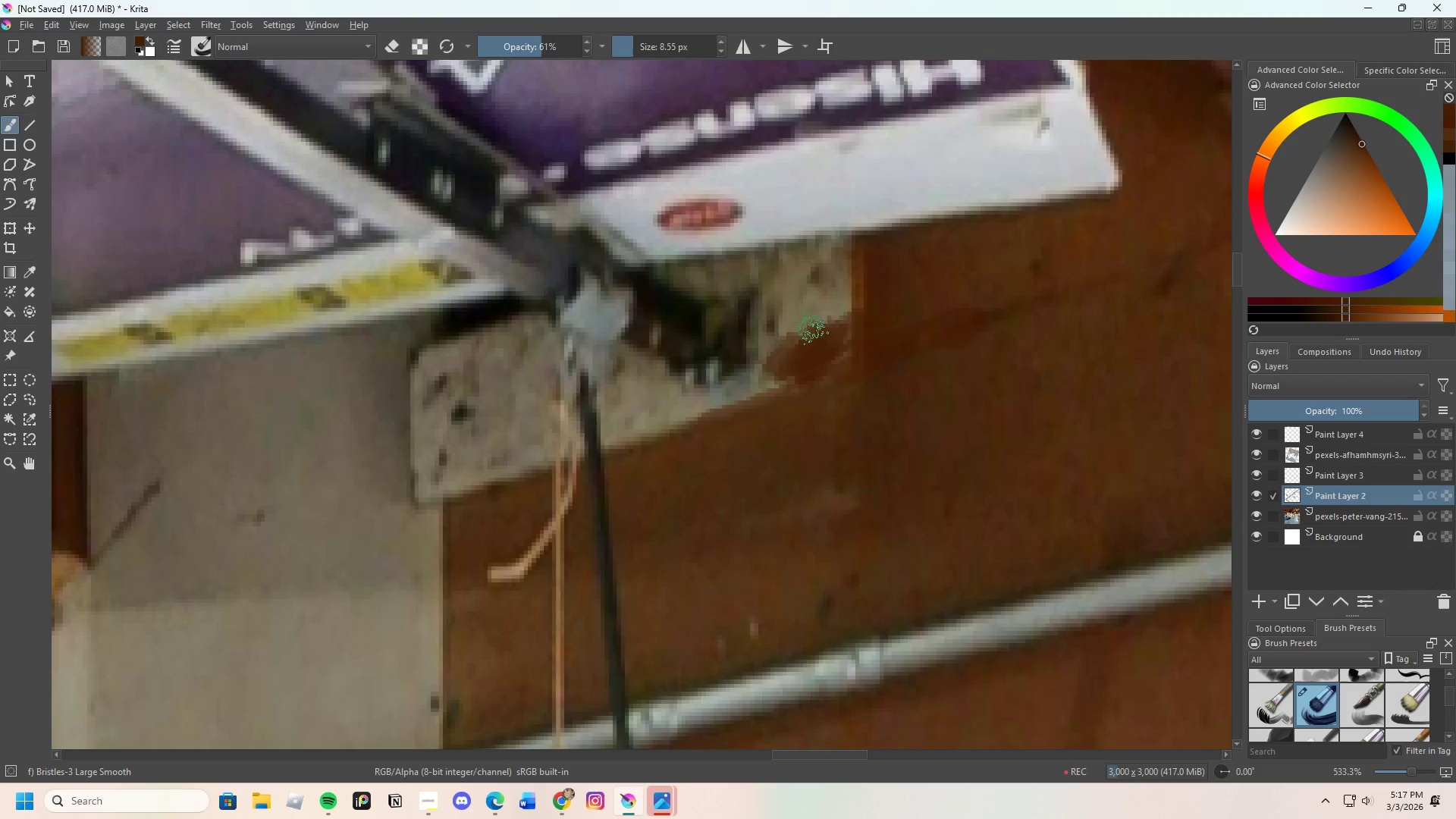 
left_click_drag(start_coordinate=[808, 331], to_coordinate=[777, 335])
 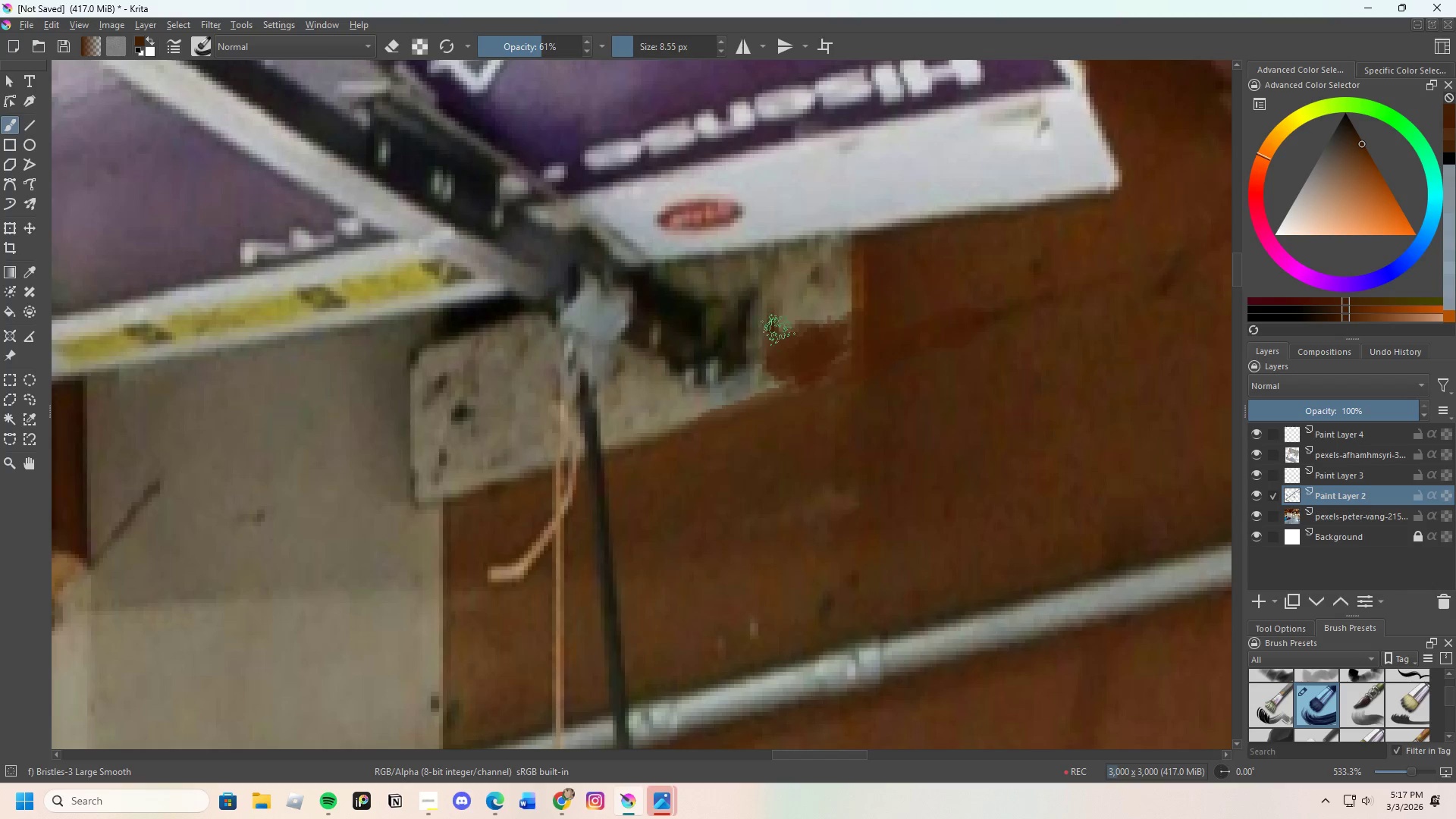 
left_click_drag(start_coordinate=[778, 330], to_coordinate=[724, 303])
 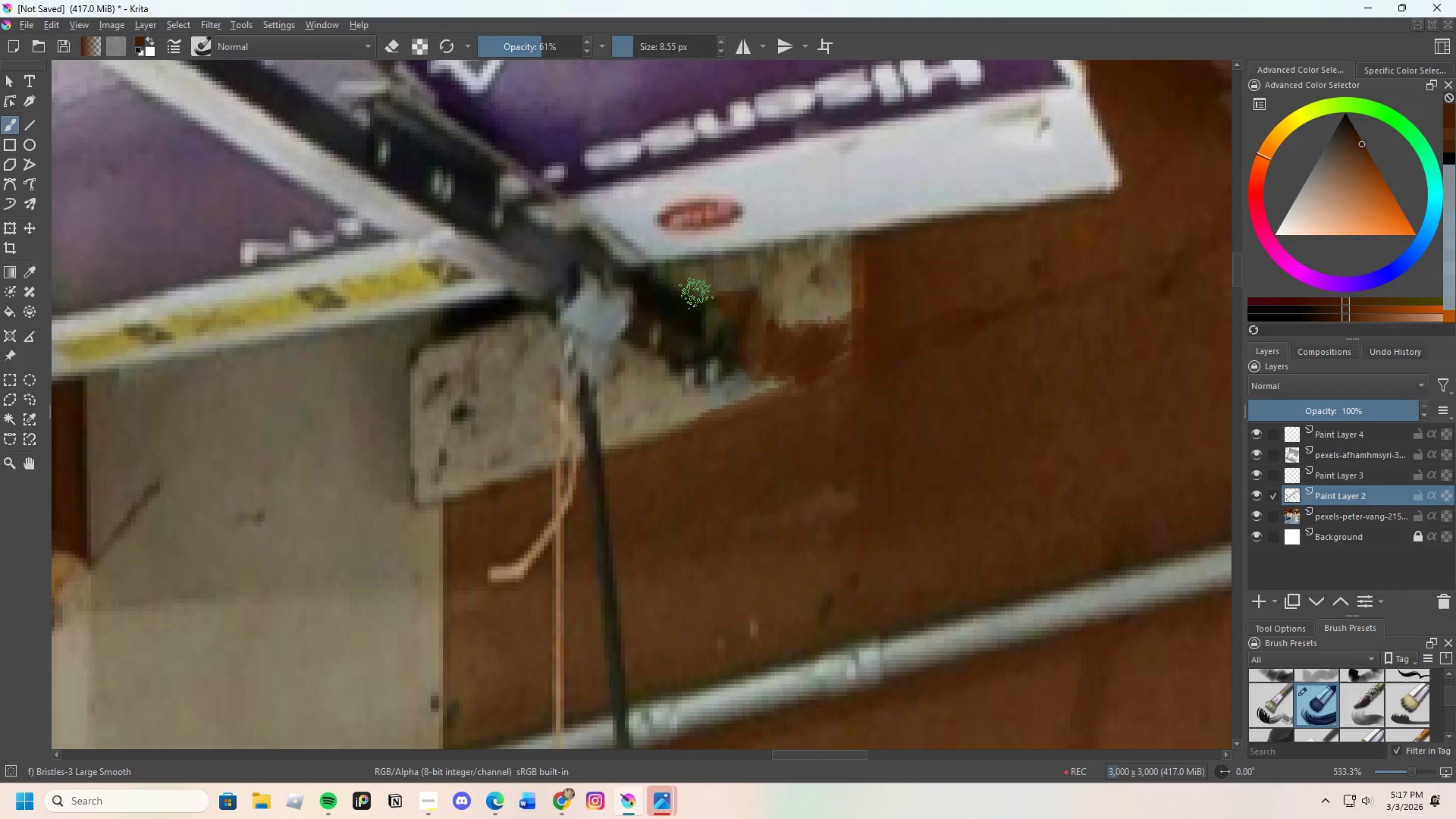 
left_click_drag(start_coordinate=[704, 293], to_coordinate=[892, 328])
 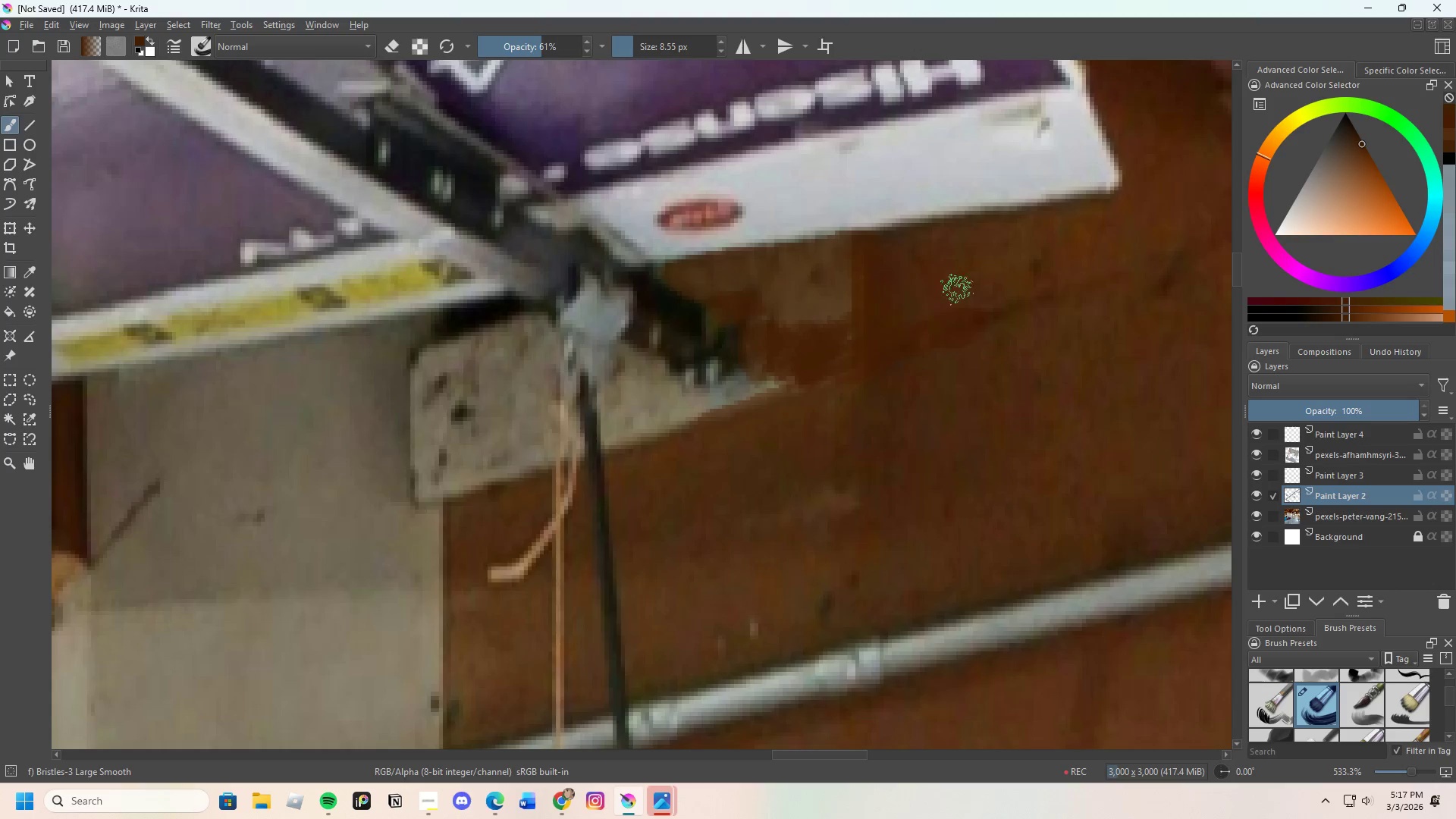 
hold_key(key=ControlLeft, duration=0.45)
left_click([982, 276])
 